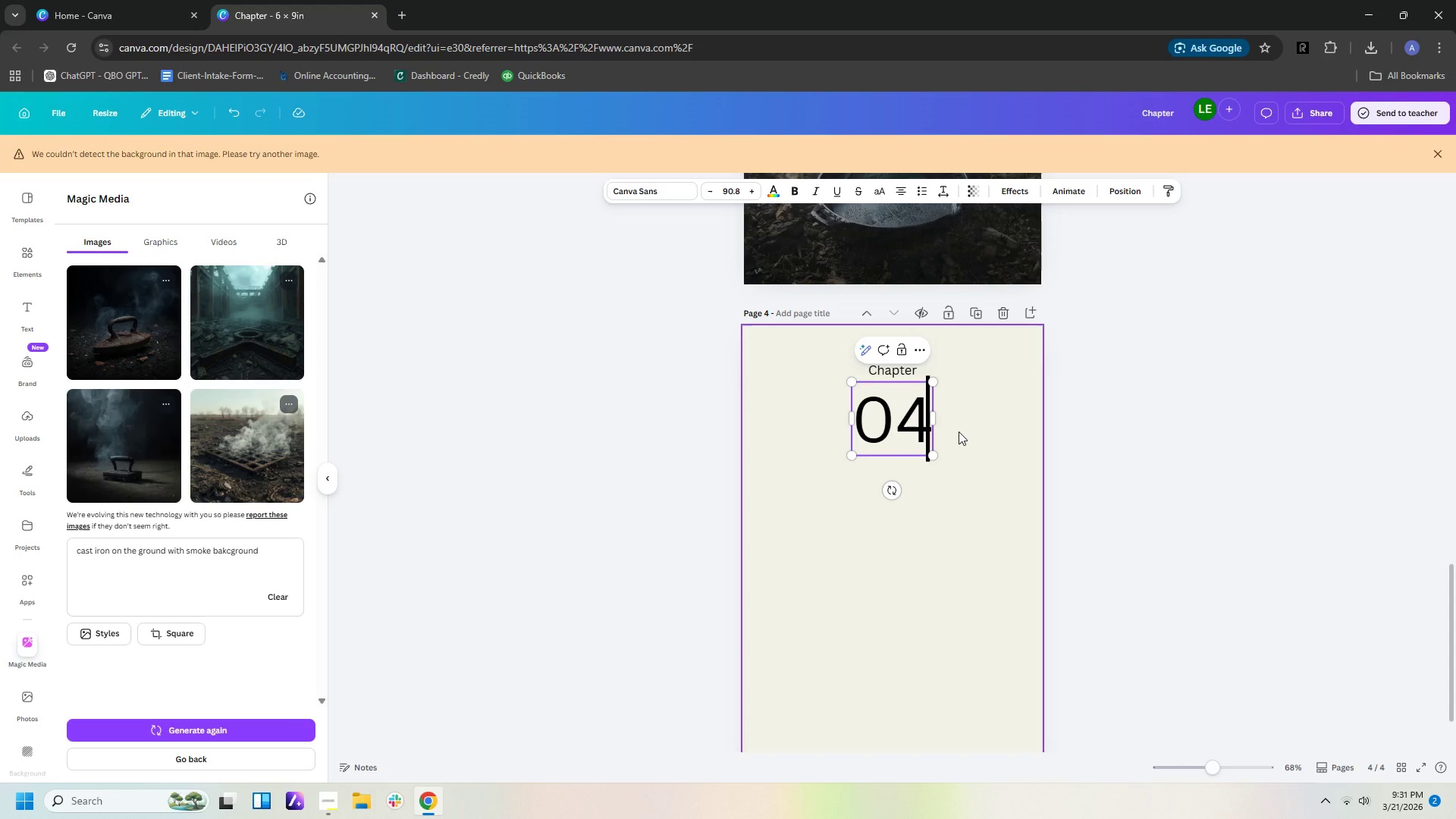 
scroll: coordinate [1141, 363], scroll_direction: up, amount: 24.0
 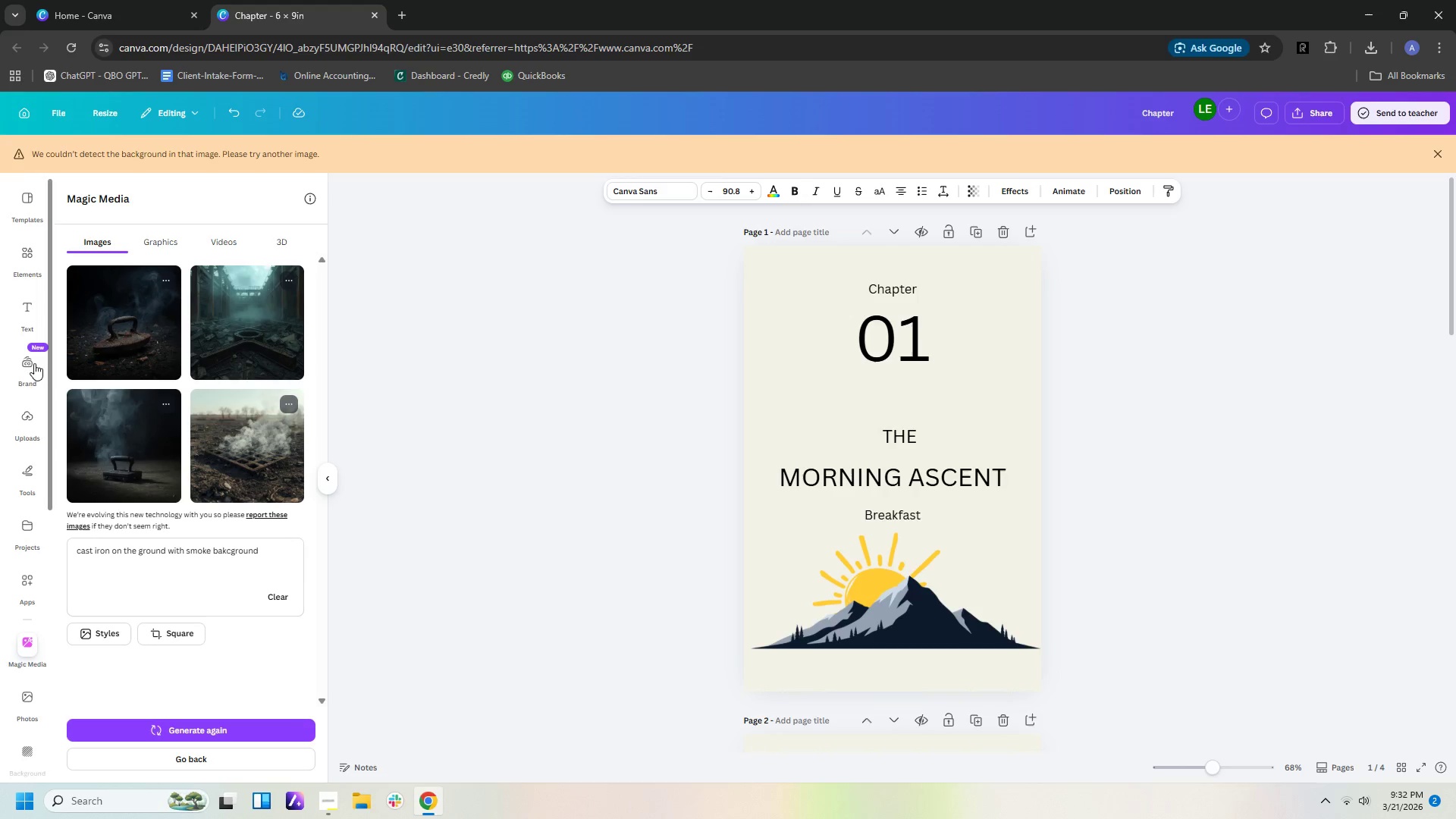 
wait(6.83)
 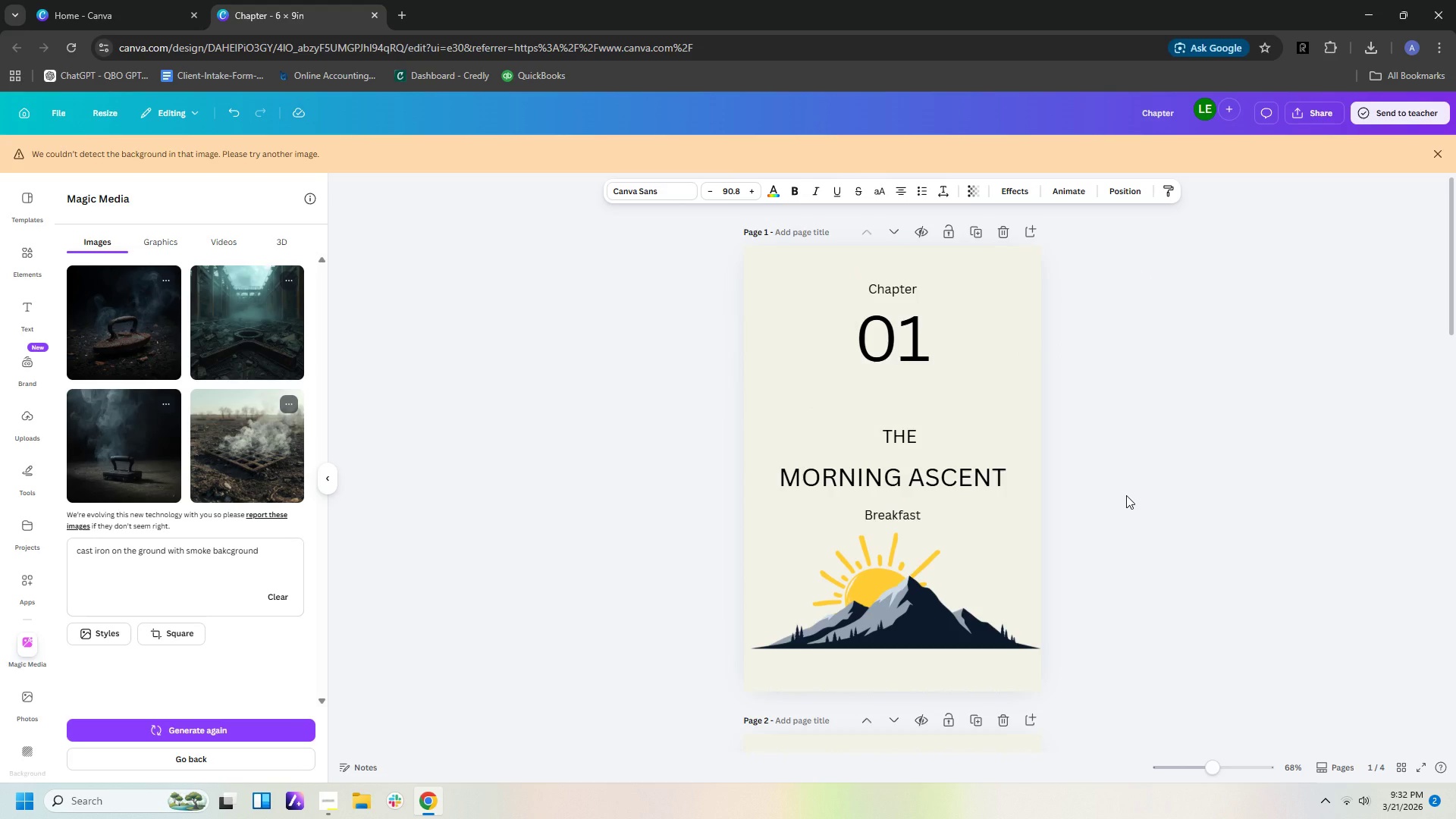 
left_click([28, 476])
 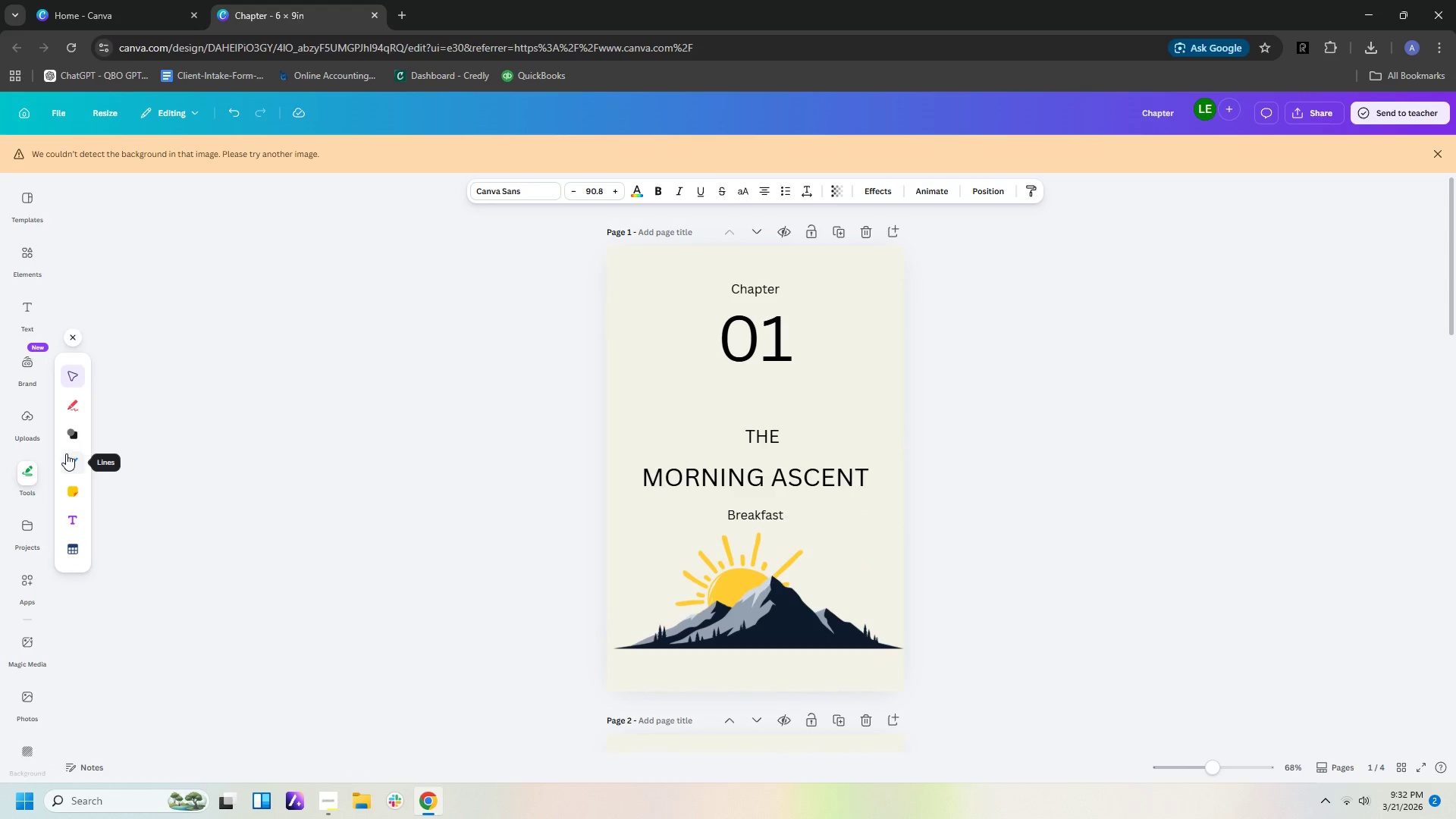 
left_click([66, 463])
 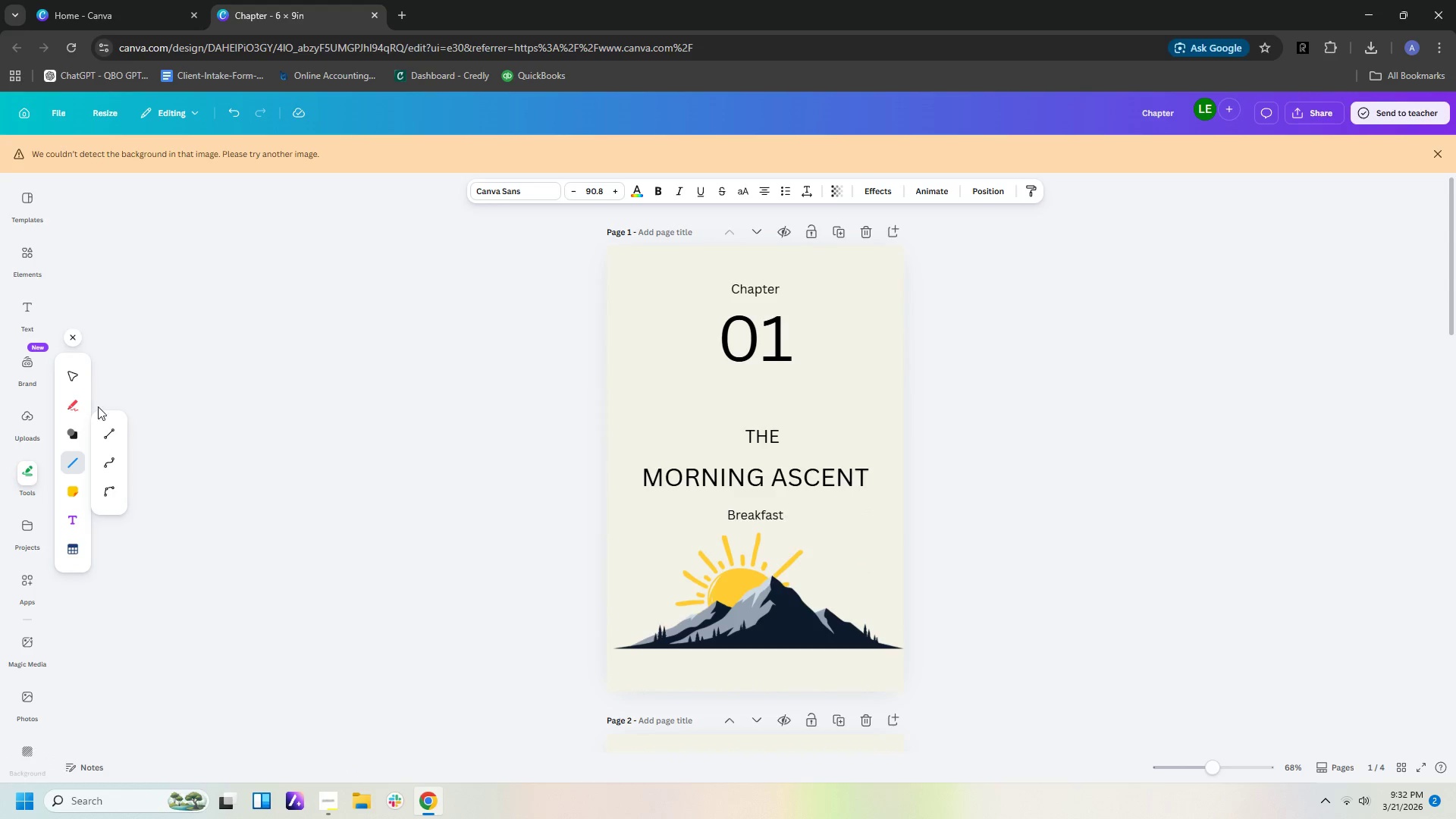 
left_click([105, 437])
 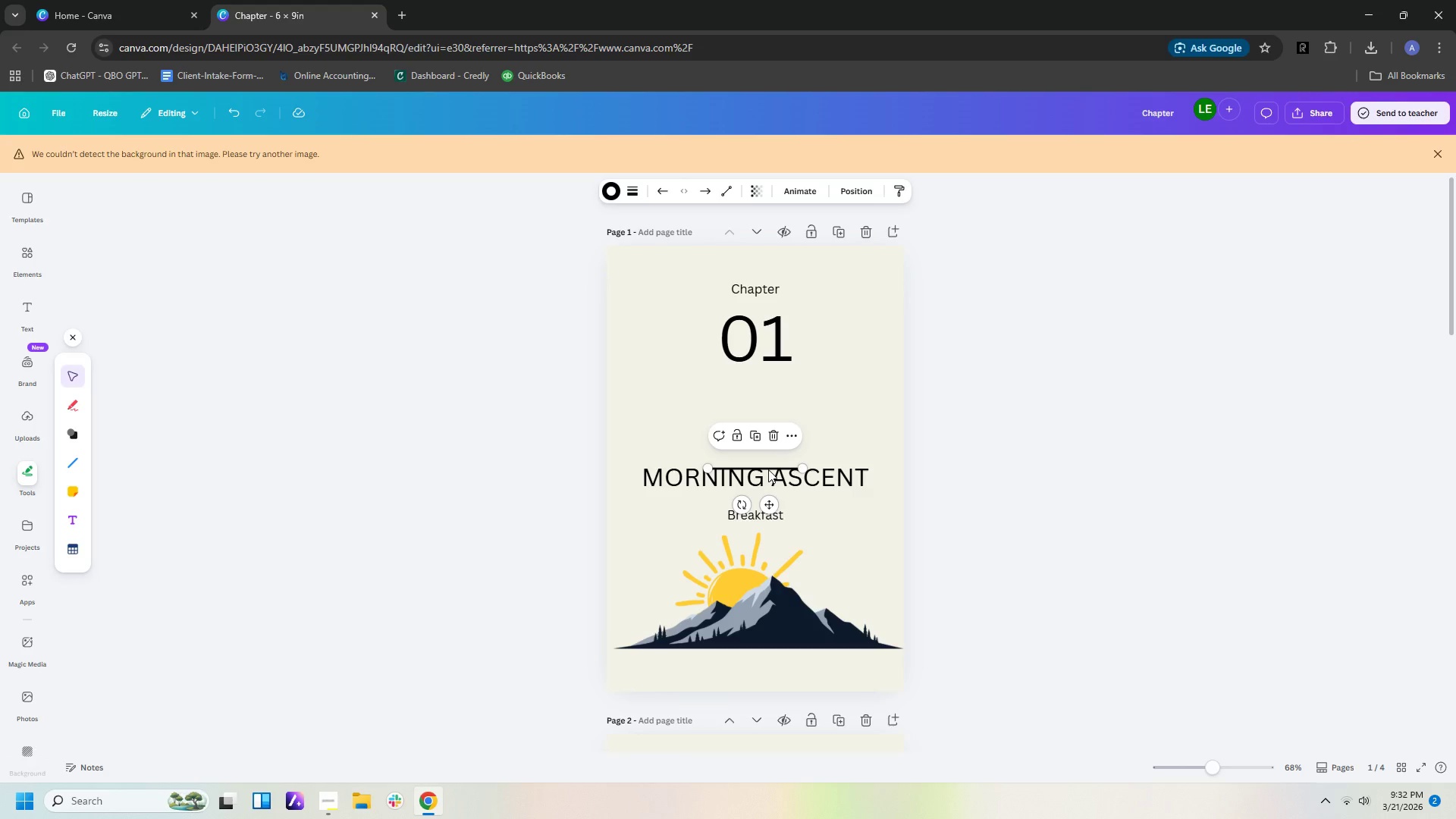 
left_click_drag(start_coordinate=[768, 468], to_coordinate=[698, 287])
 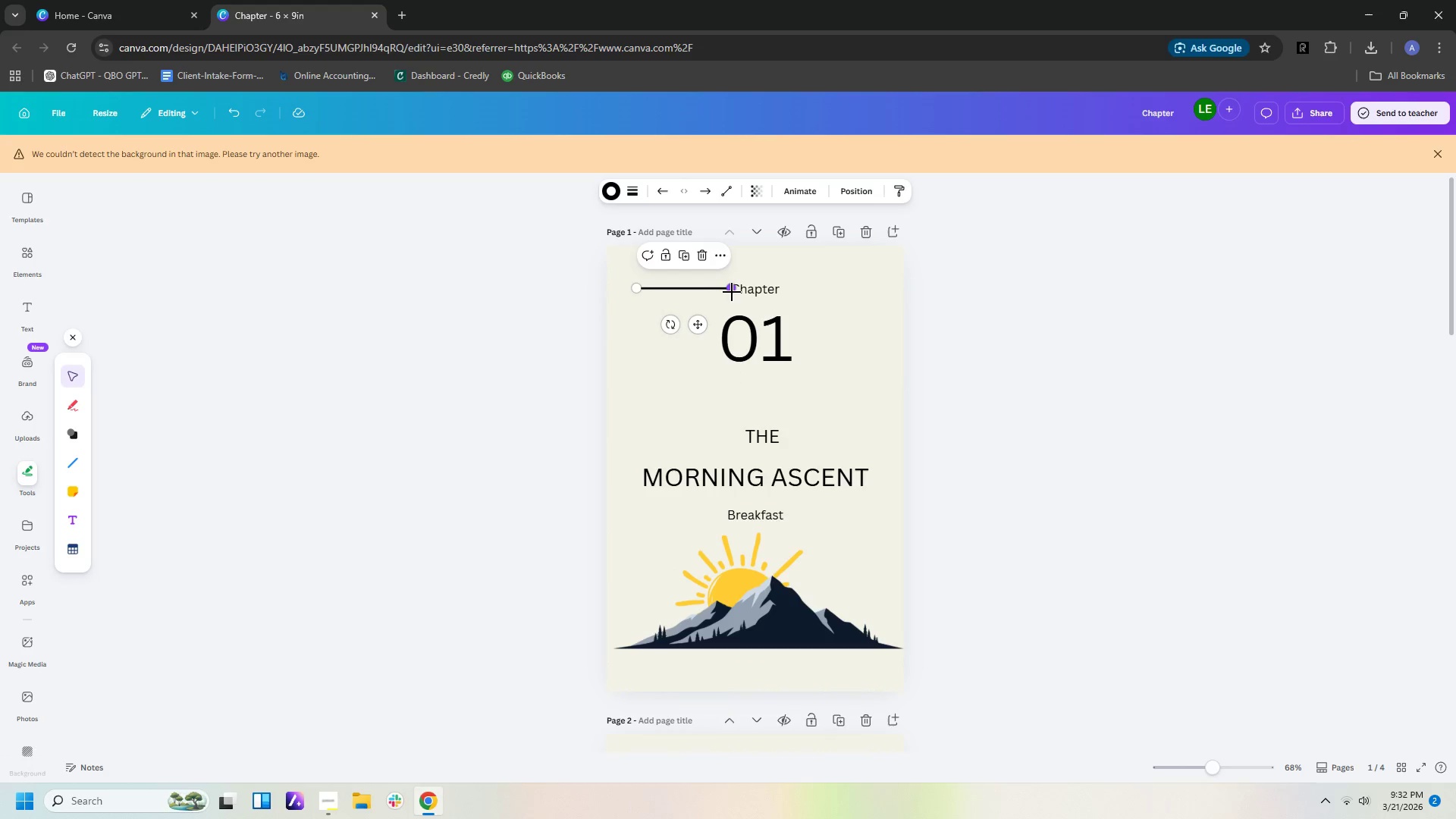 
left_click_drag(start_coordinate=[733, 292], to_coordinate=[878, 293])
 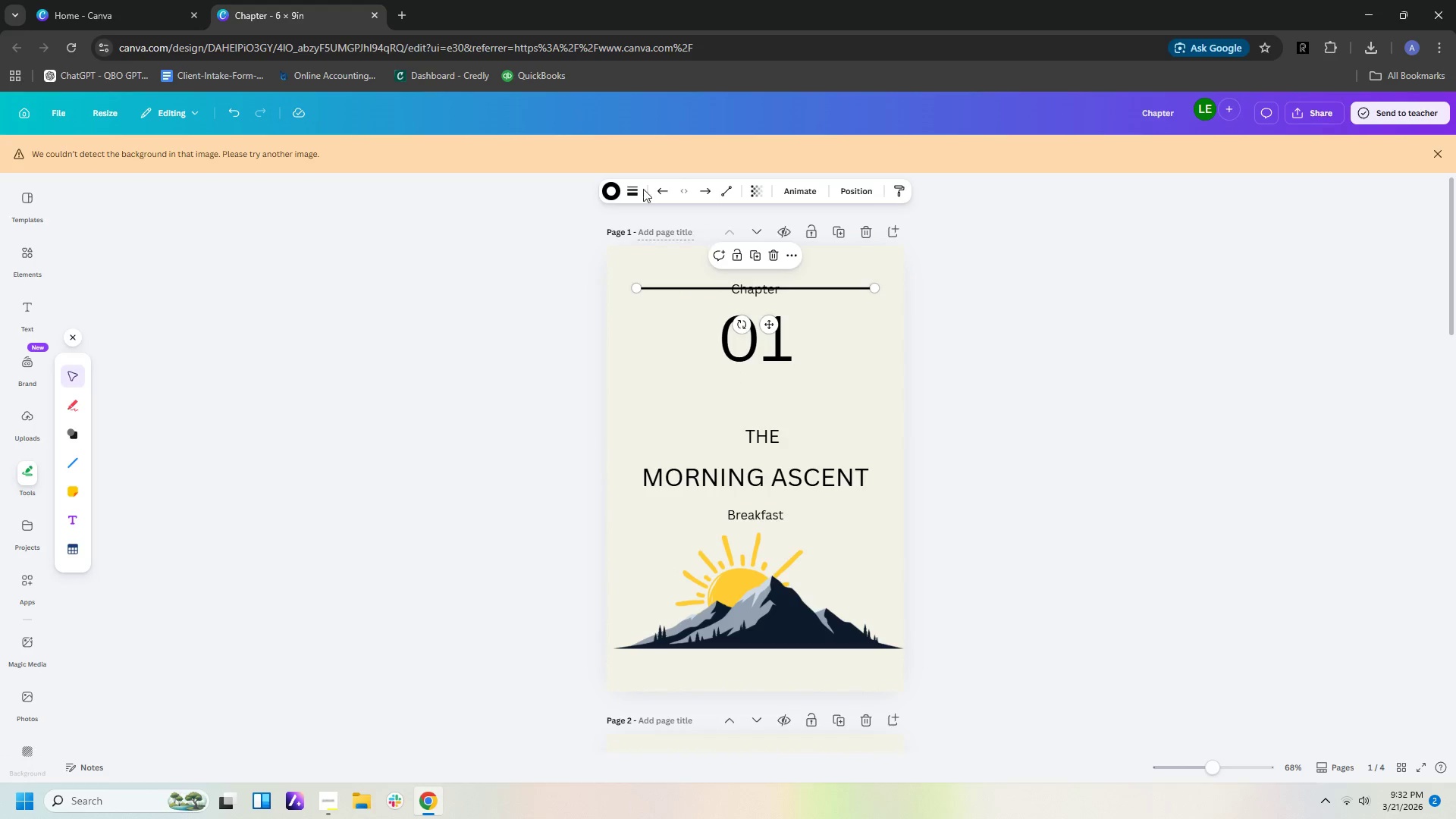 
left_click([624, 194])
 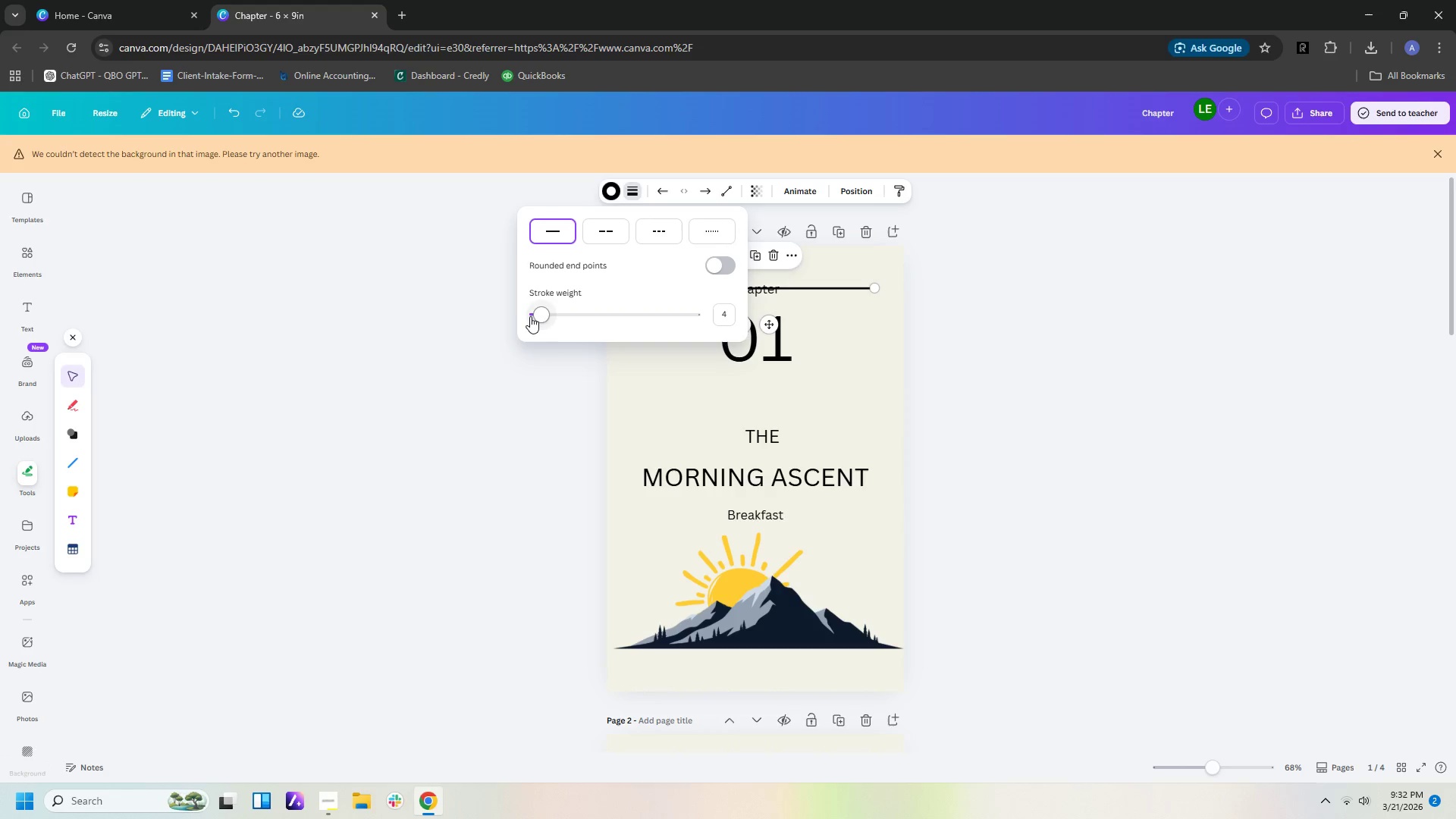 
left_click_drag(start_coordinate=[535, 316], to_coordinate=[538, 312])
 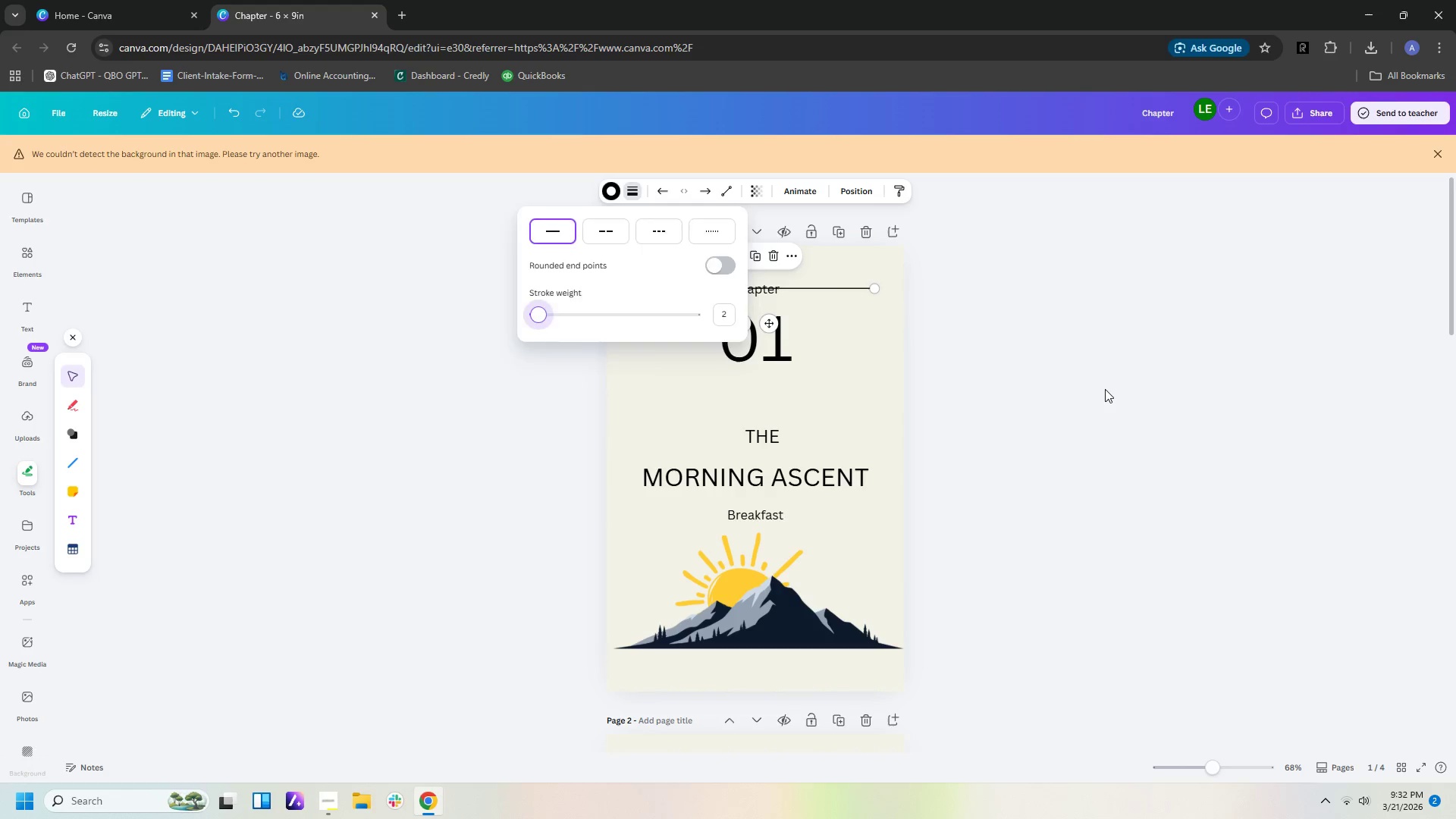 
left_click([1105, 389])
 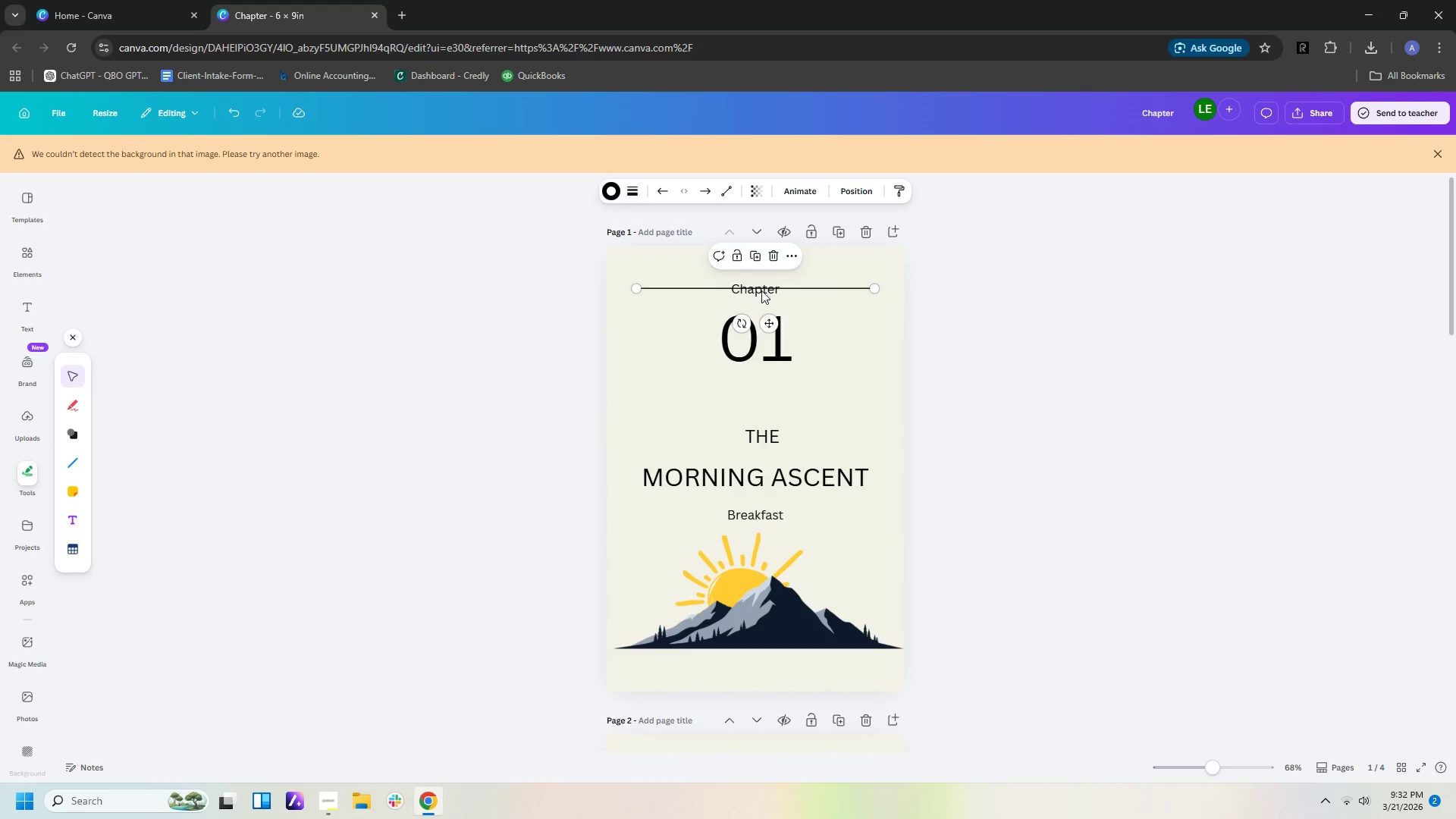 
left_click([758, 296])
 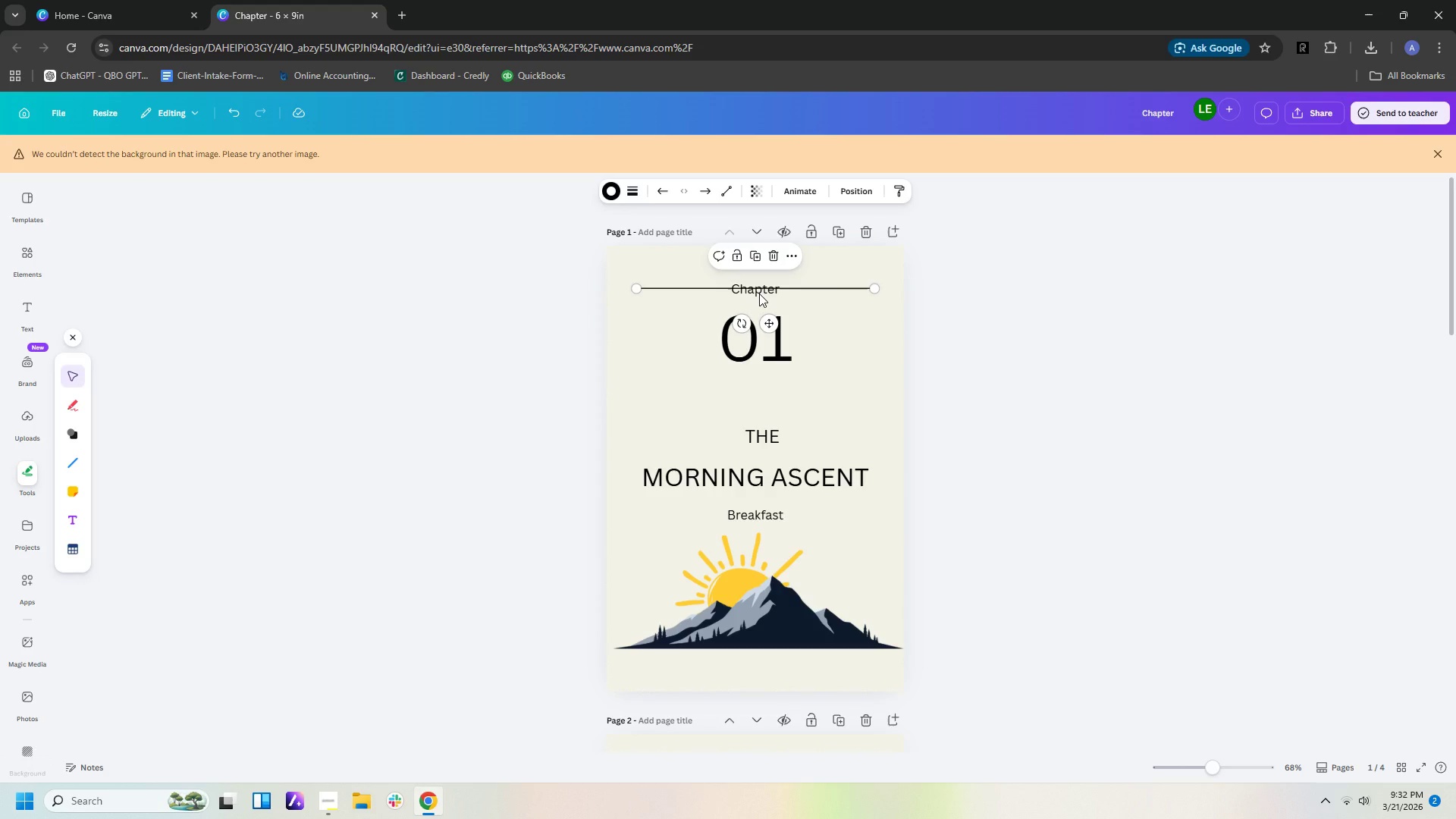 
left_click([759, 293])
 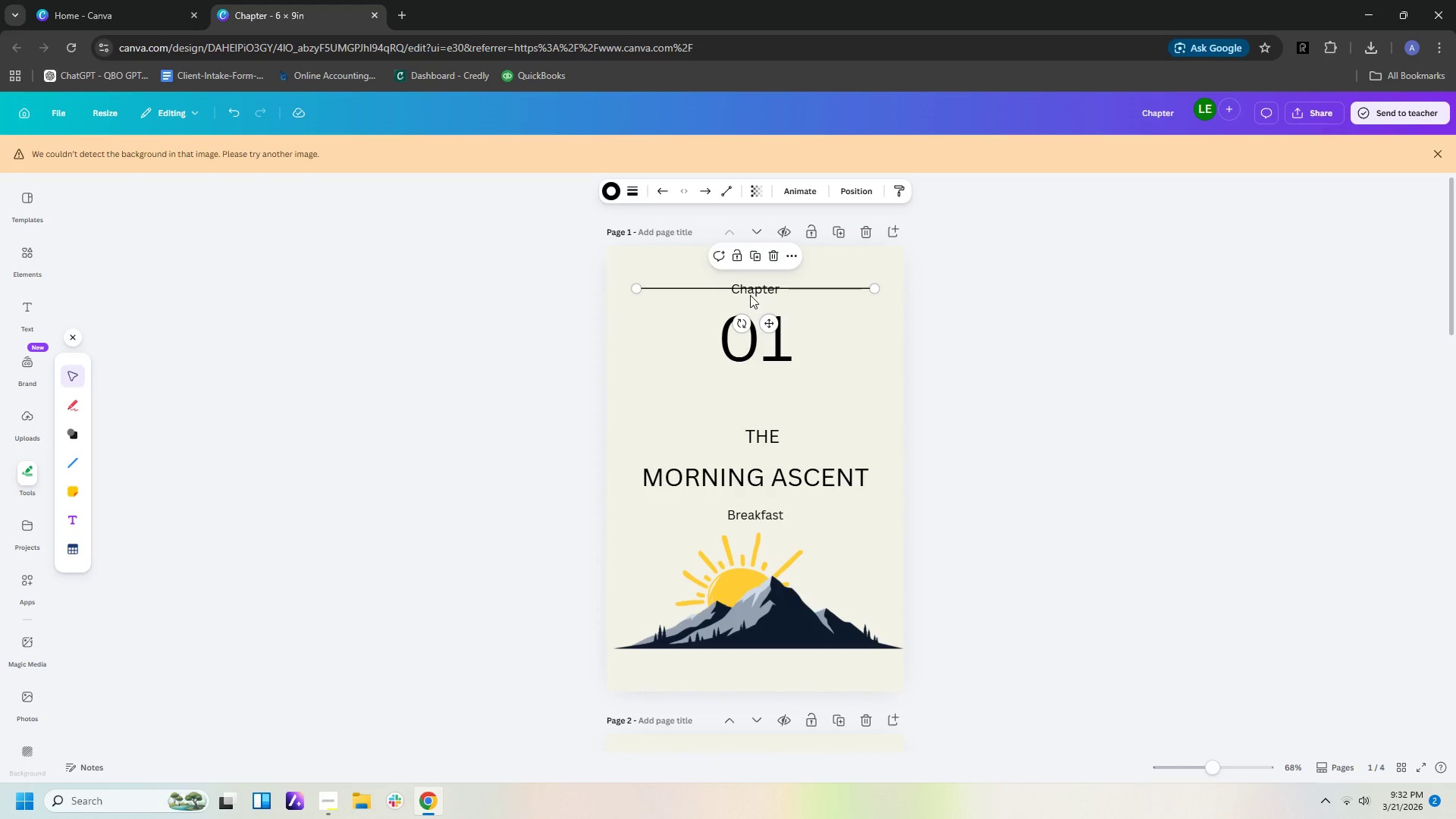 
double_click([747, 295])
 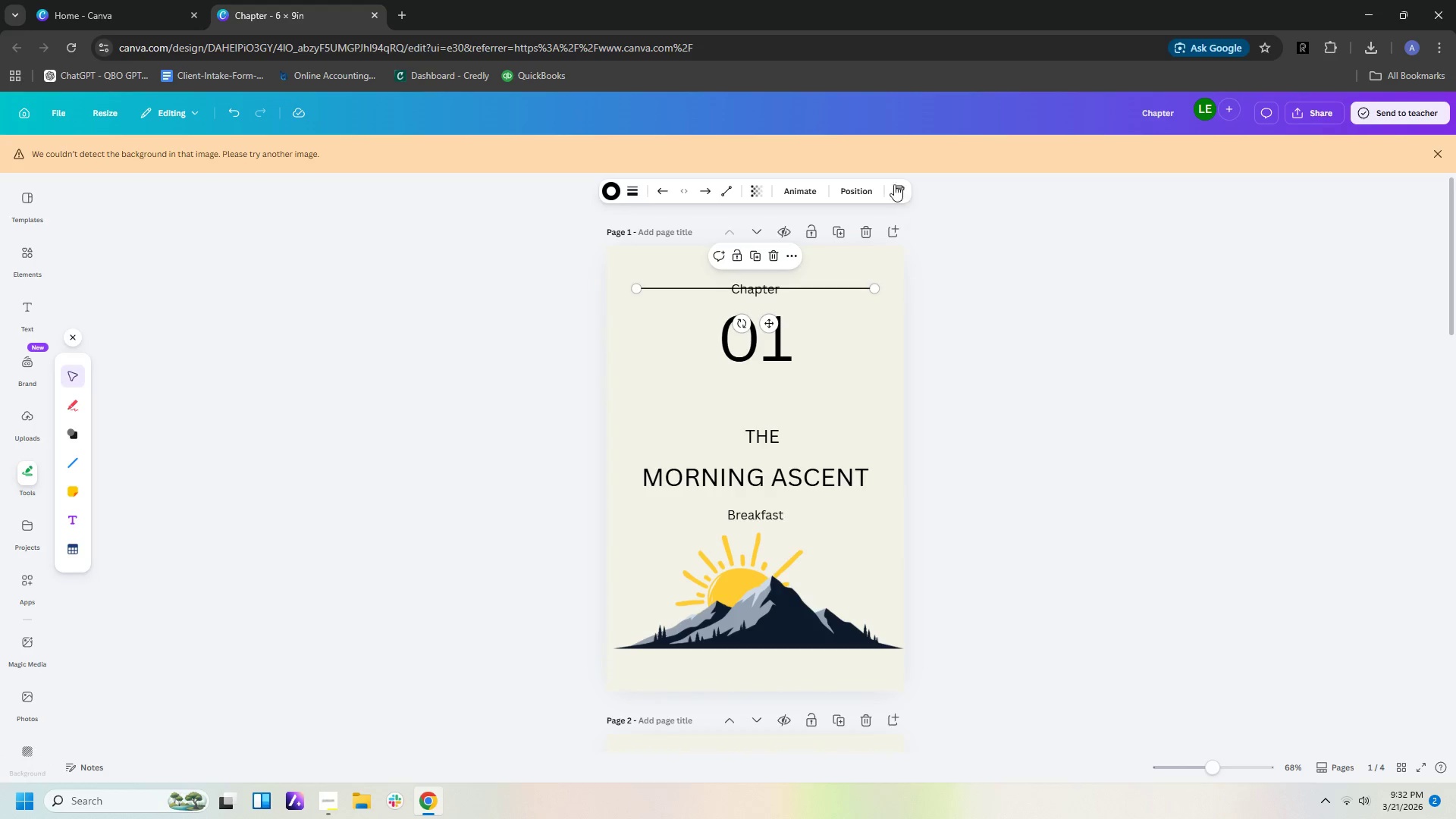 
left_click([860, 194])
 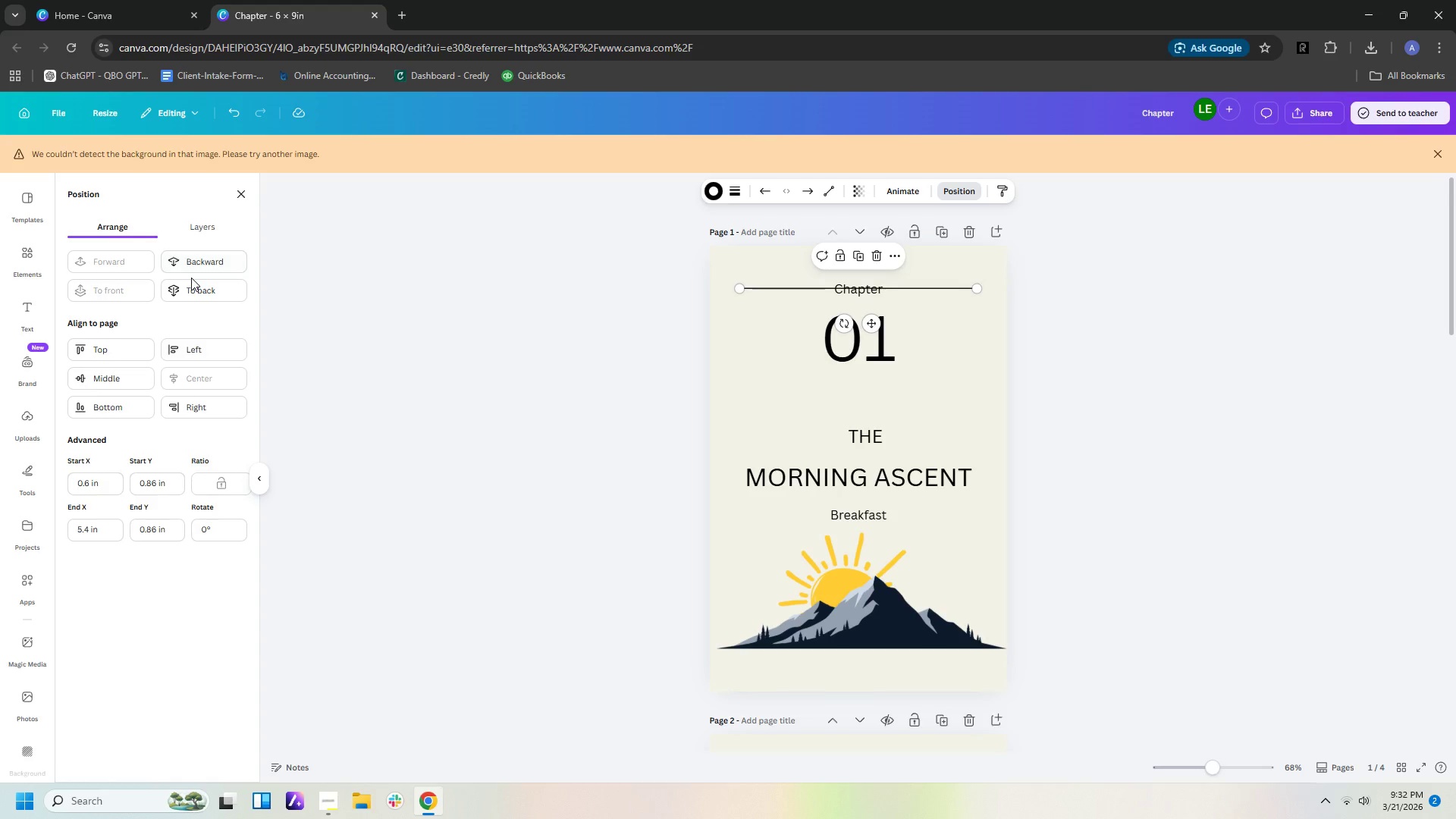 
left_click([191, 260])
 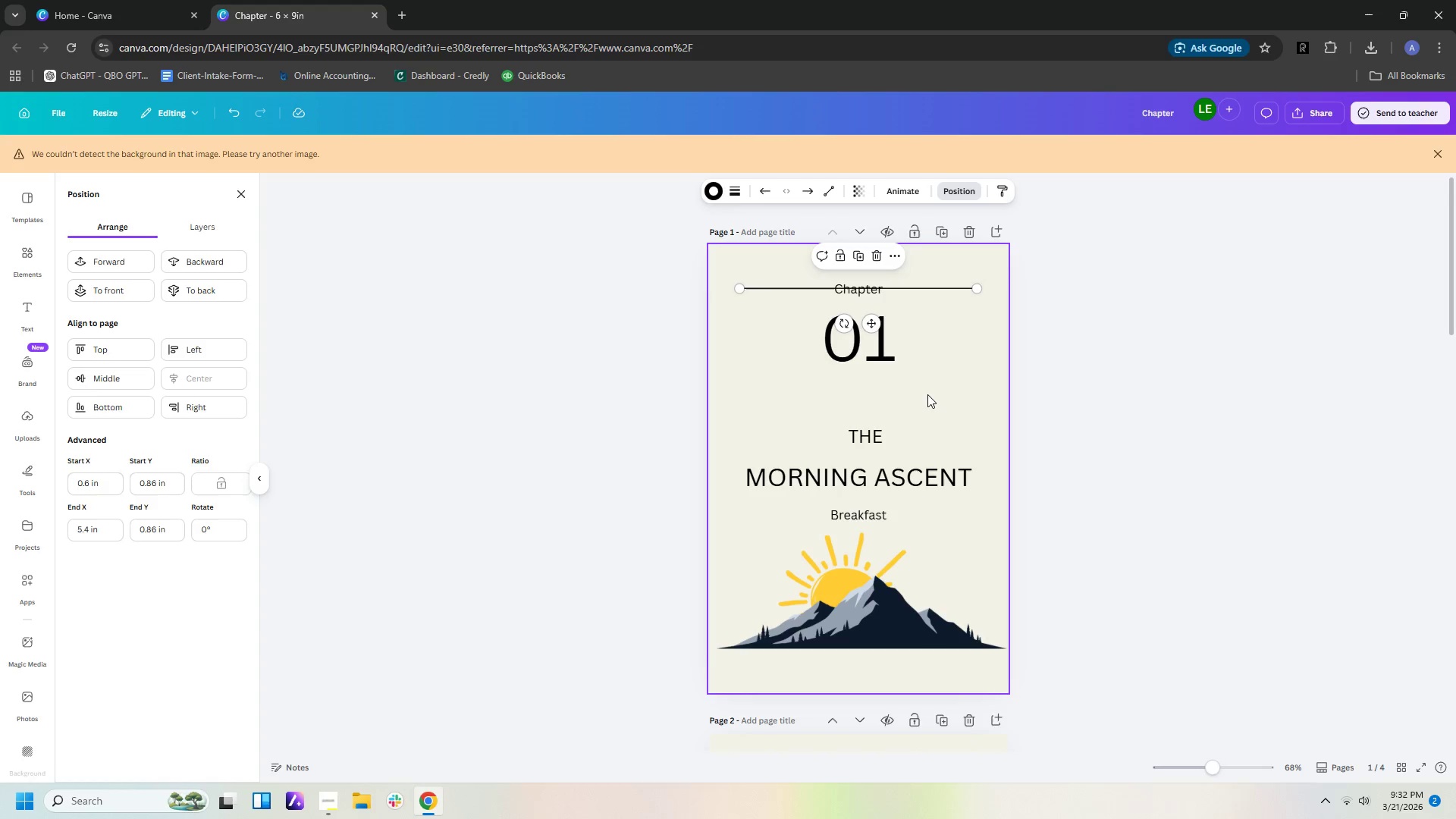 
left_click([927, 397])
 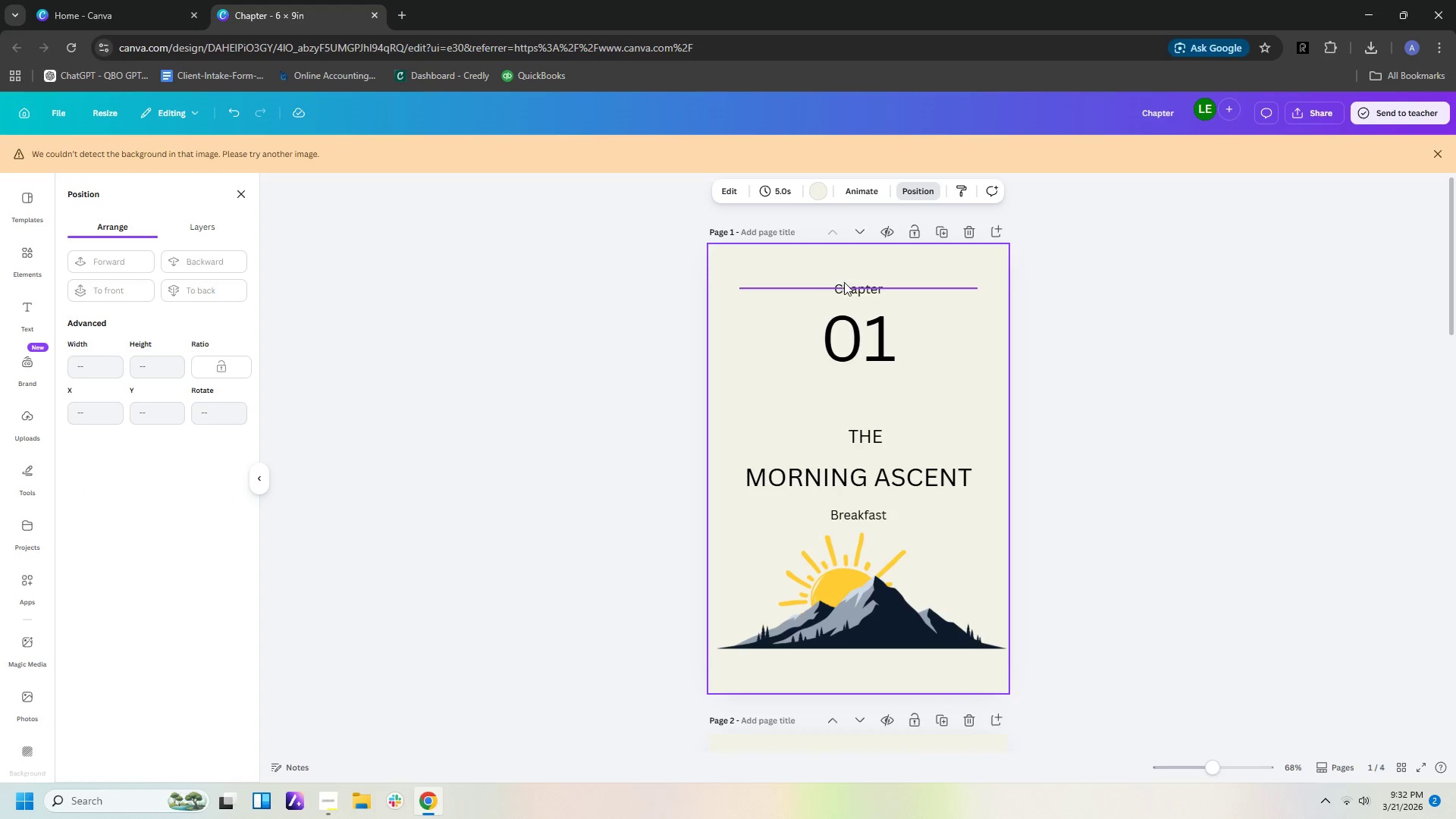 
left_click([844, 290])
 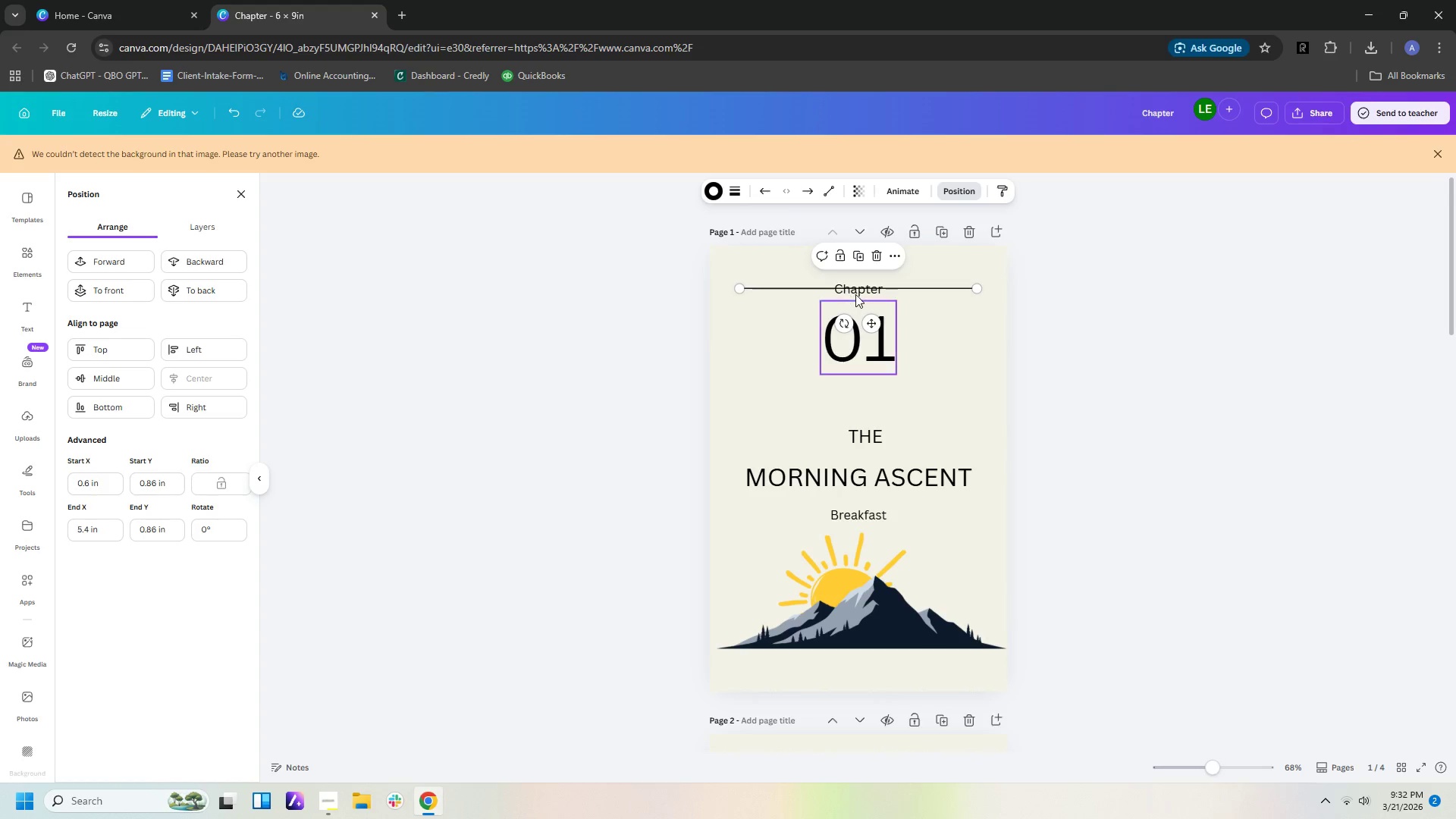 
left_click([855, 294])
 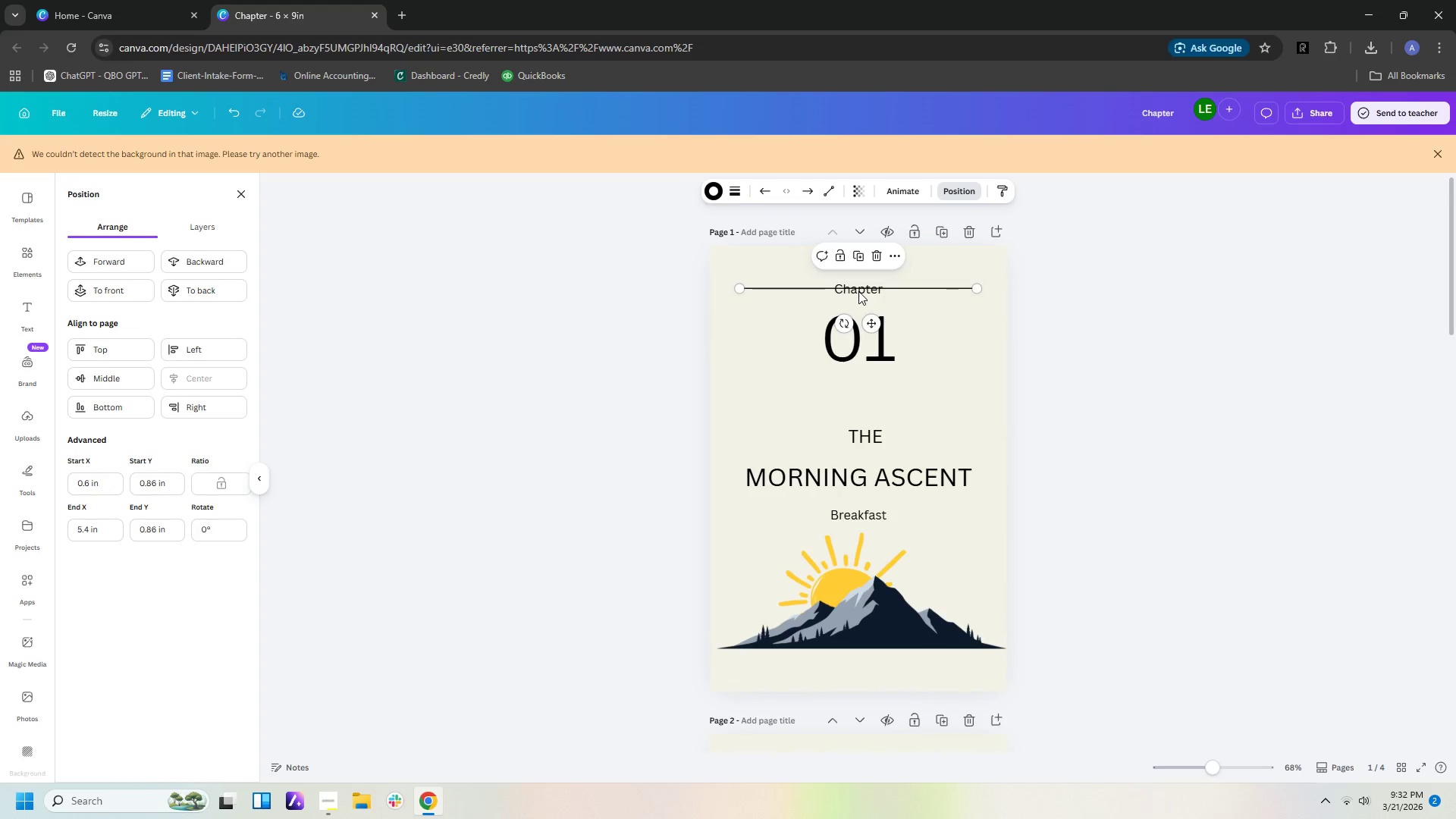 
double_click([861, 284])
 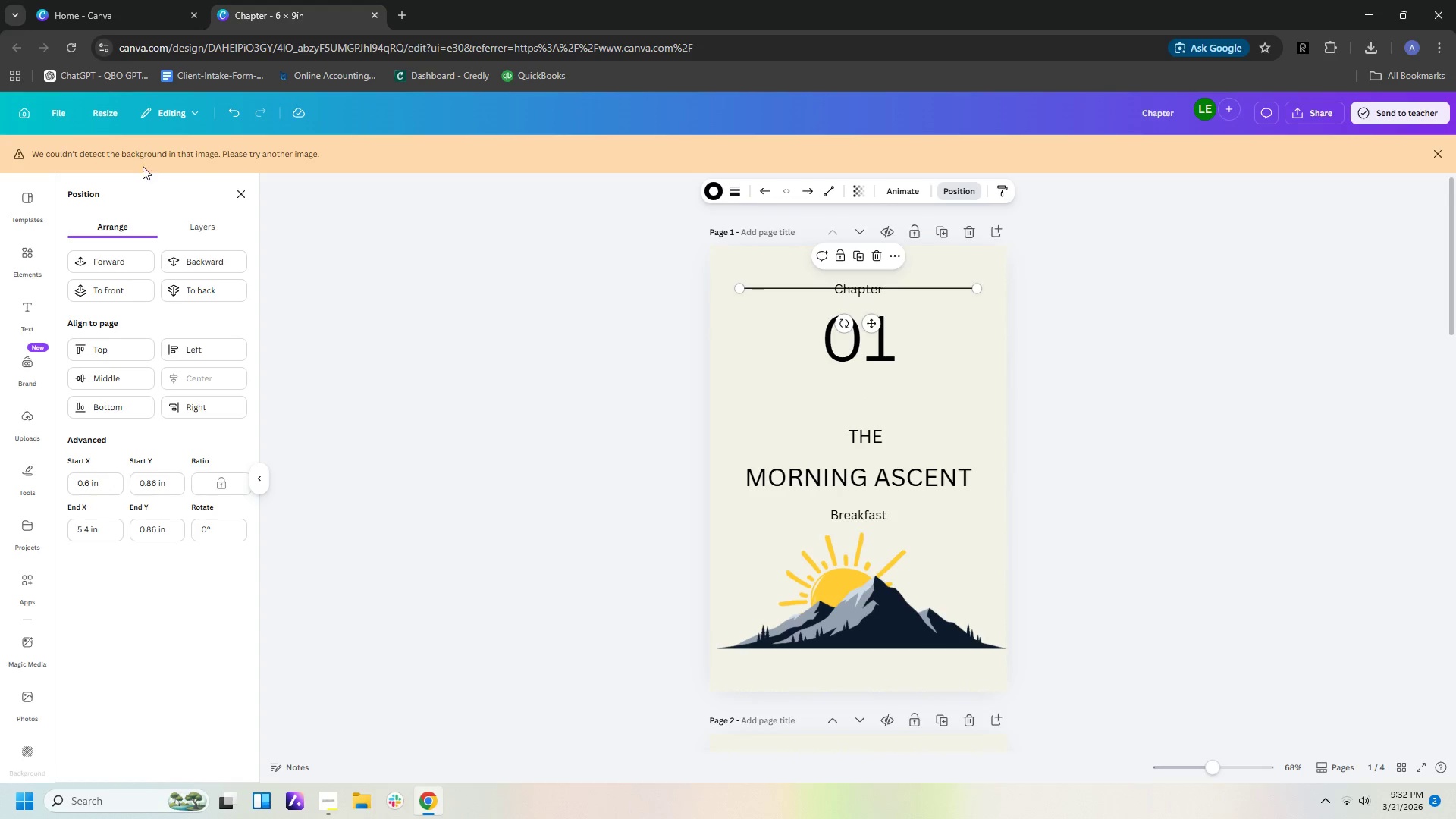 
left_click([188, 266])
 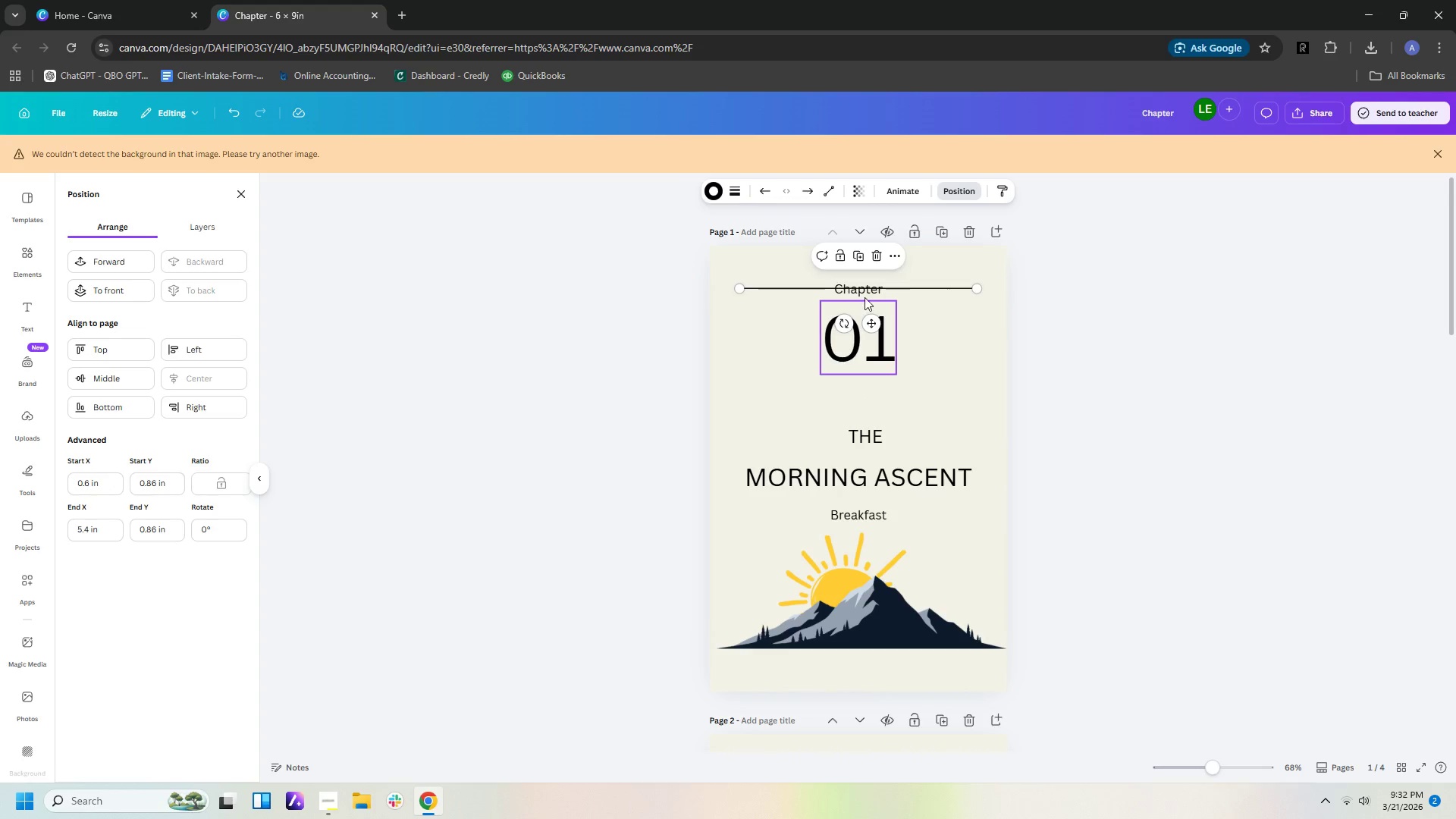 
left_click([868, 284])
 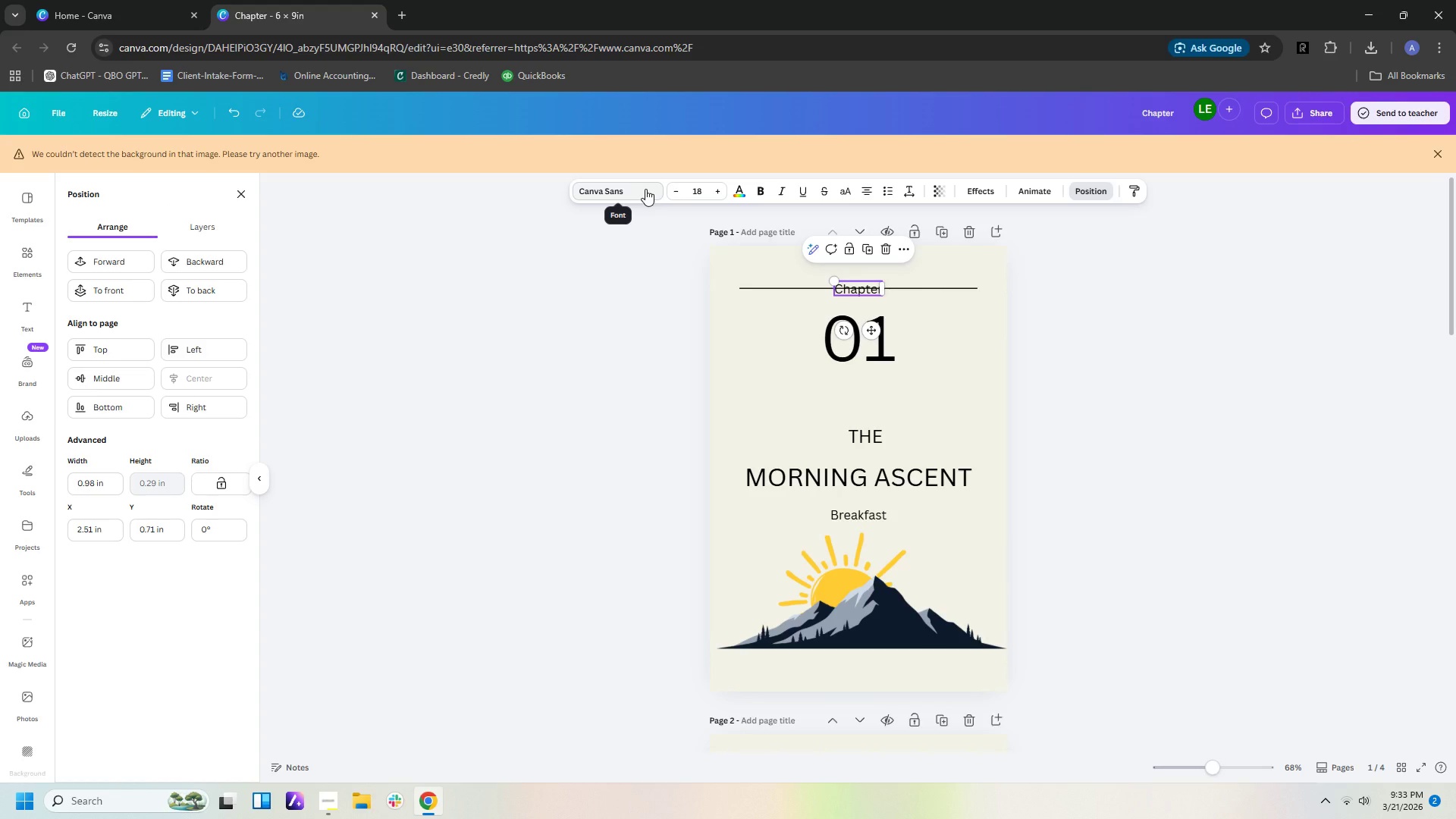 
wait(27.95)
 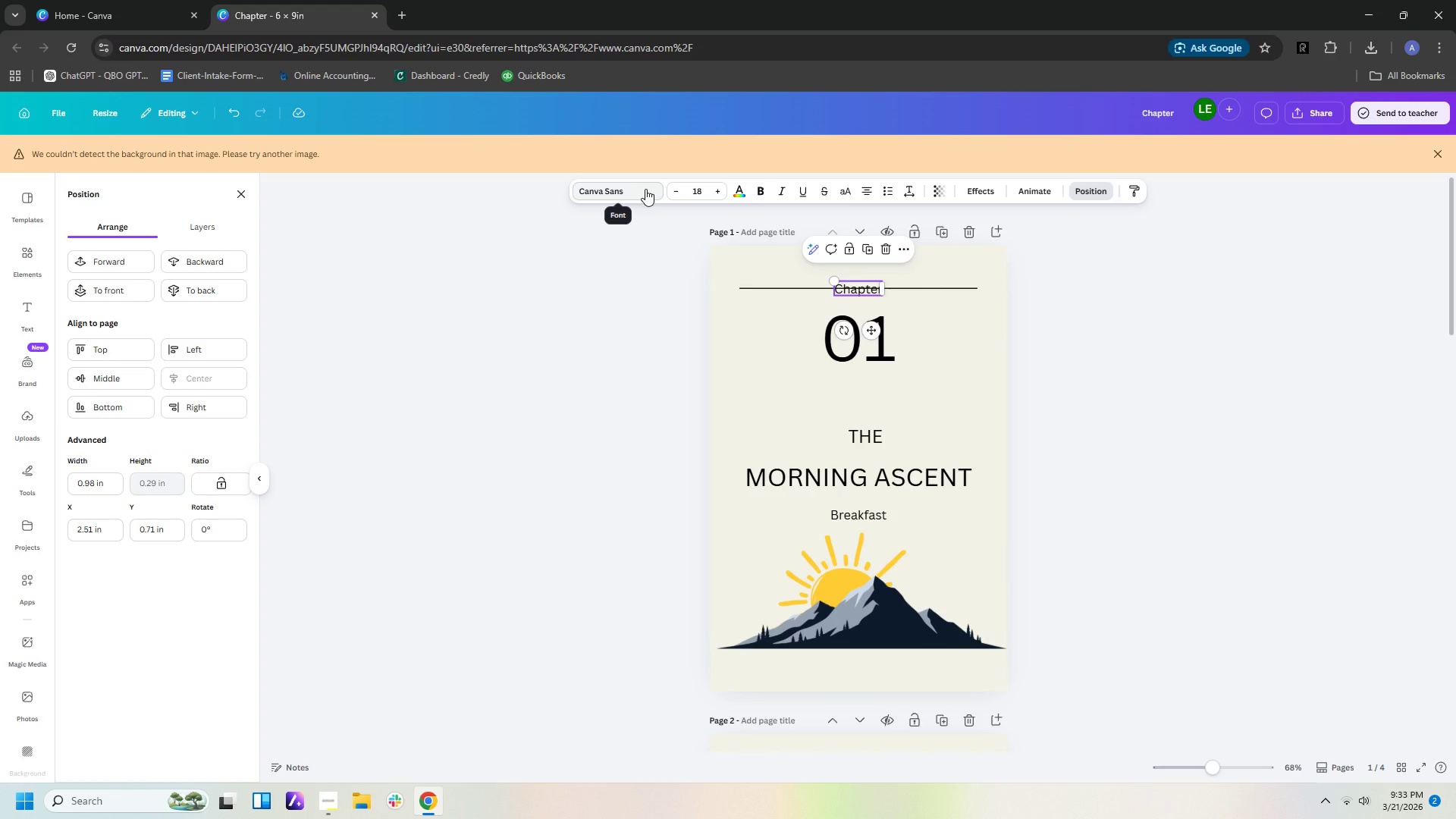 
left_click([645, 189])
 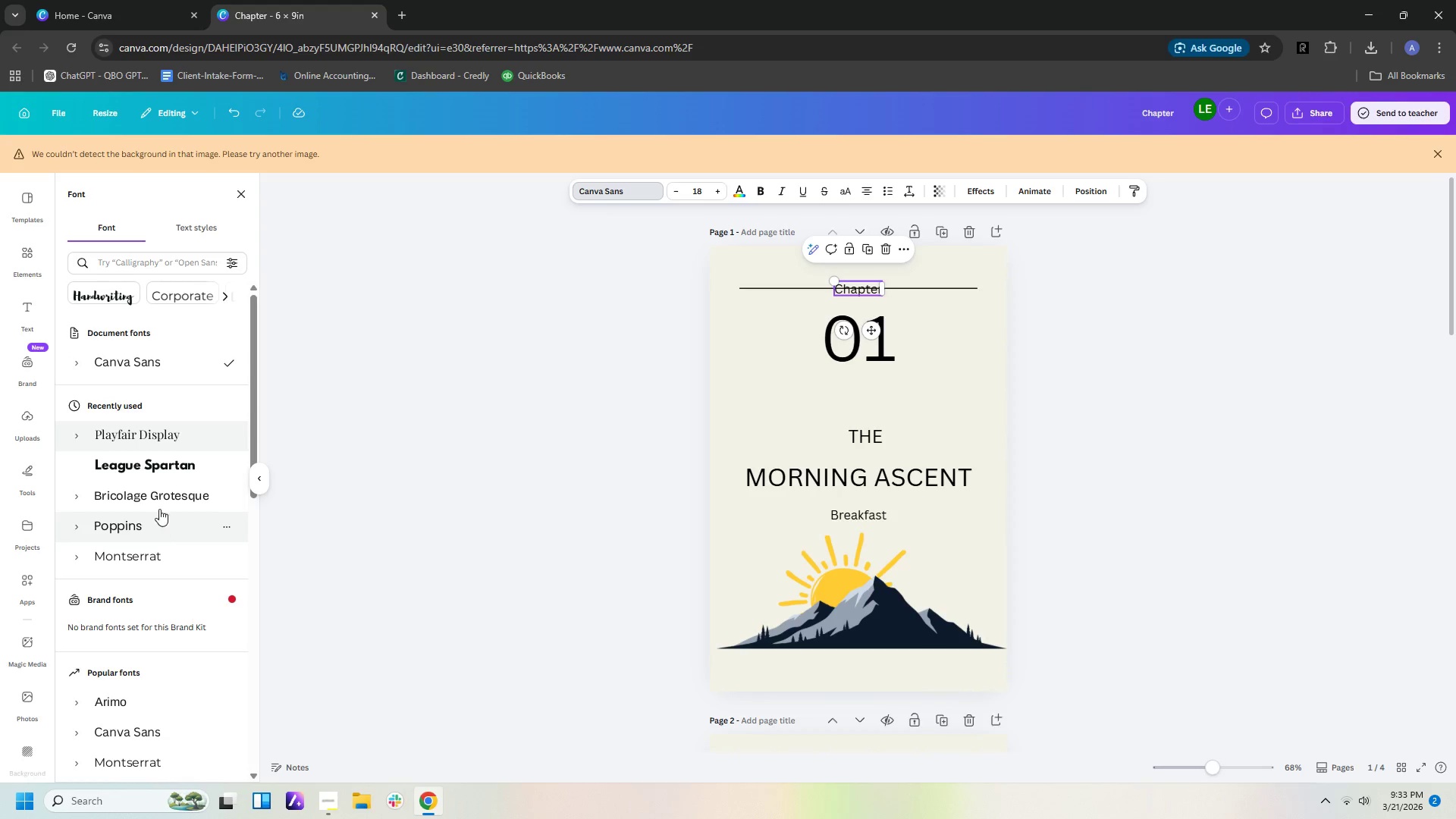 
left_click([165, 438])
 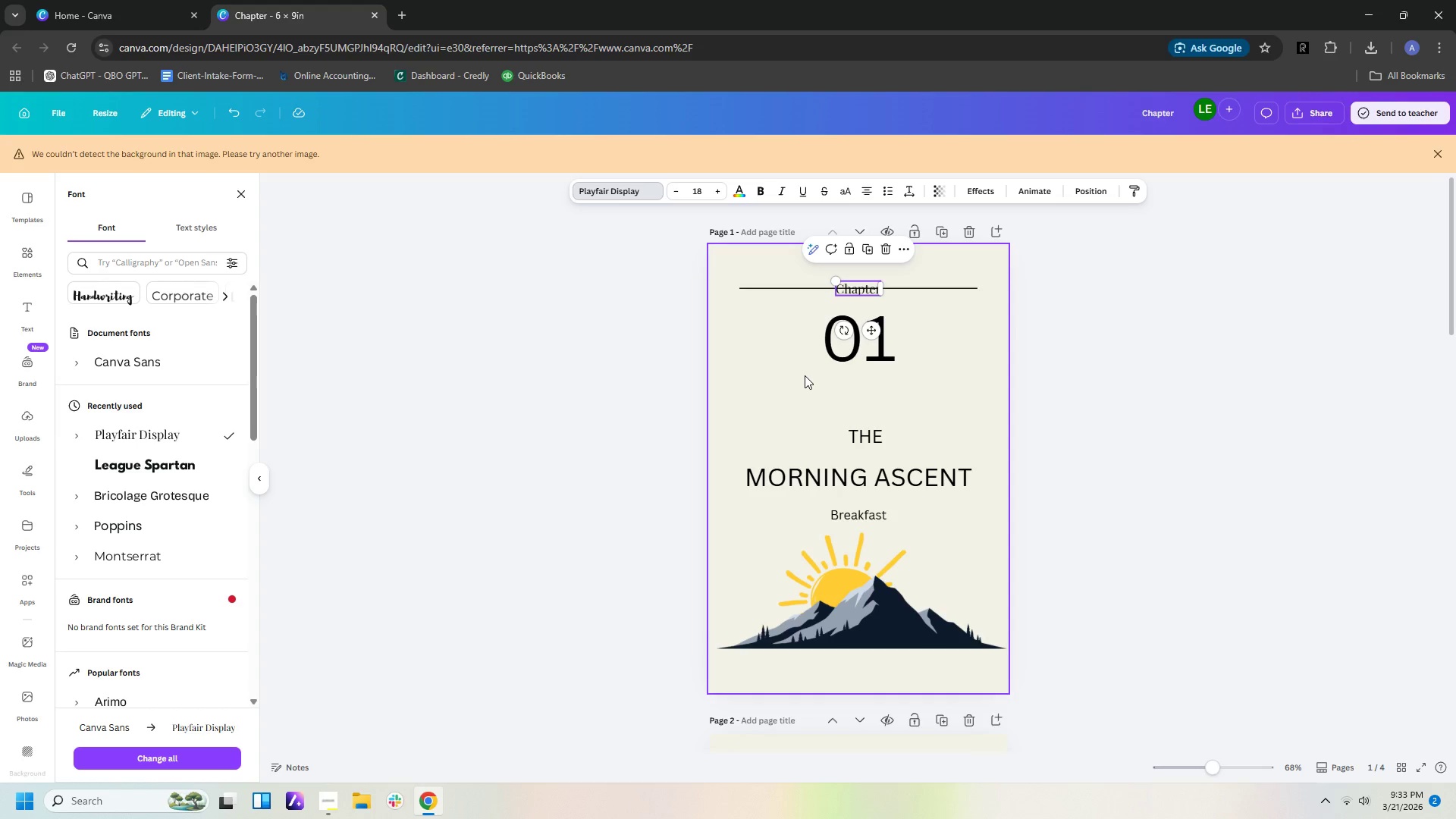 
wait(5.03)
 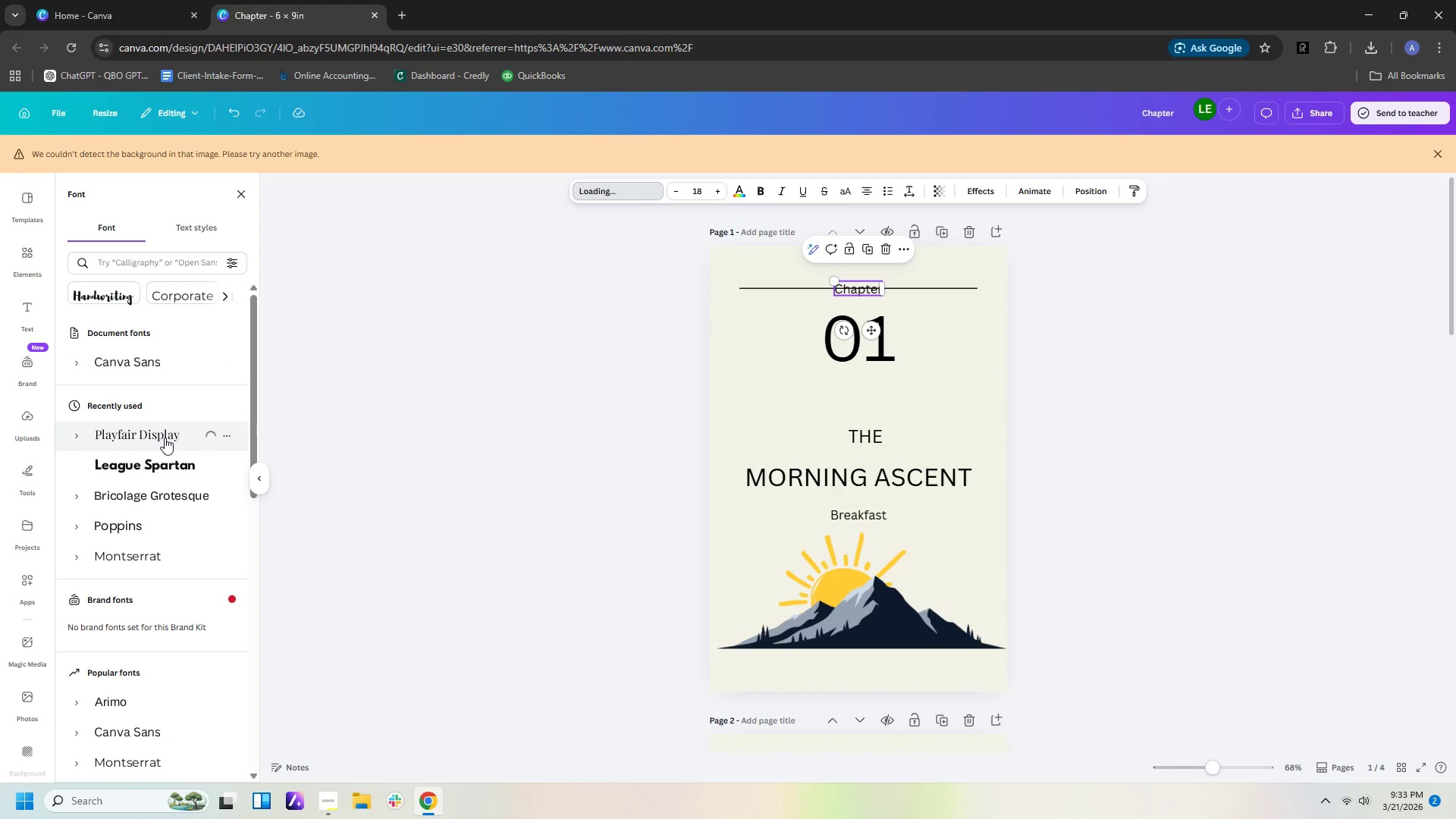 
left_click([787, 196])
 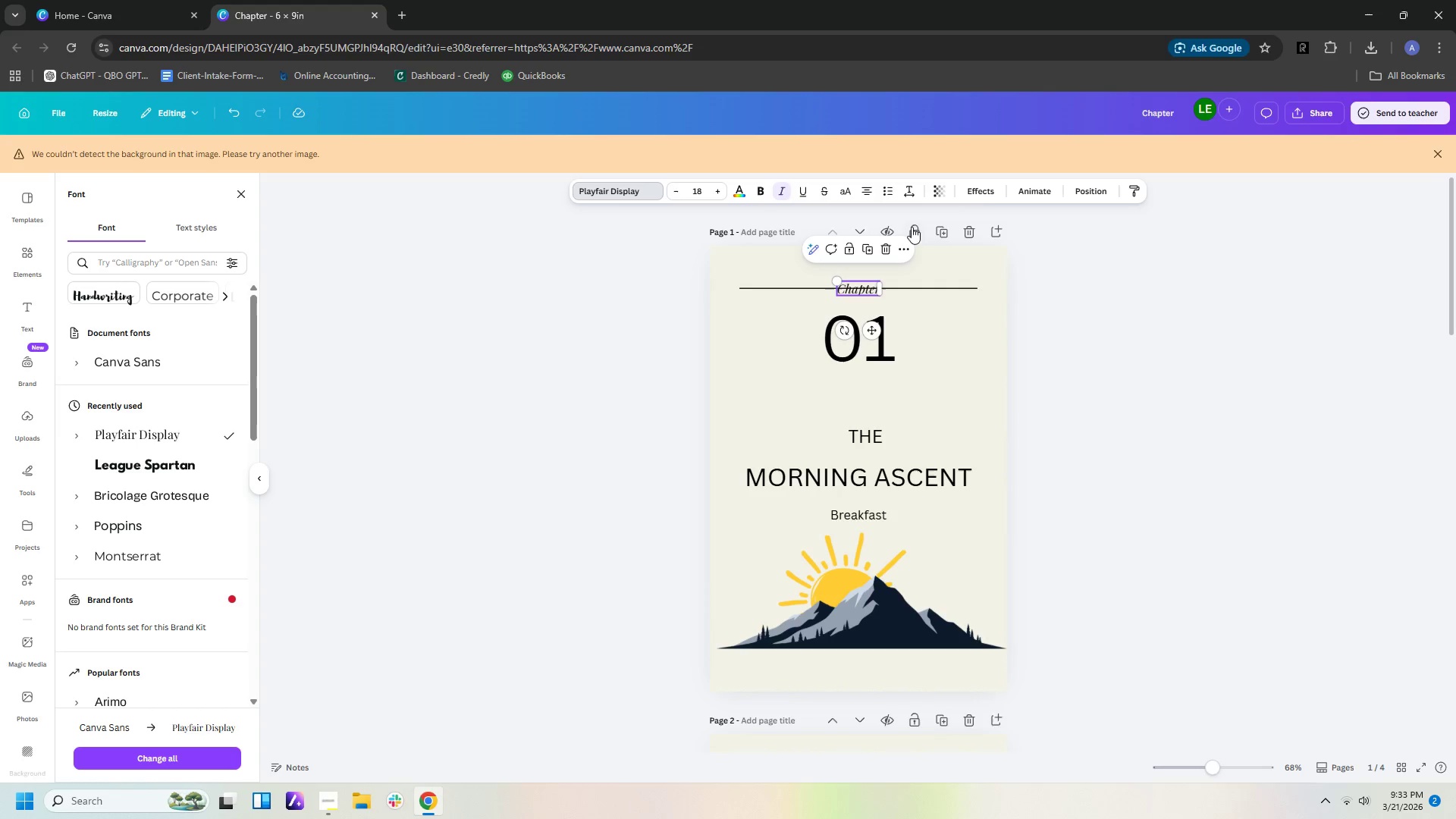 
left_click([983, 187])
 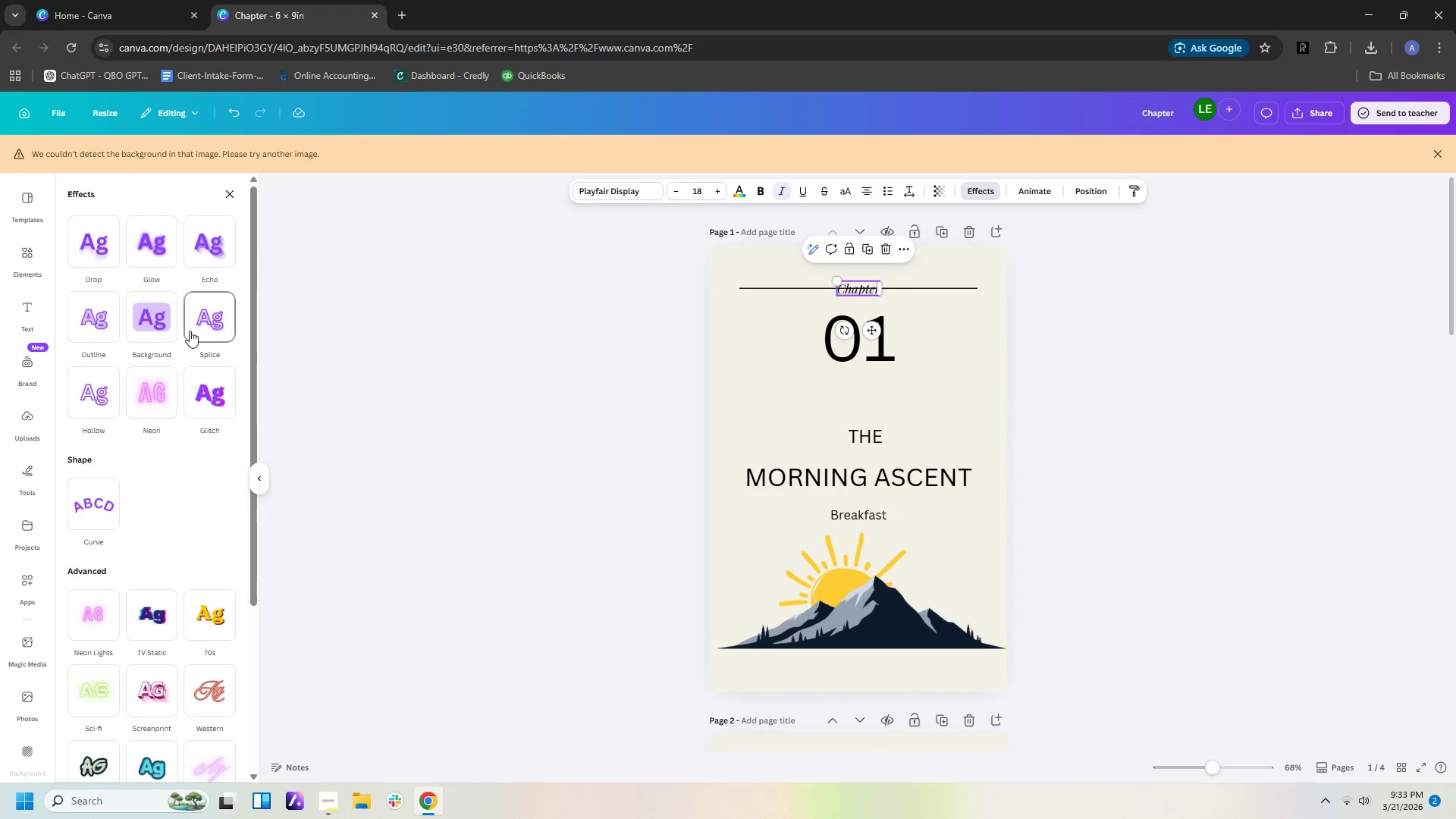 
left_click([165, 328])
 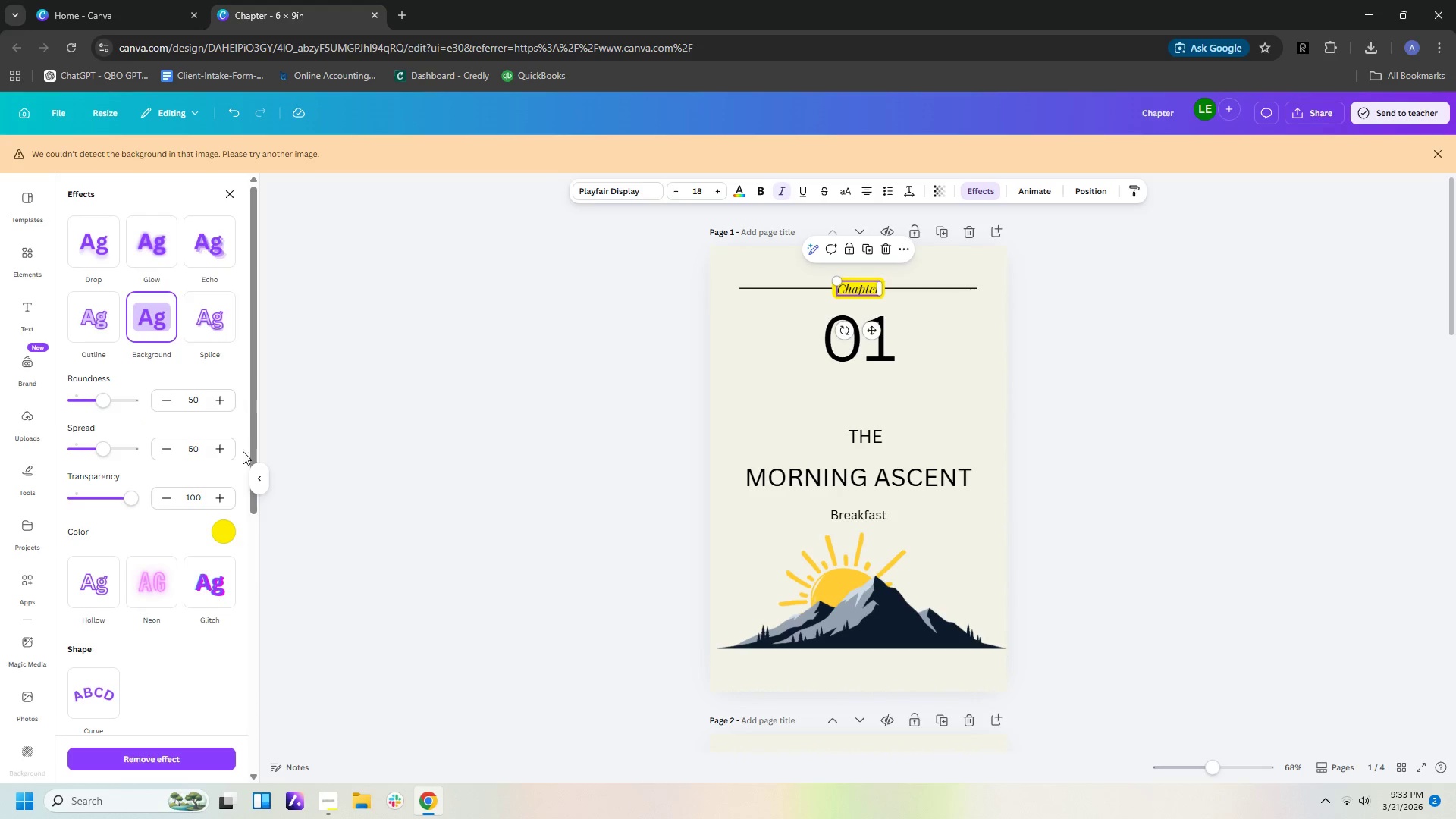 
left_click([227, 537])
 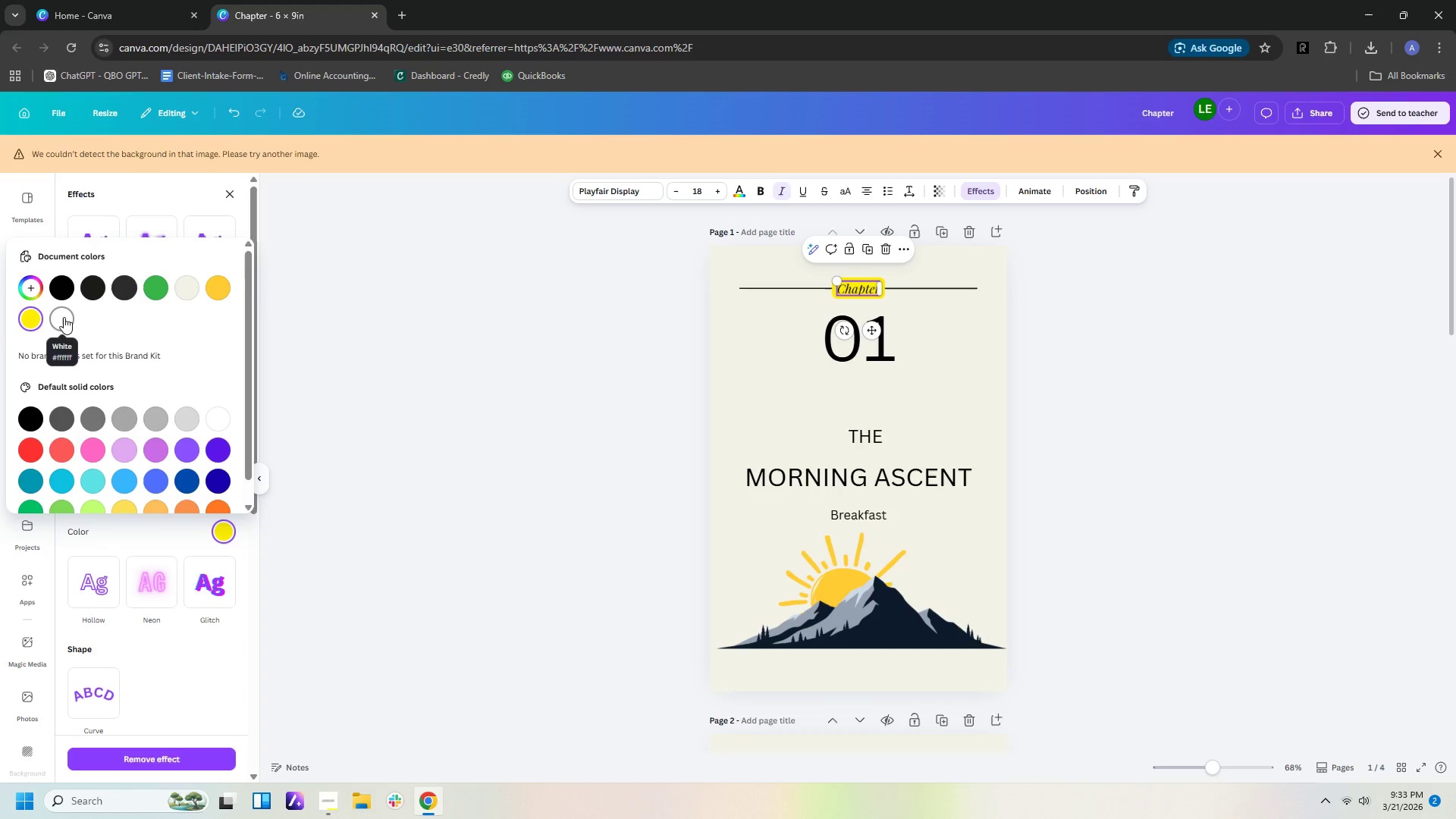 
left_click([190, 289])
 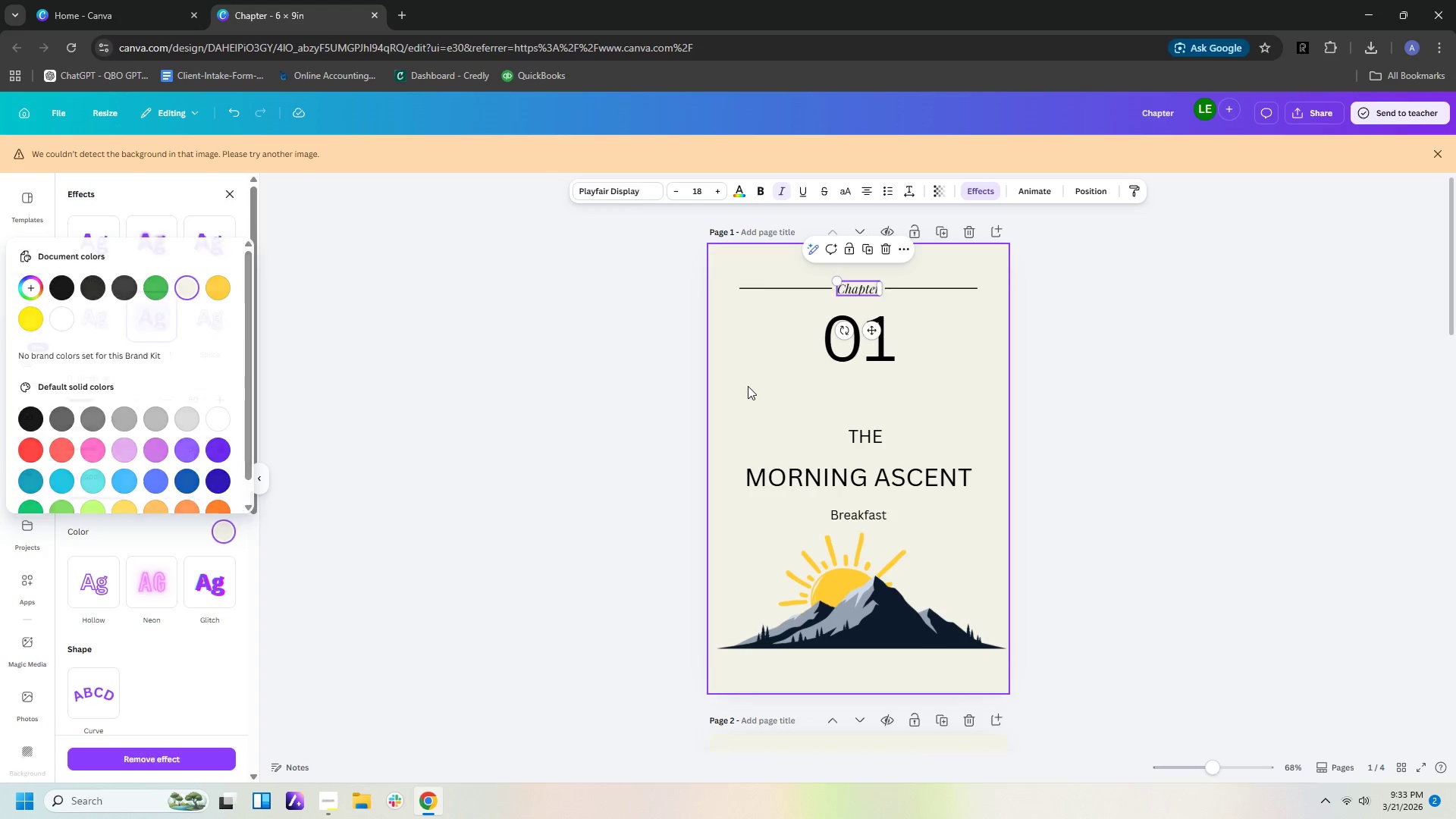 
double_click([928, 409])
 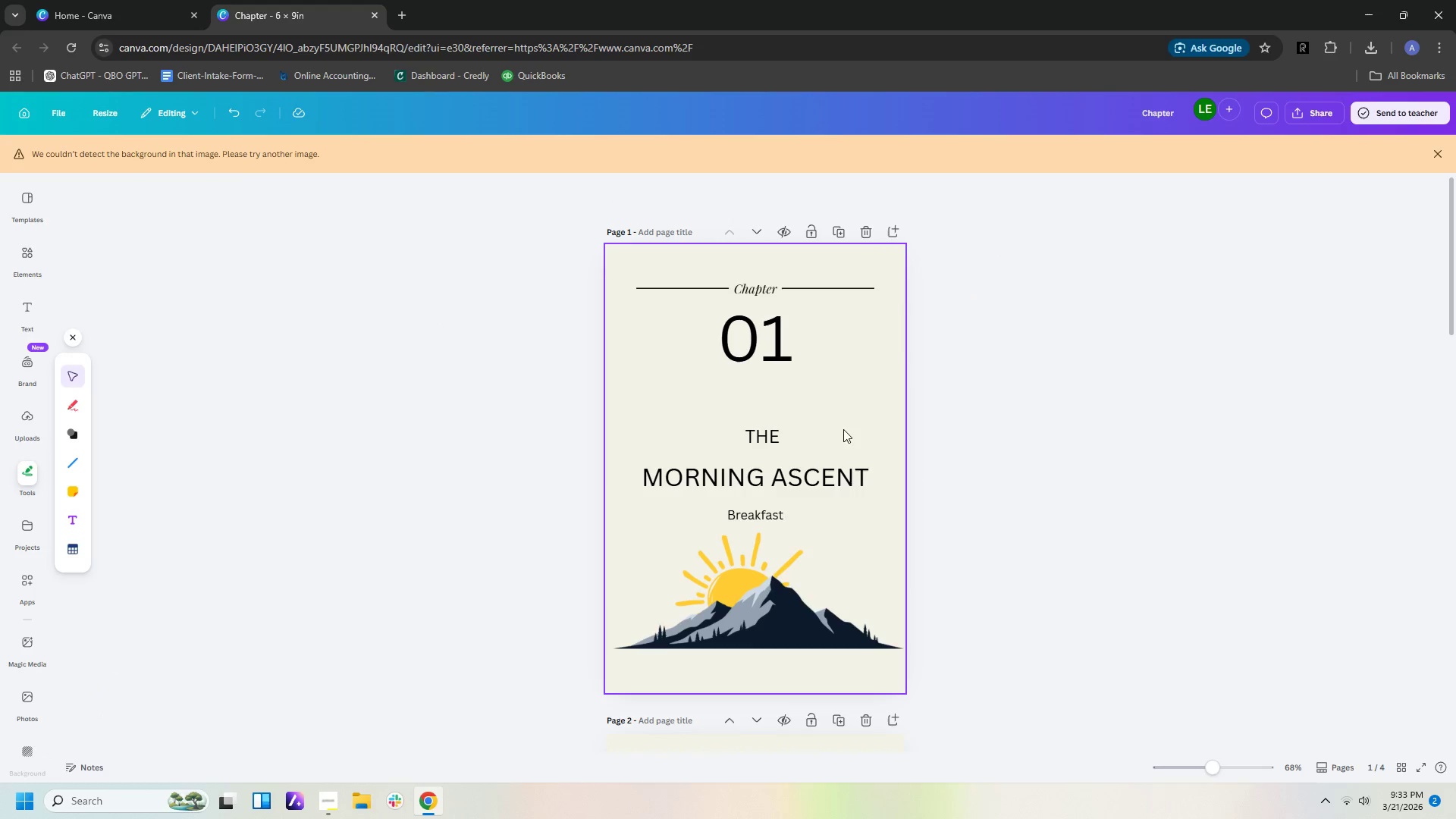 
left_click_drag(start_coordinate=[766, 437], to_coordinate=[754, 436])
 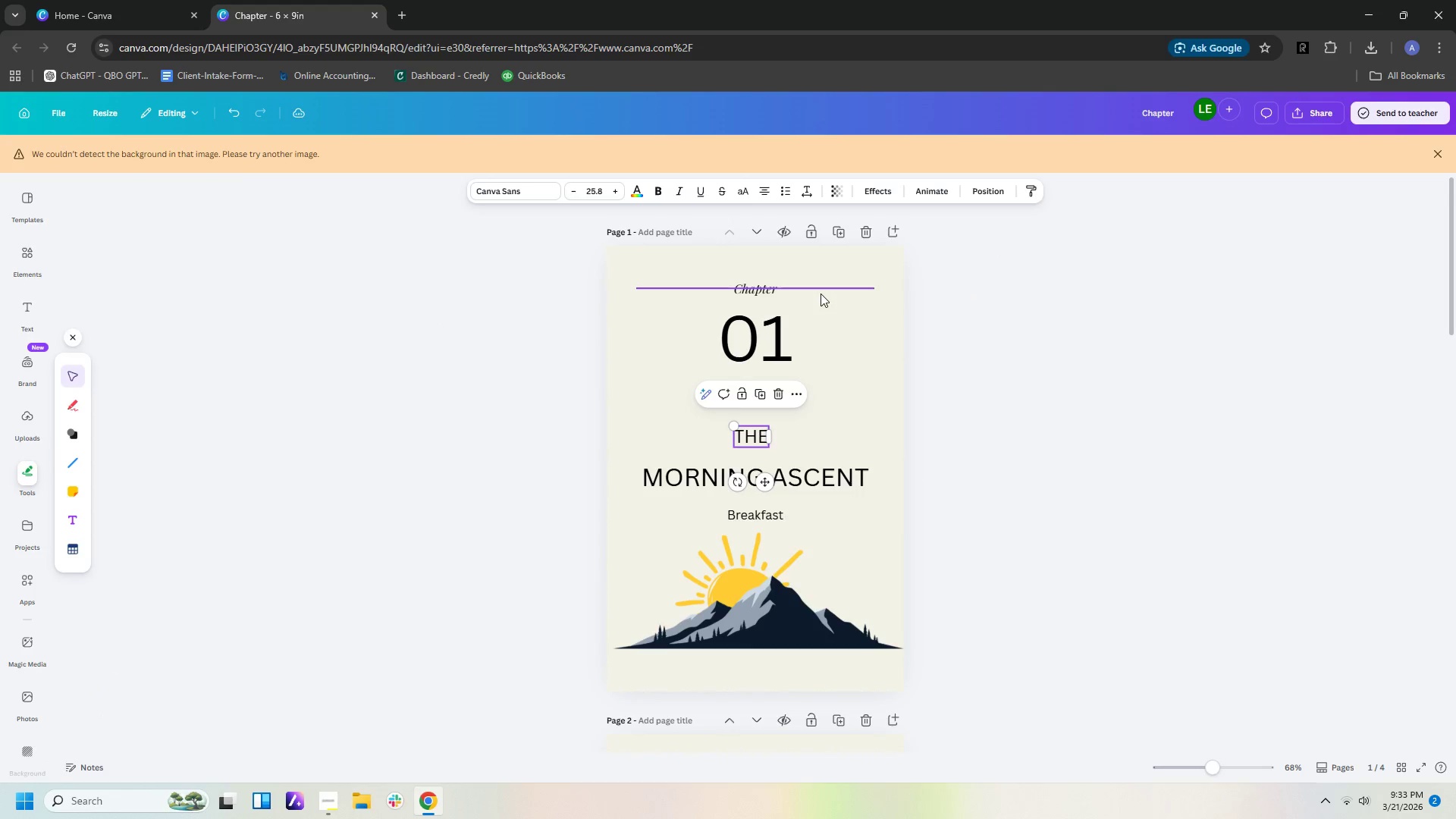 
left_click([821, 293])
 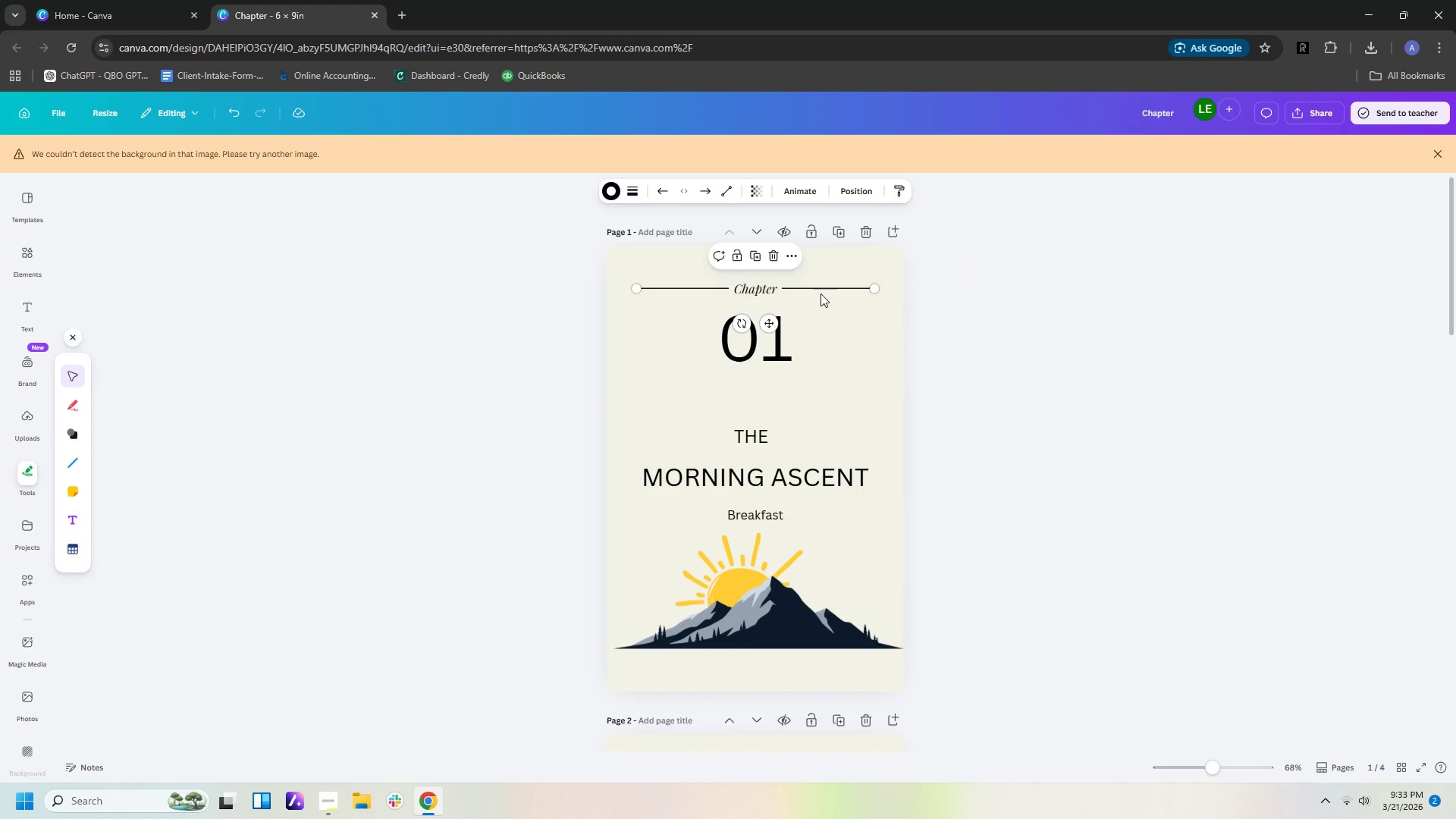 
key(Control+C)
 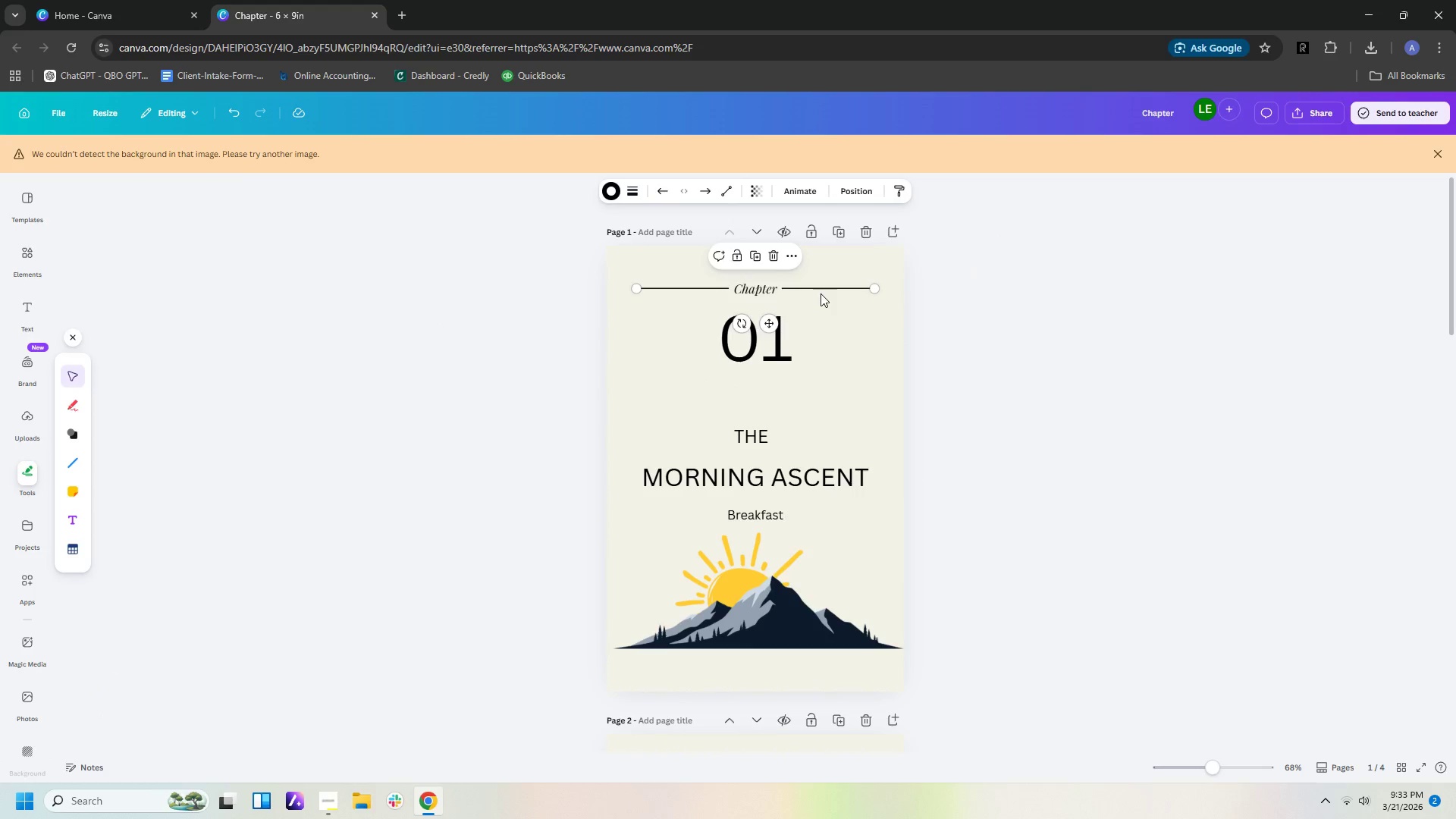 
key(Control+V)
 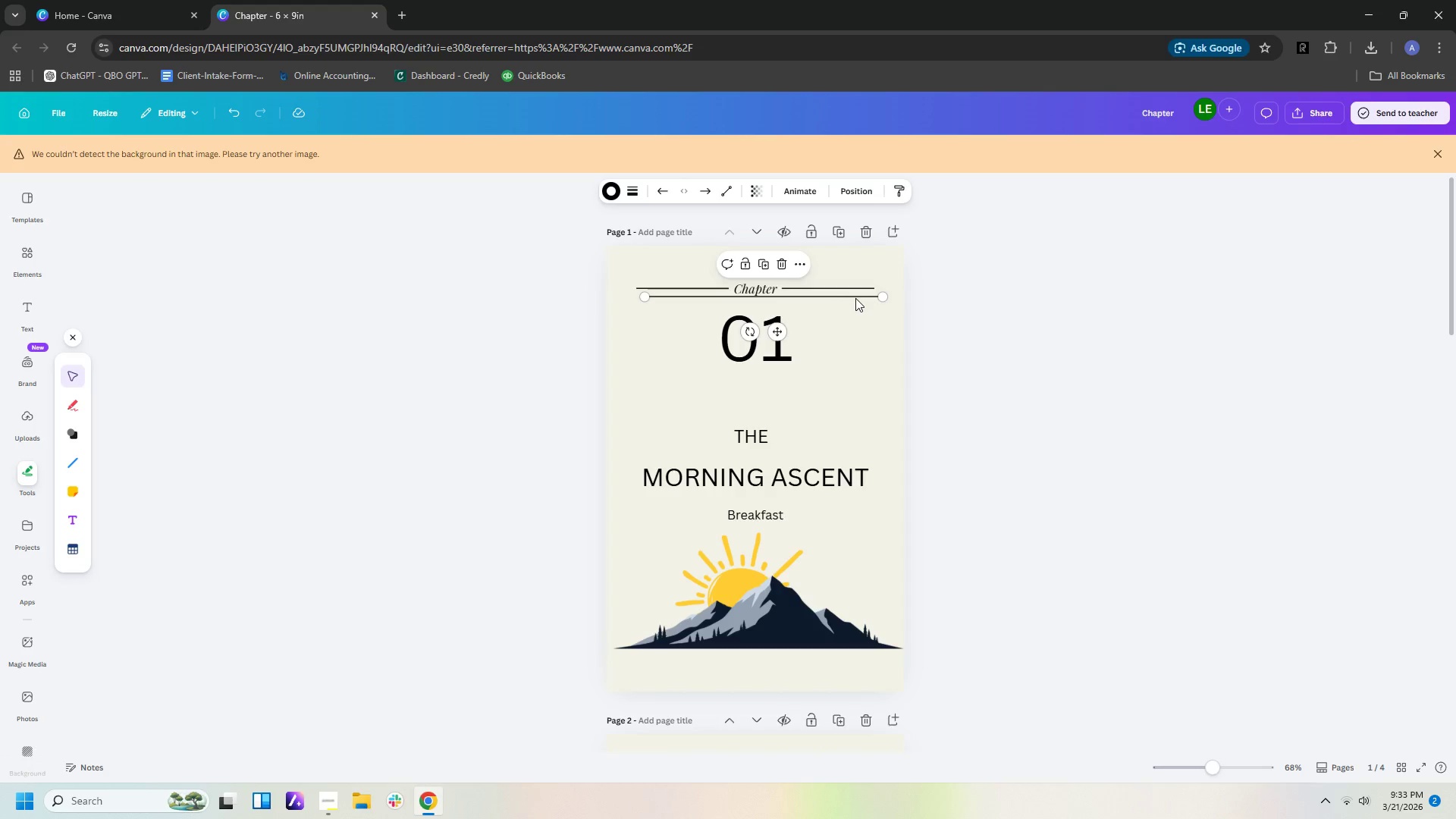 
left_click_drag(start_coordinate=[858, 297], to_coordinate=[852, 439])
 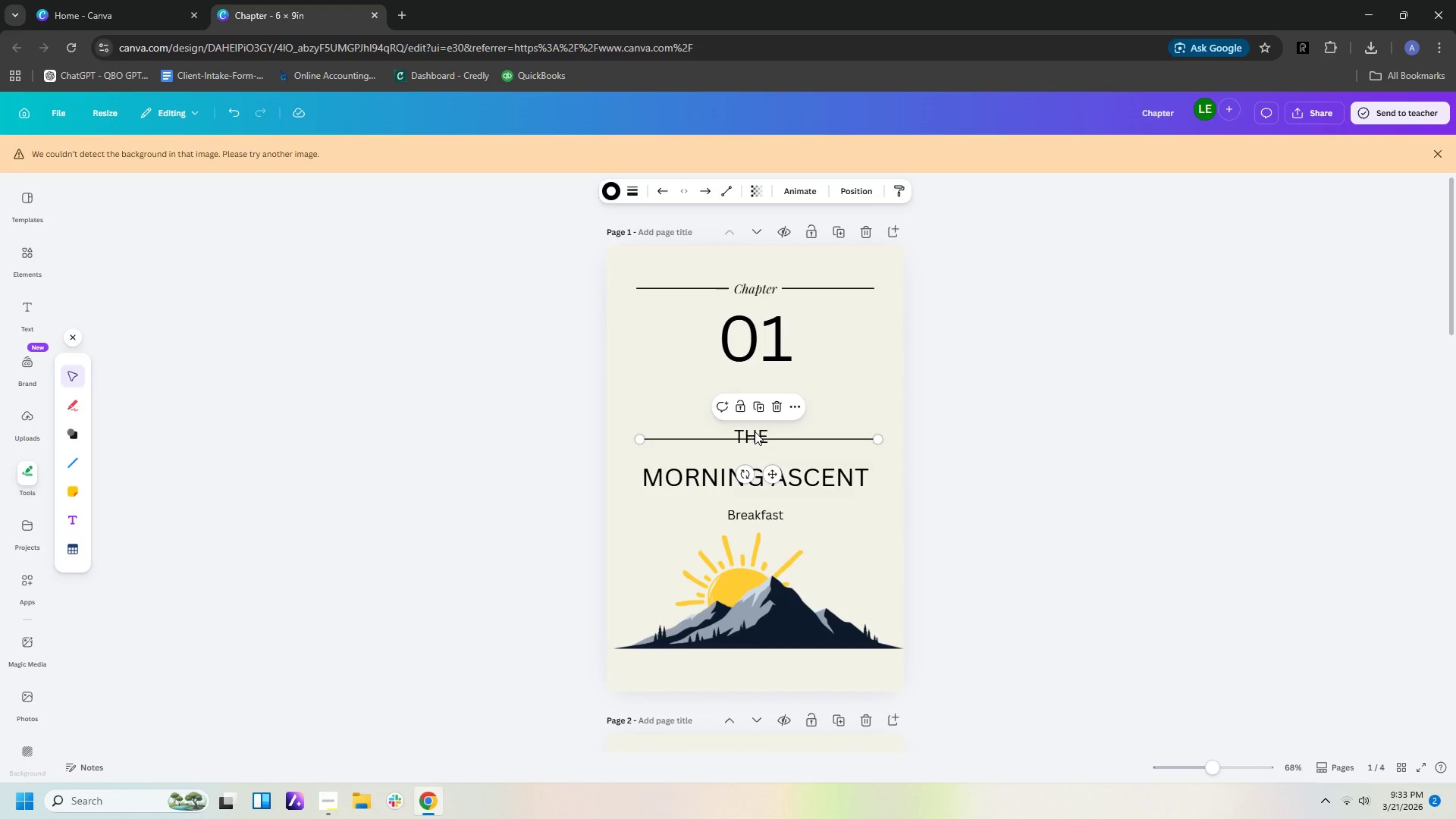 
left_click([755, 431])
 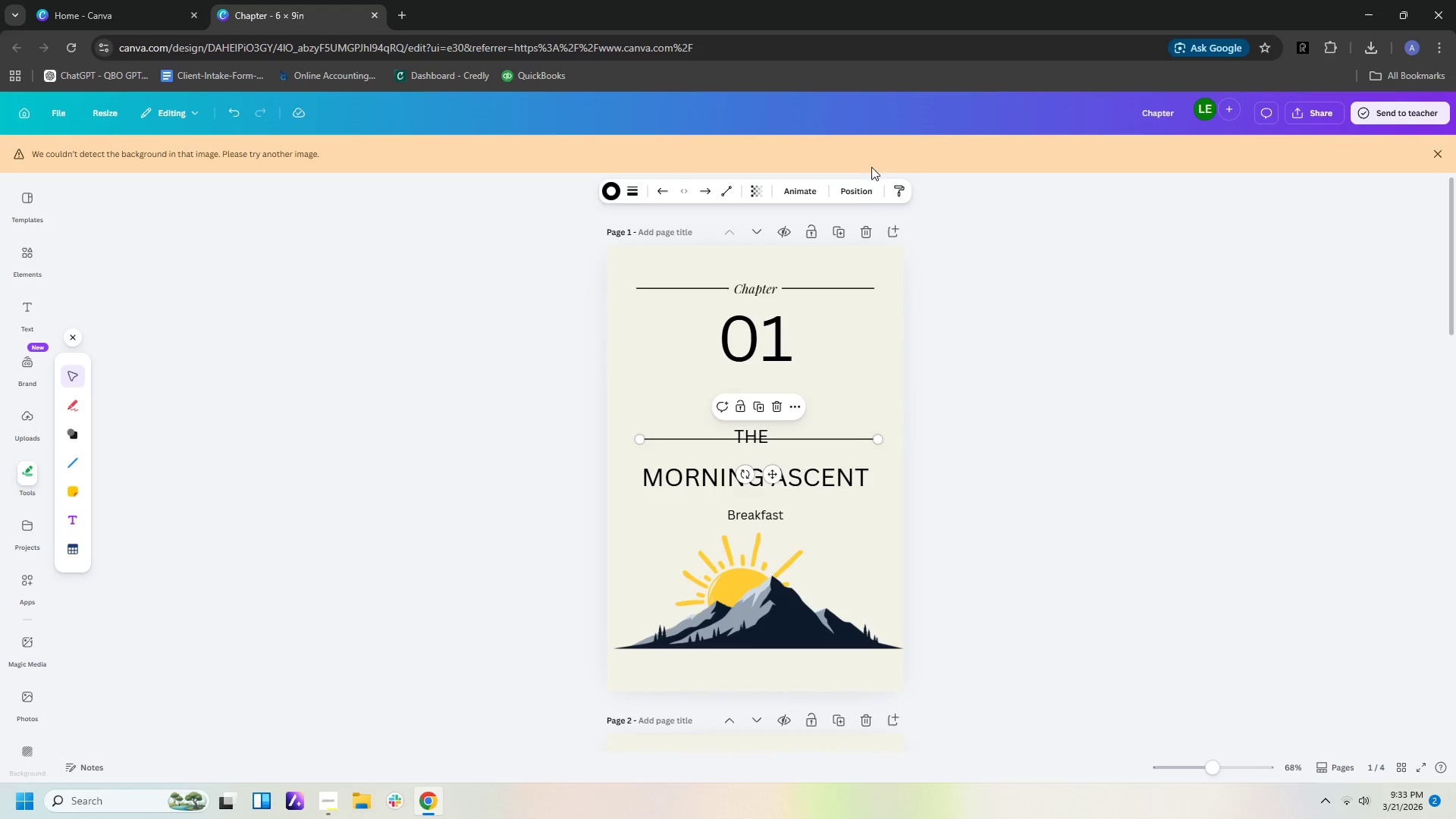 
left_click([853, 193])
 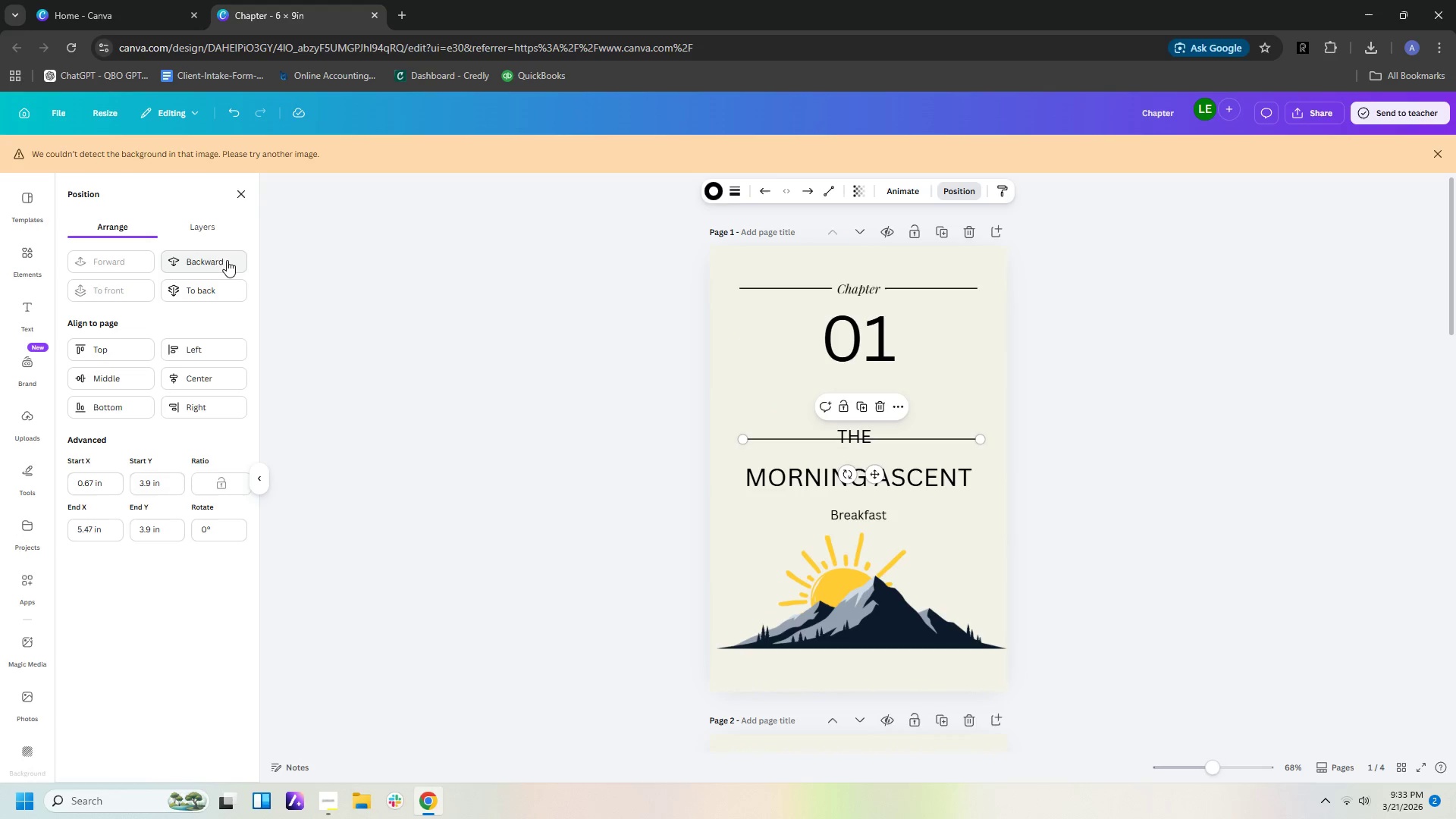 
double_click([227, 260])
 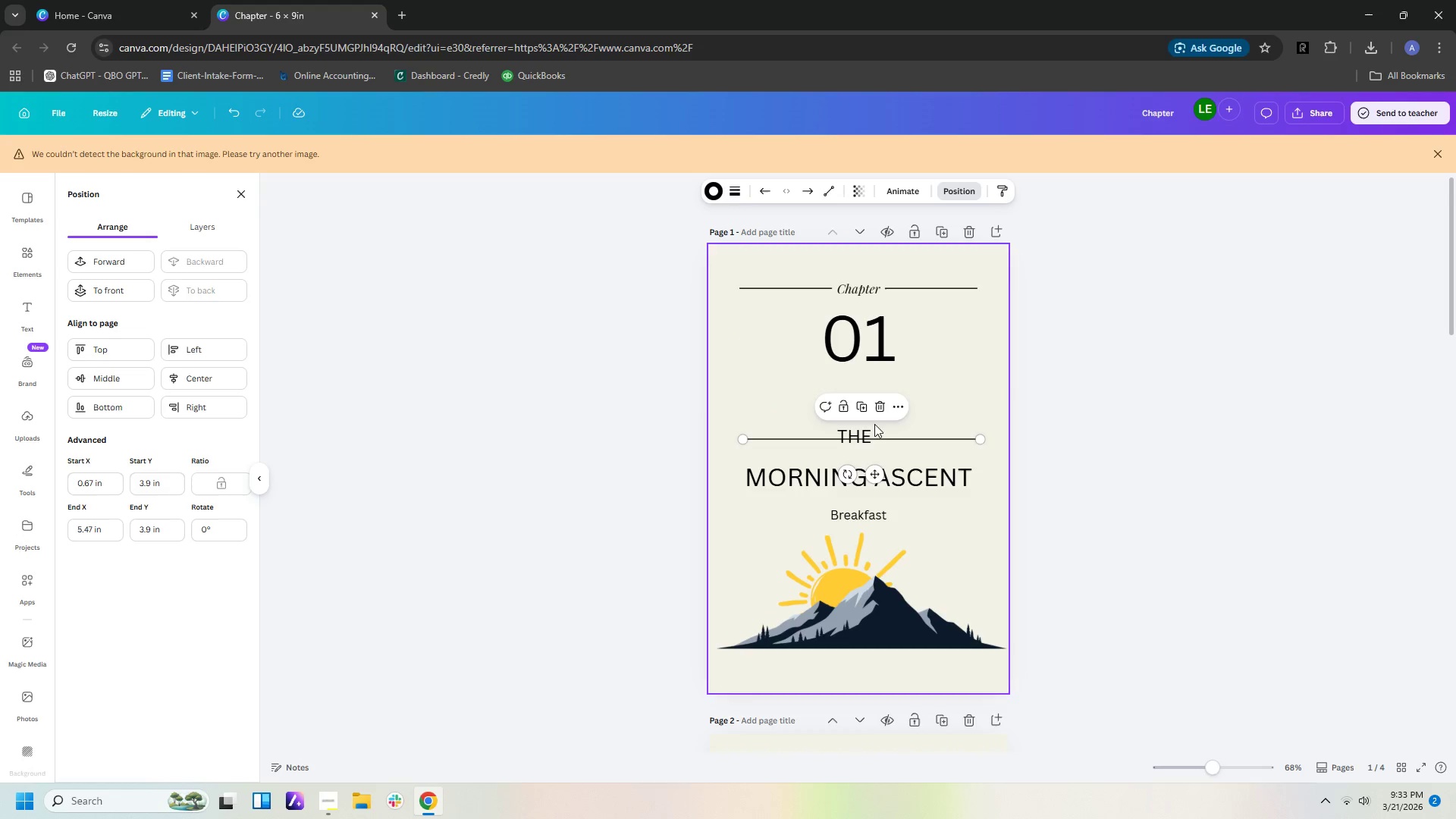 
left_click([848, 438])
 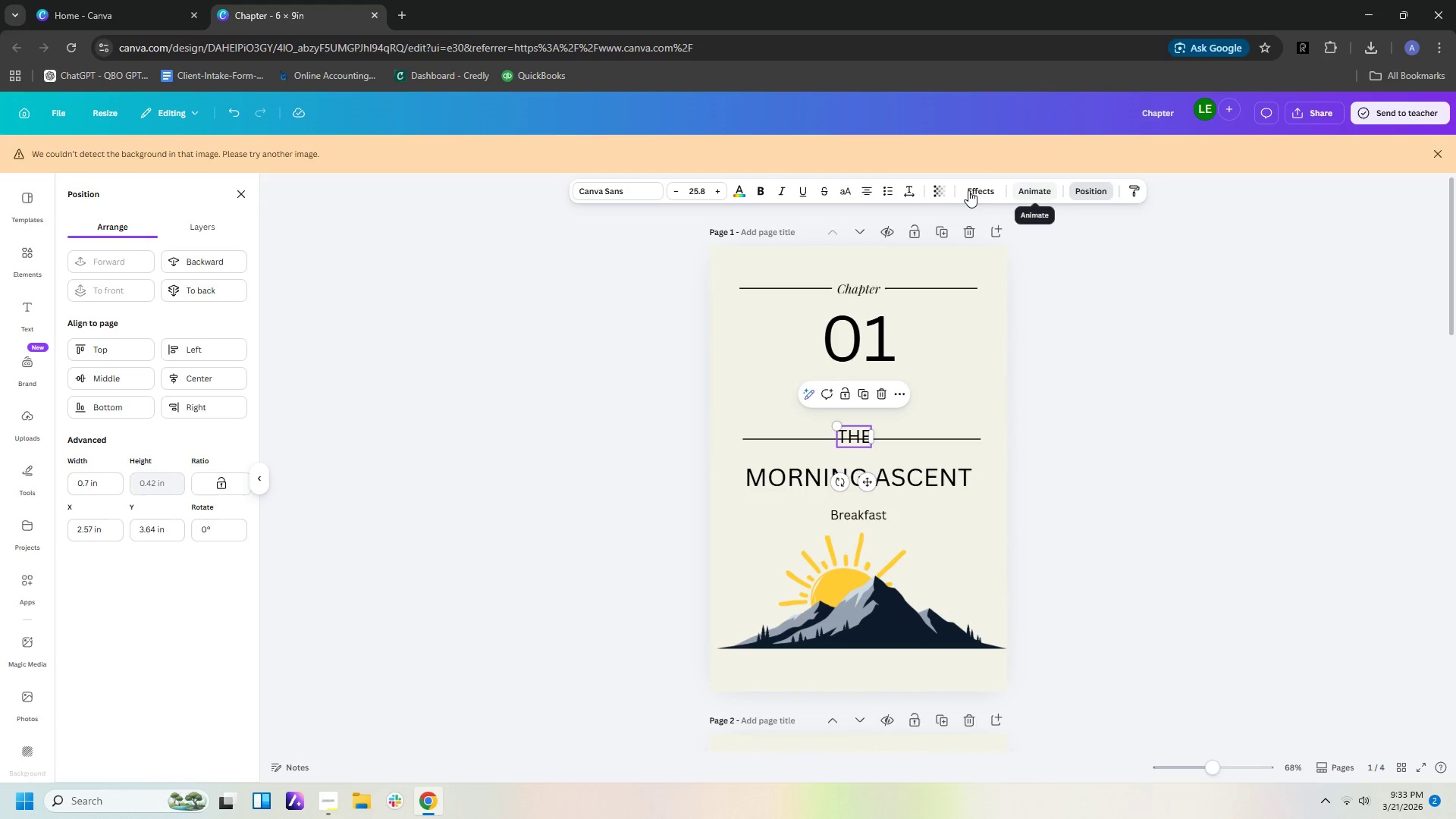 
left_click([971, 192])
 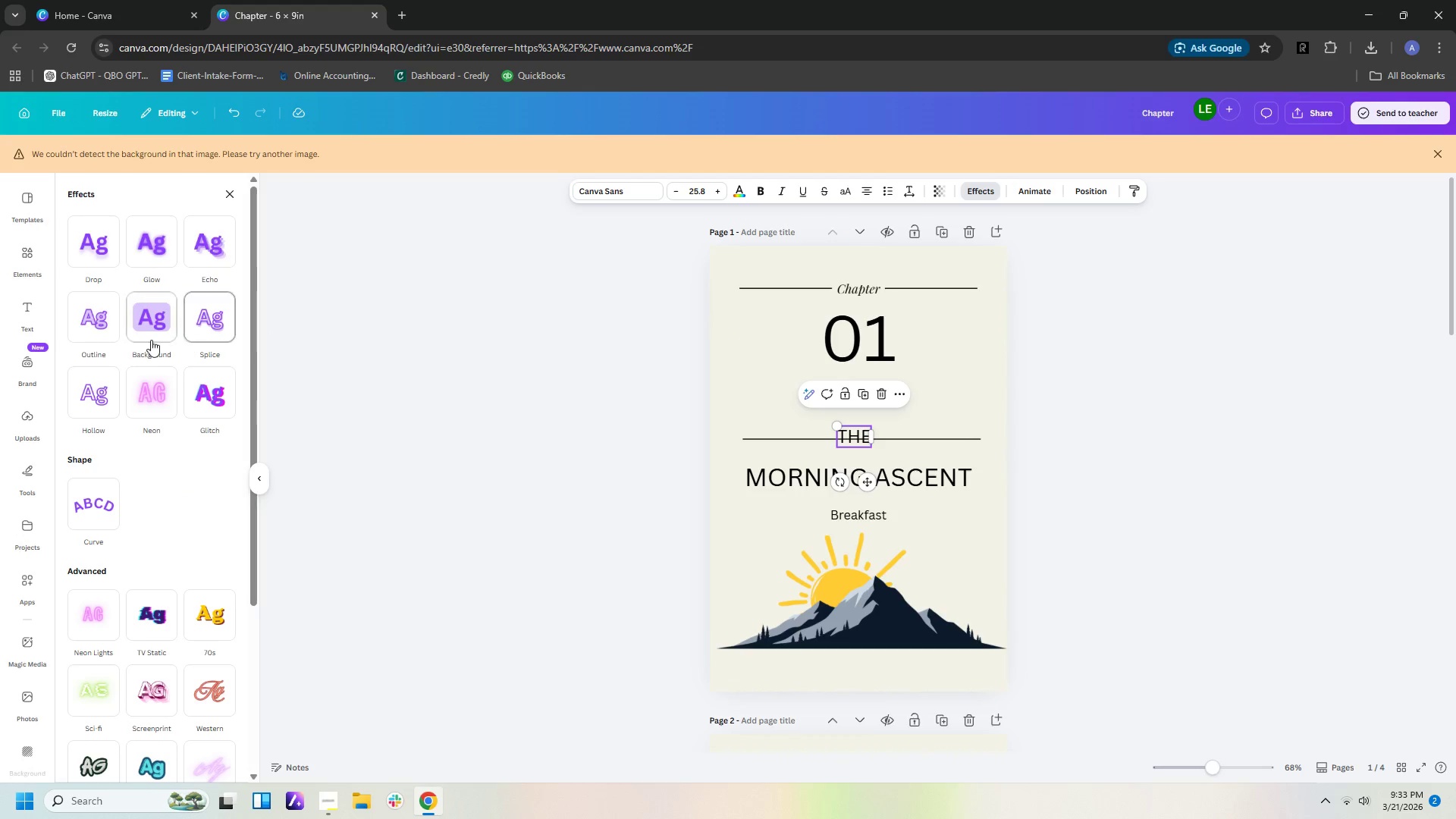 
left_click([150, 322])
 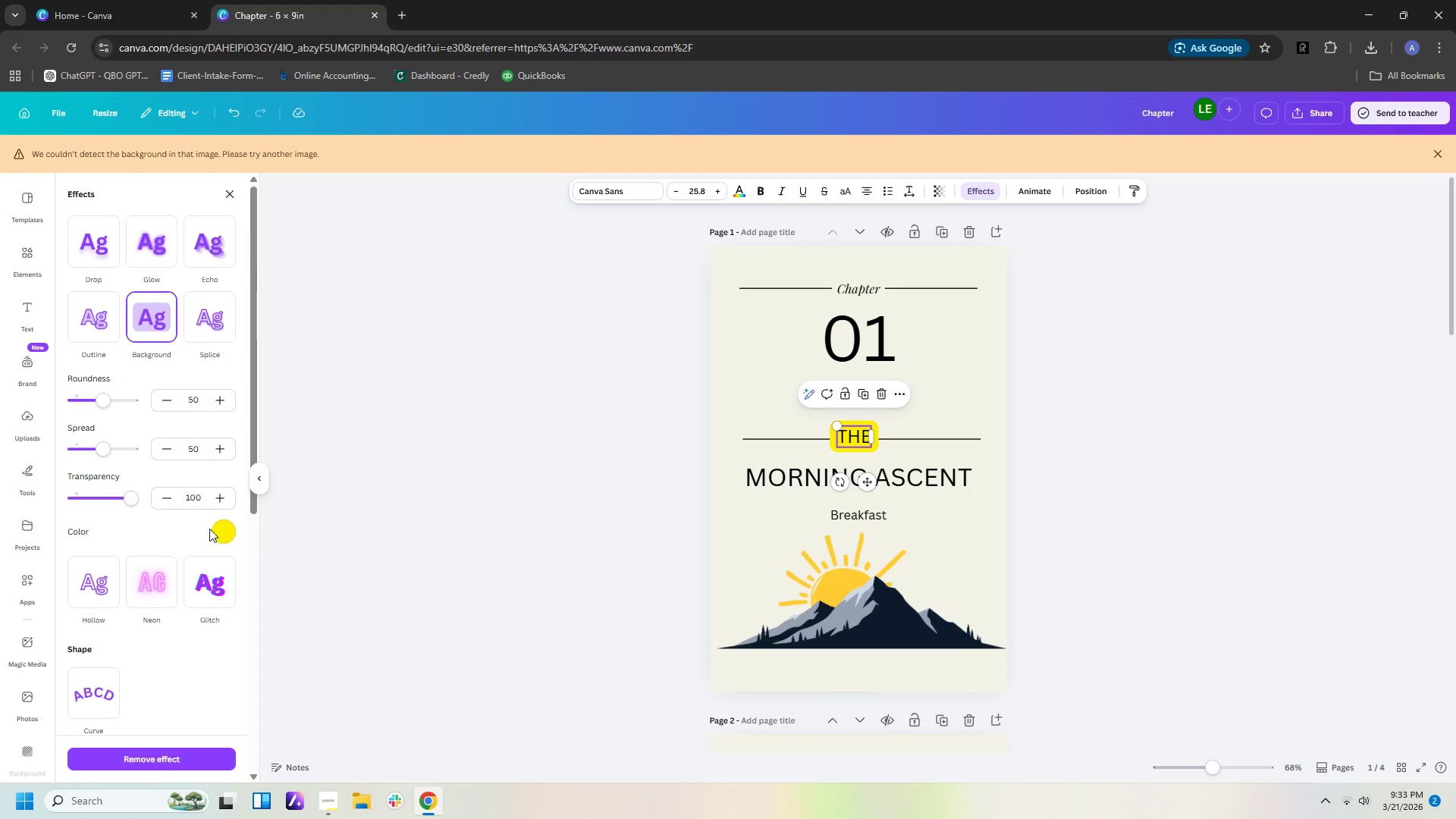 
left_click([231, 529])
 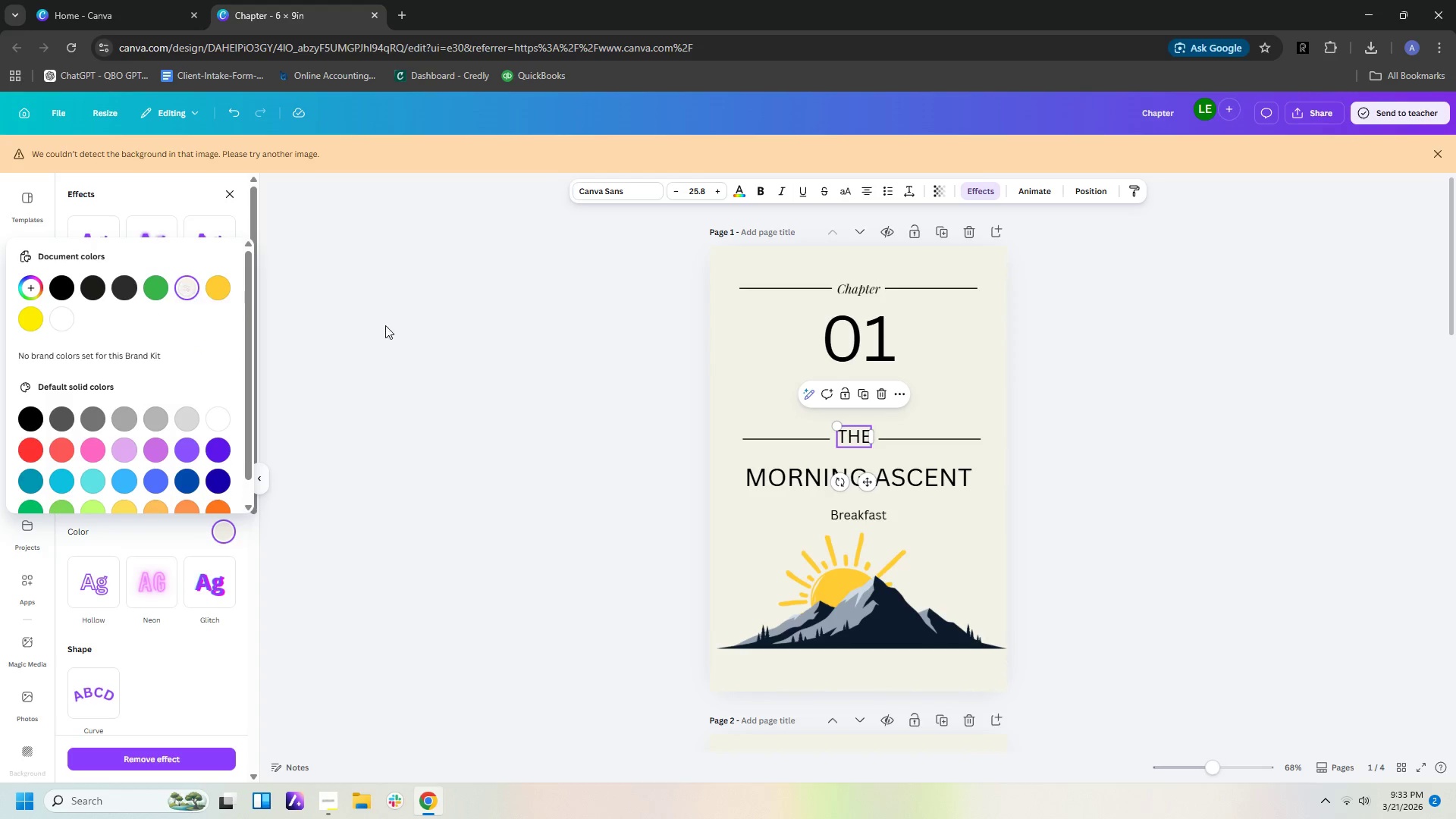 
left_click([1148, 507])
 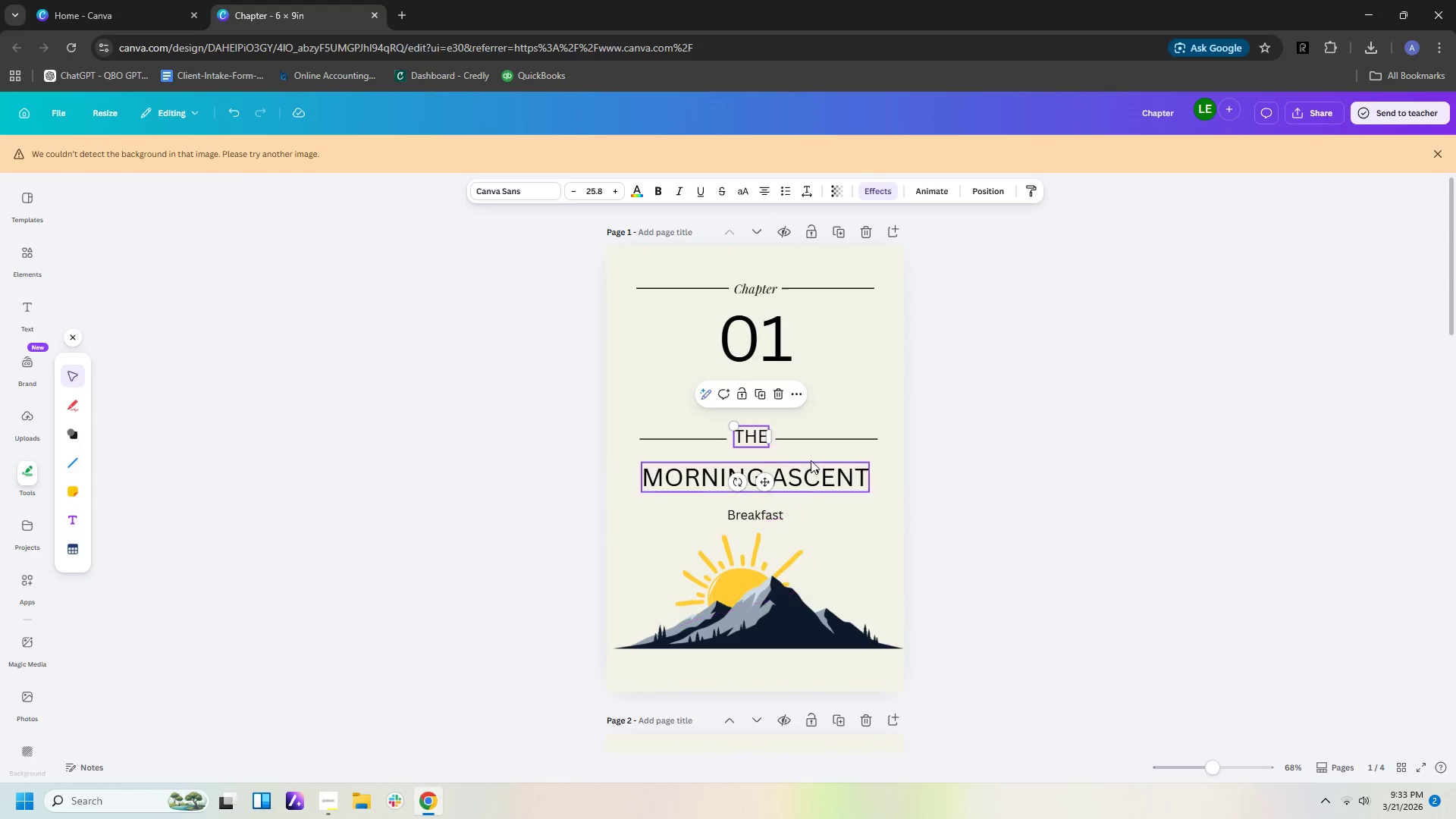 
left_click([830, 435])
 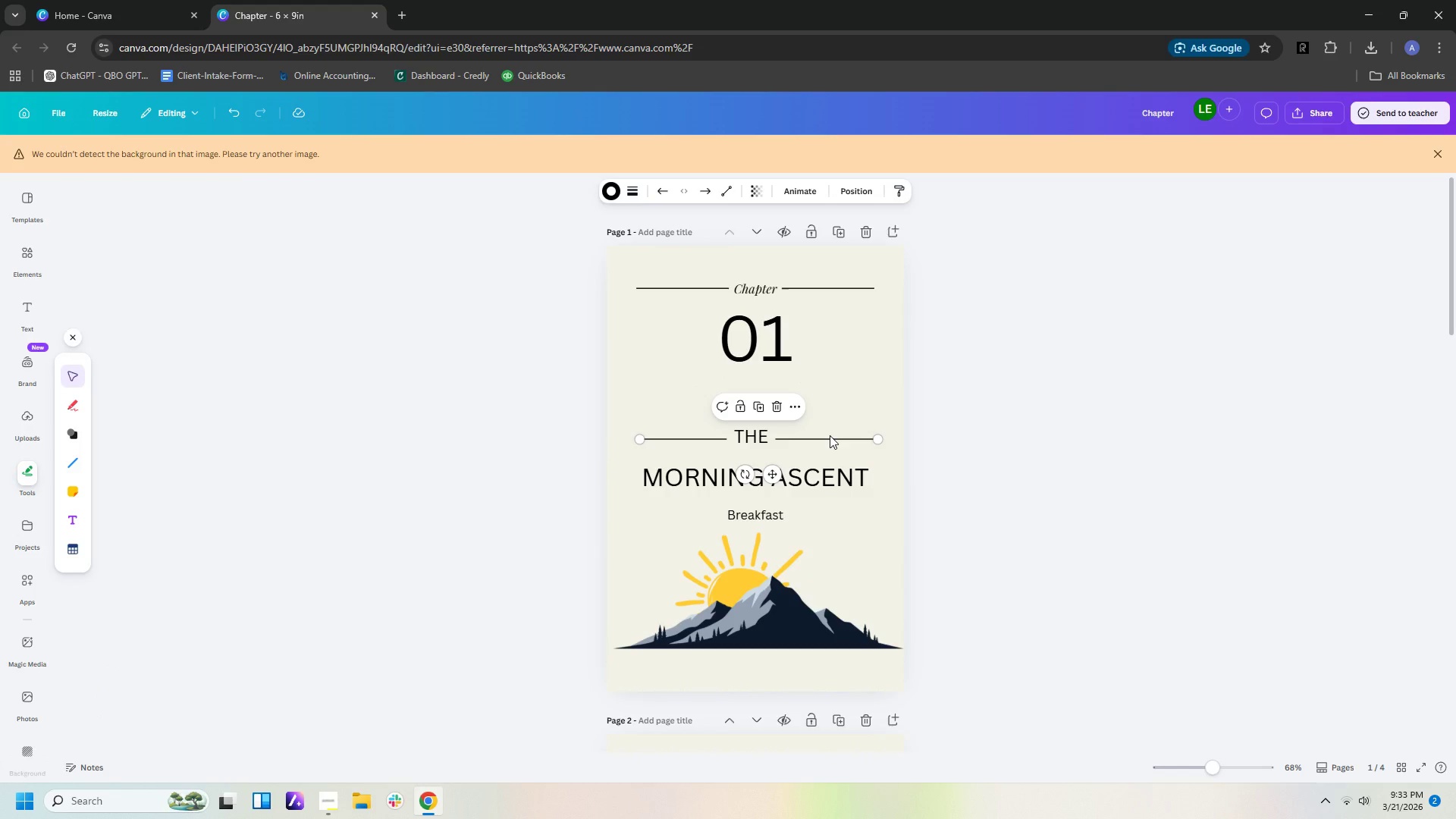 
key(Control+C)
 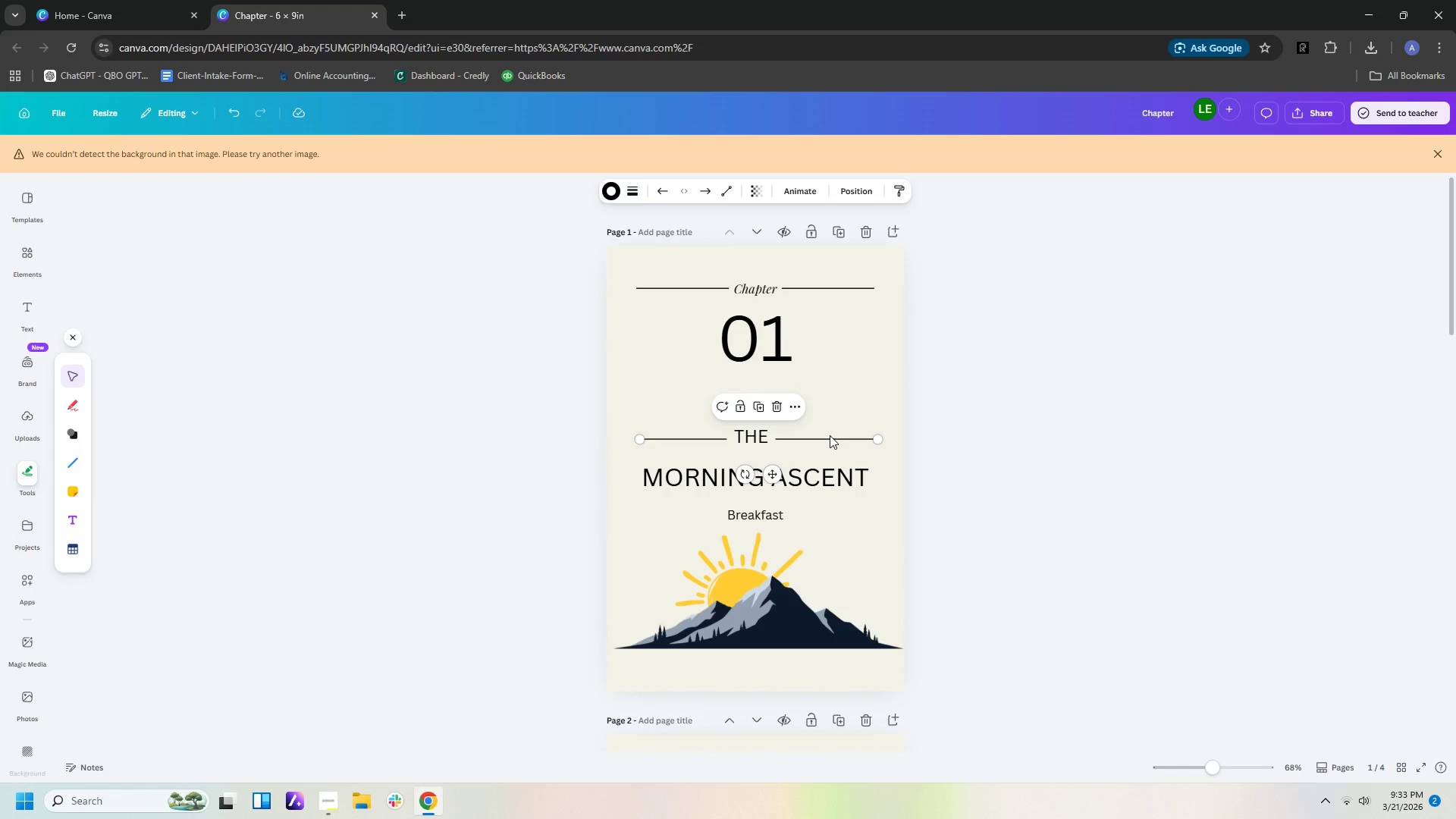 
key(Control+V)
 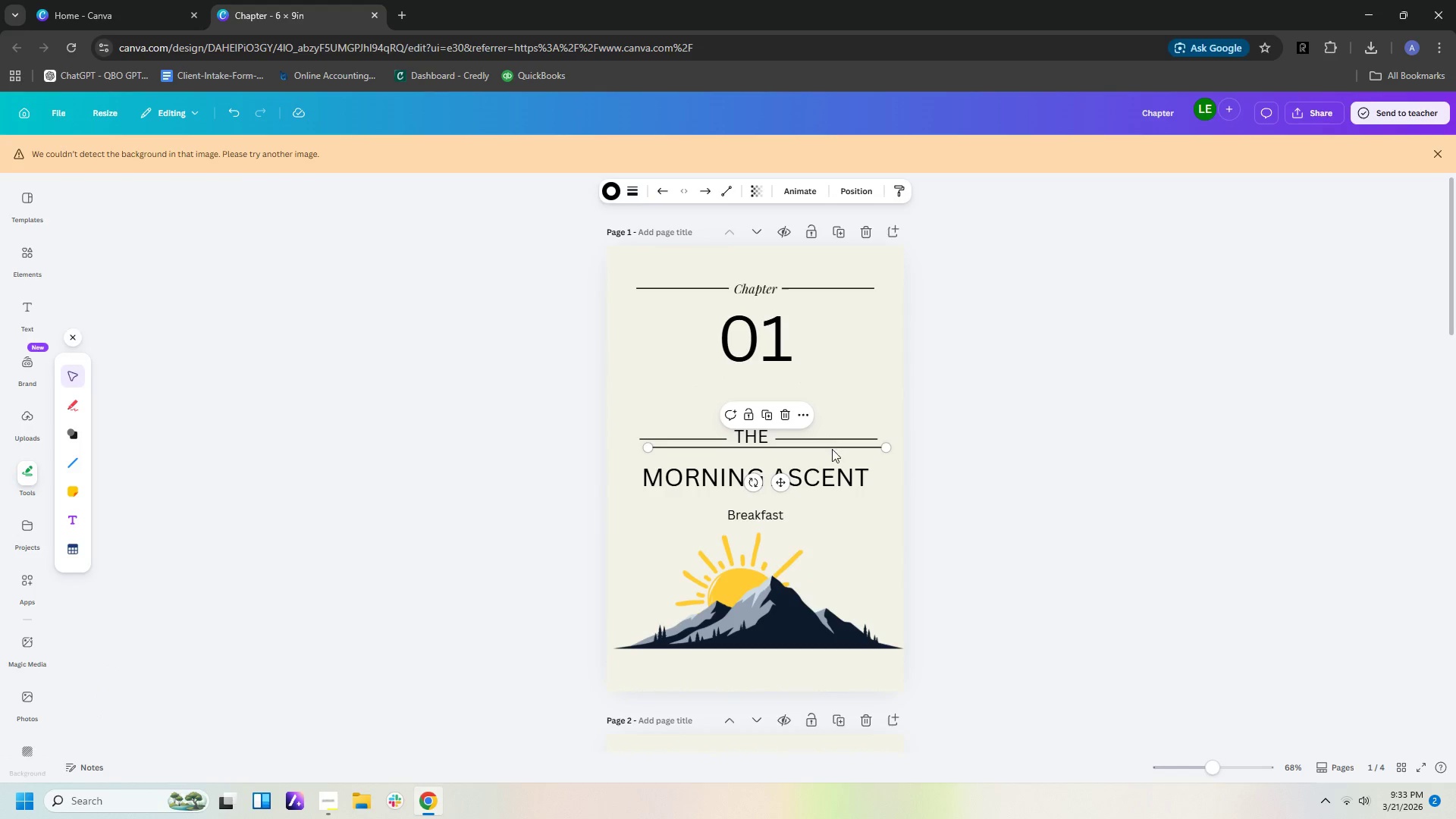 
left_click_drag(start_coordinate=[832, 449], to_coordinate=[820, 518])
 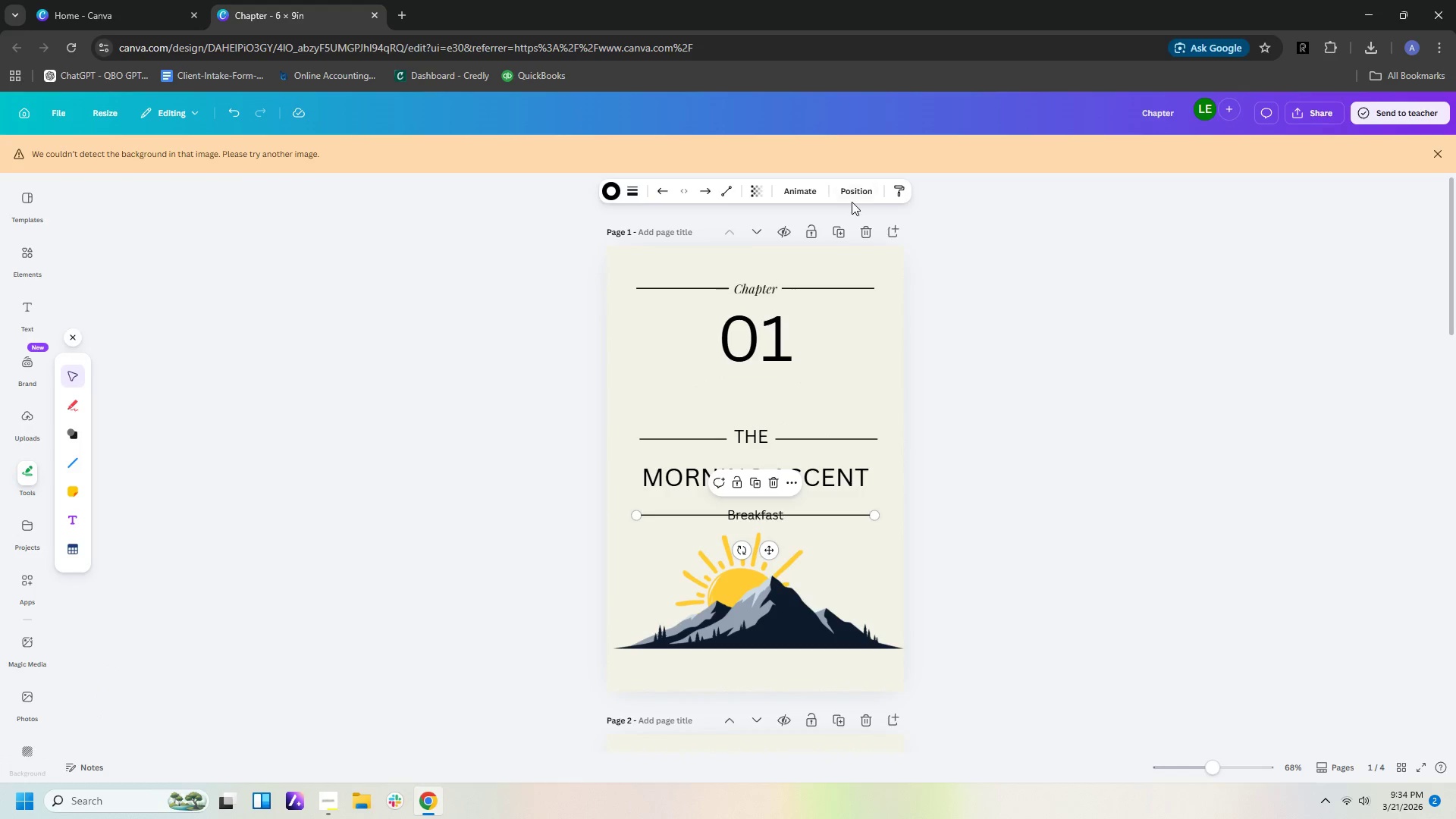 
double_click([852, 196])
 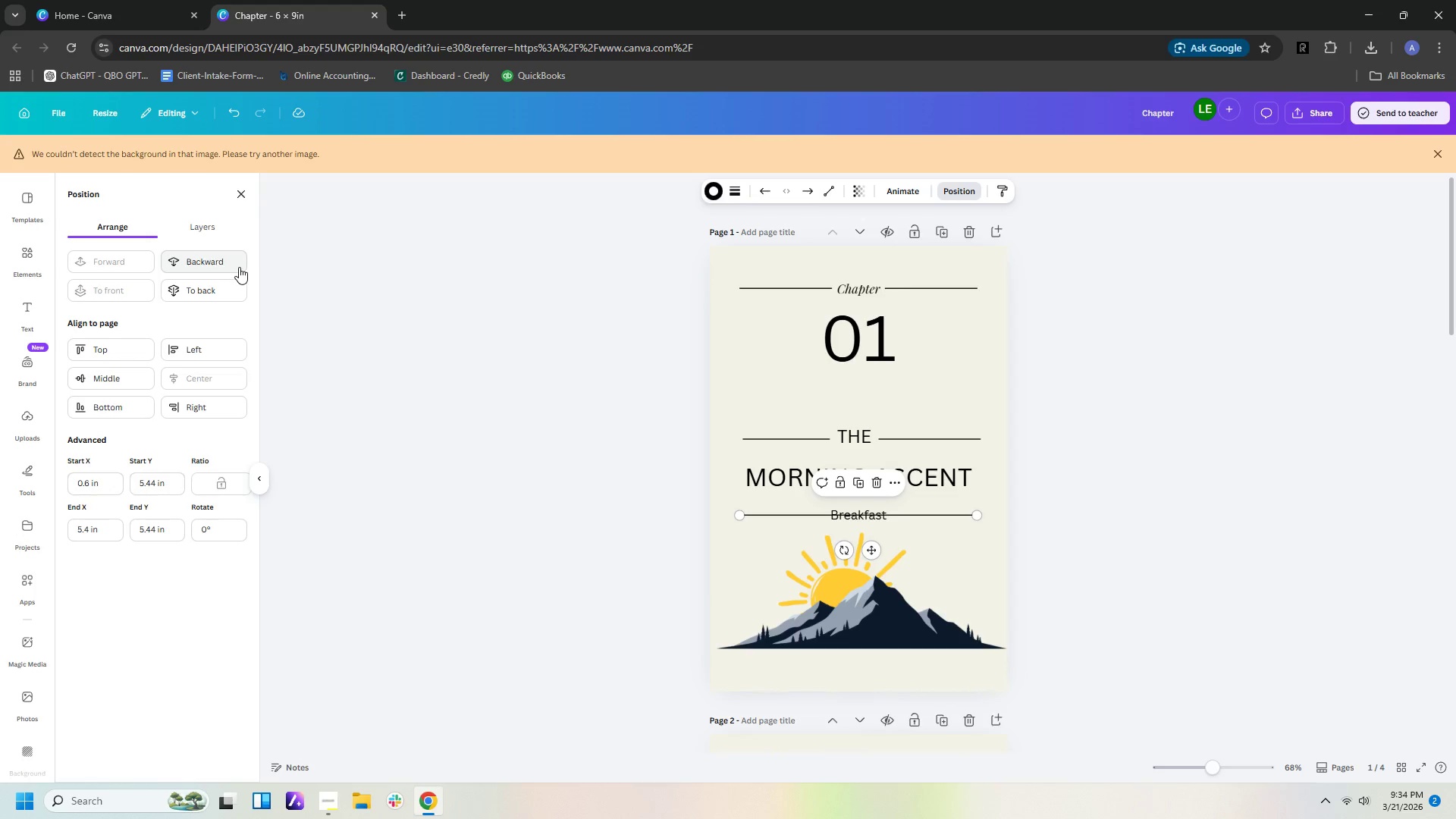 
double_click([238, 266])
 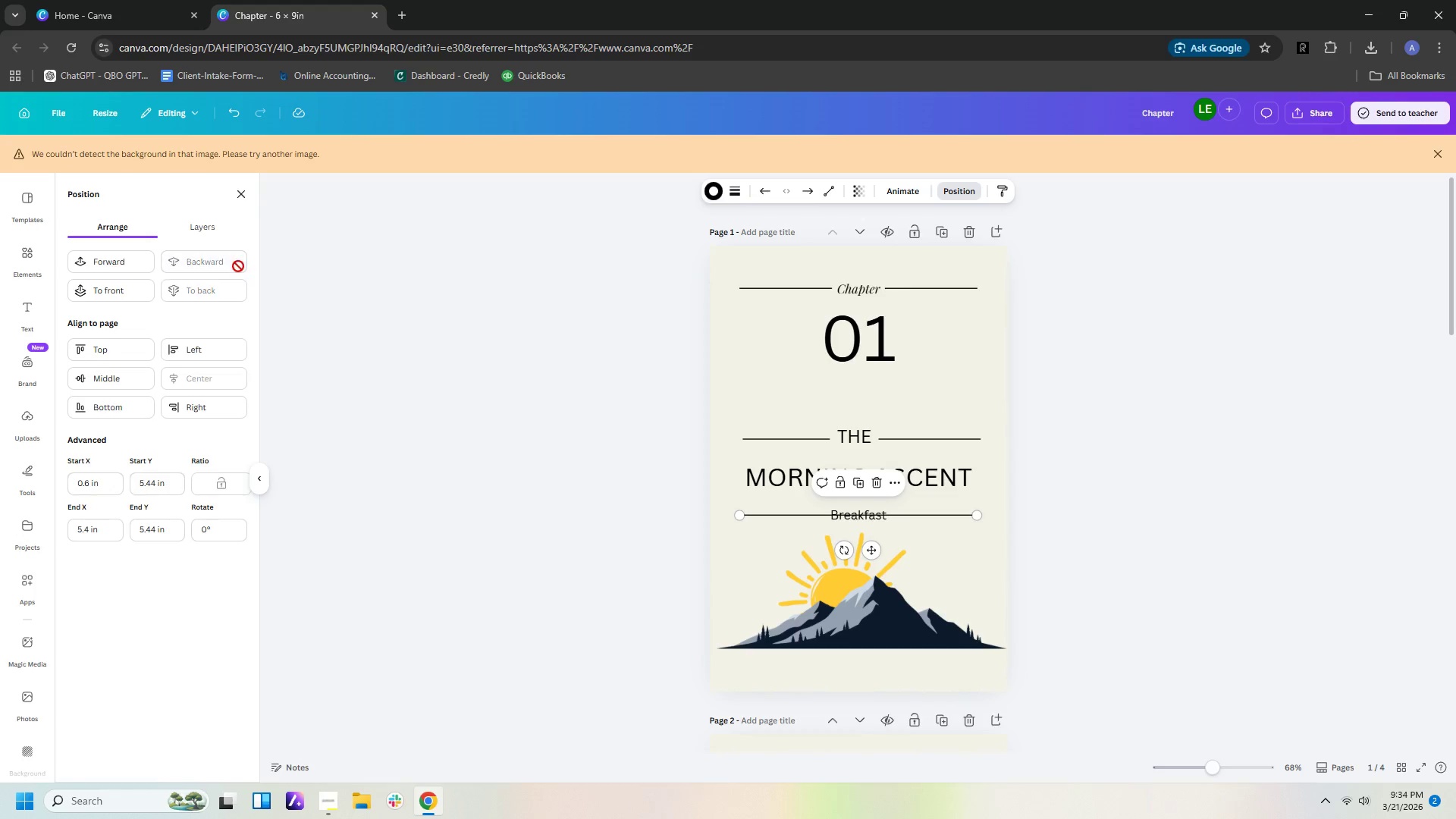 
triple_click([238, 266])
 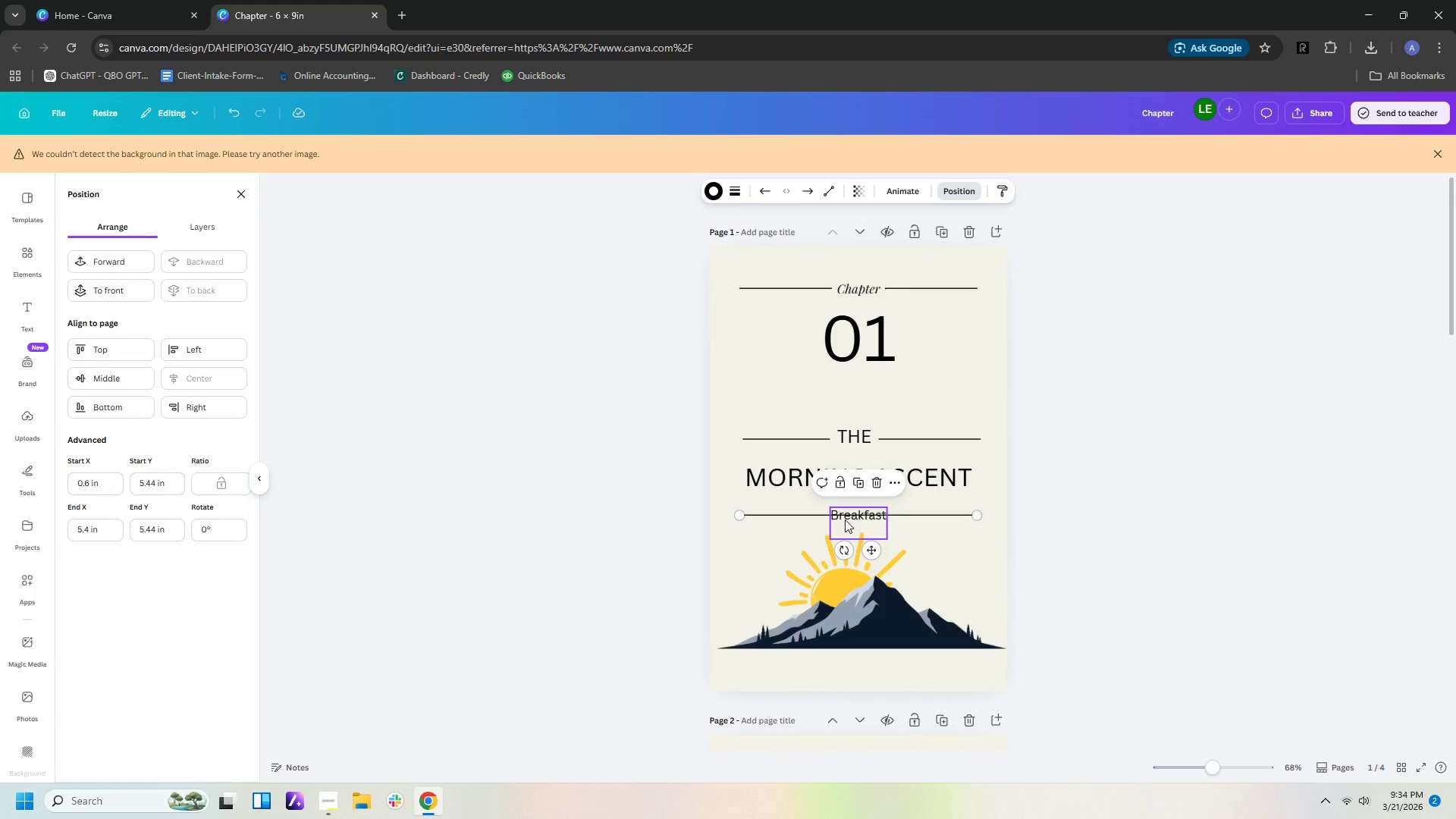 
left_click([845, 513])
 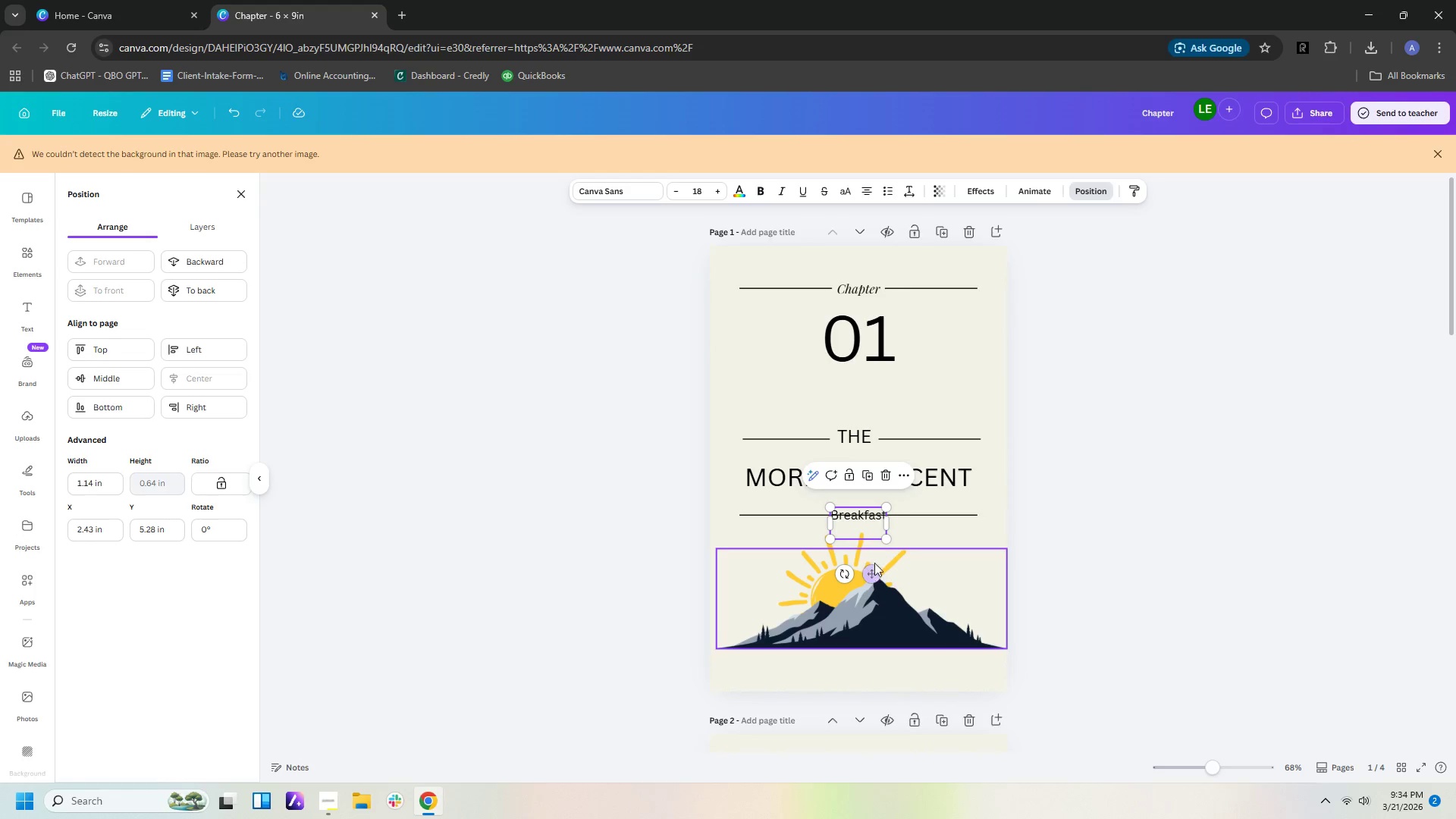 
left_click([875, 526])
 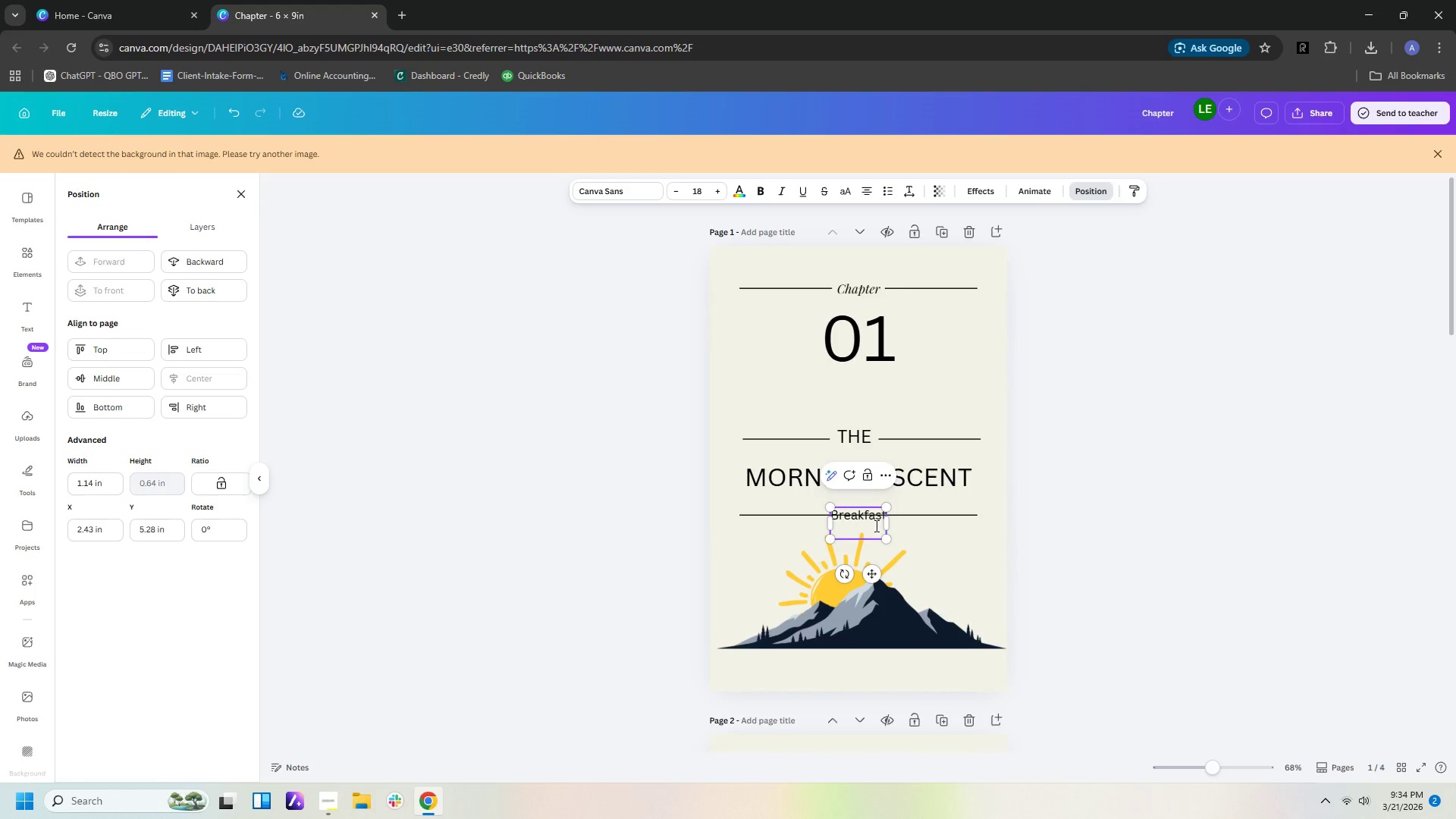 
key(Backspace)
 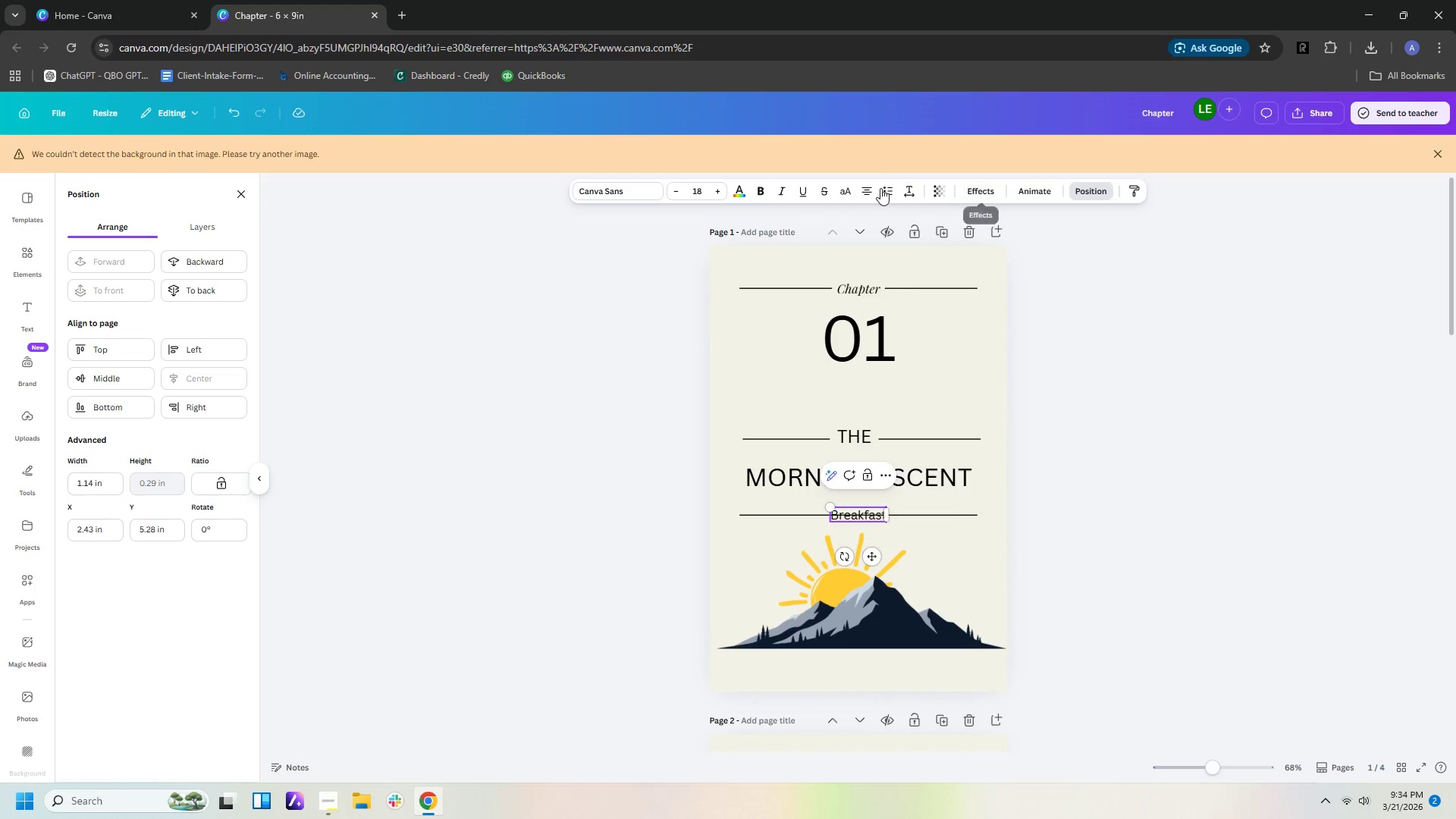 
left_click([776, 188])
 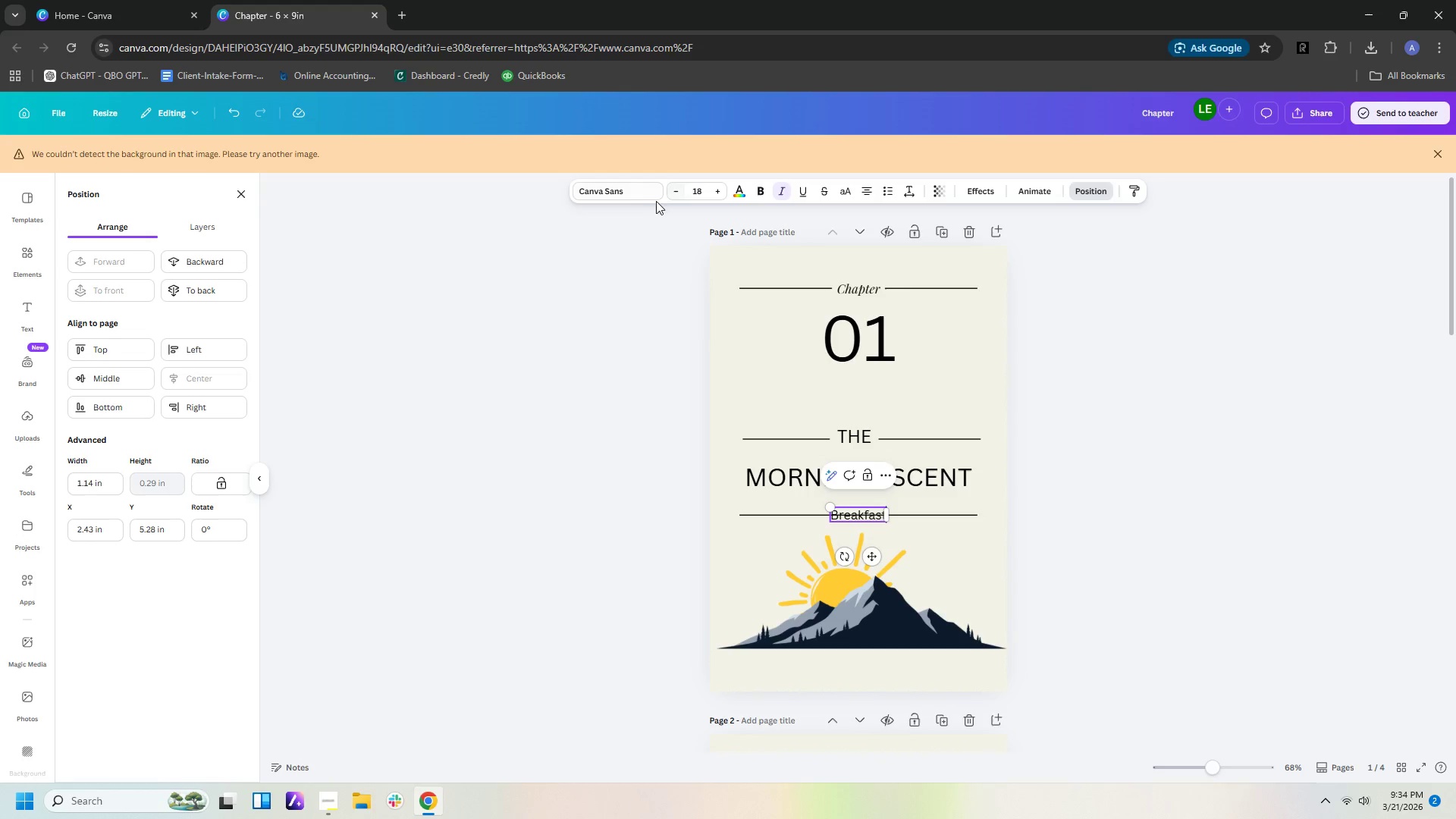 
left_click([647, 195])
 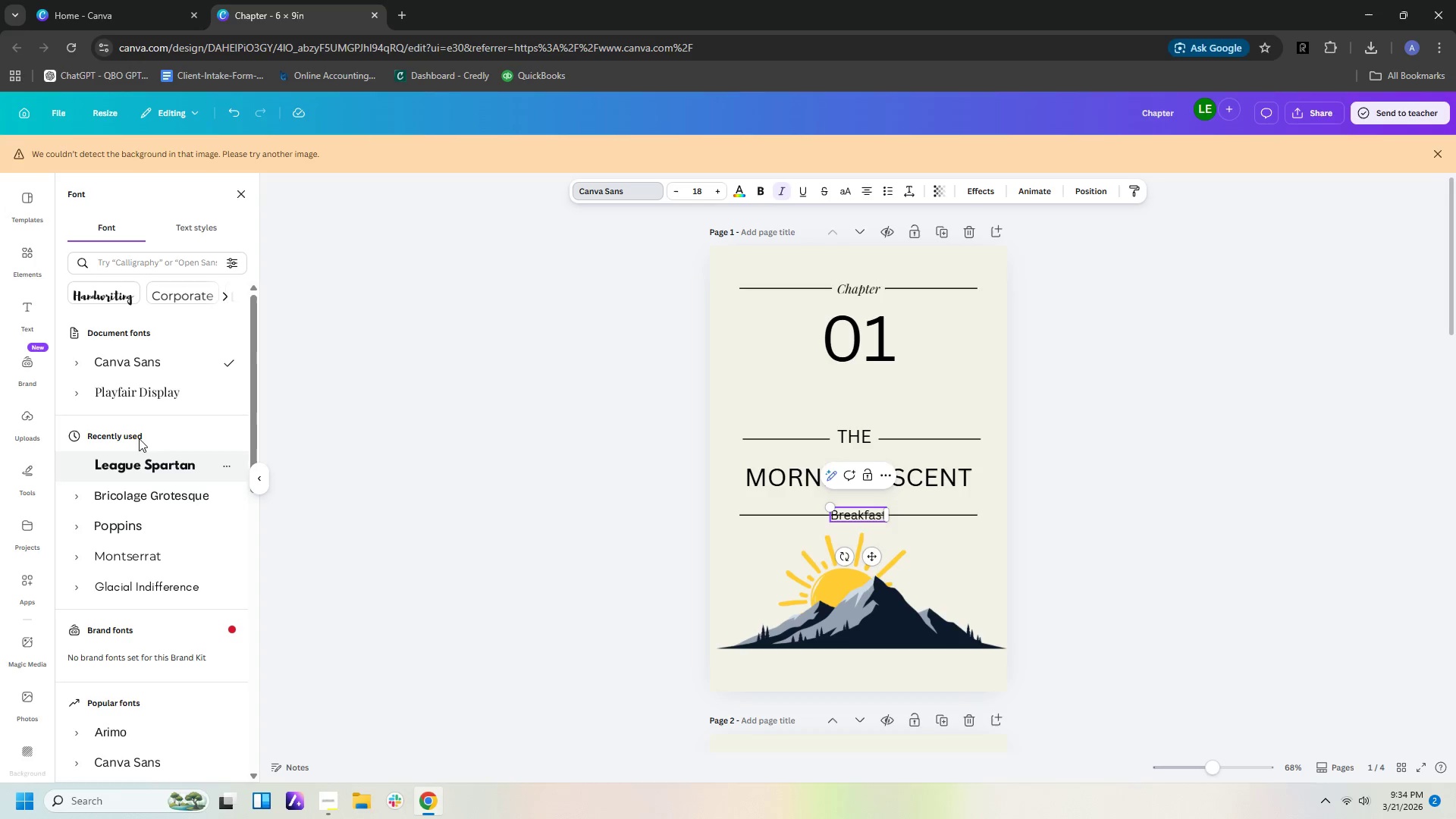 
left_click([139, 394])
 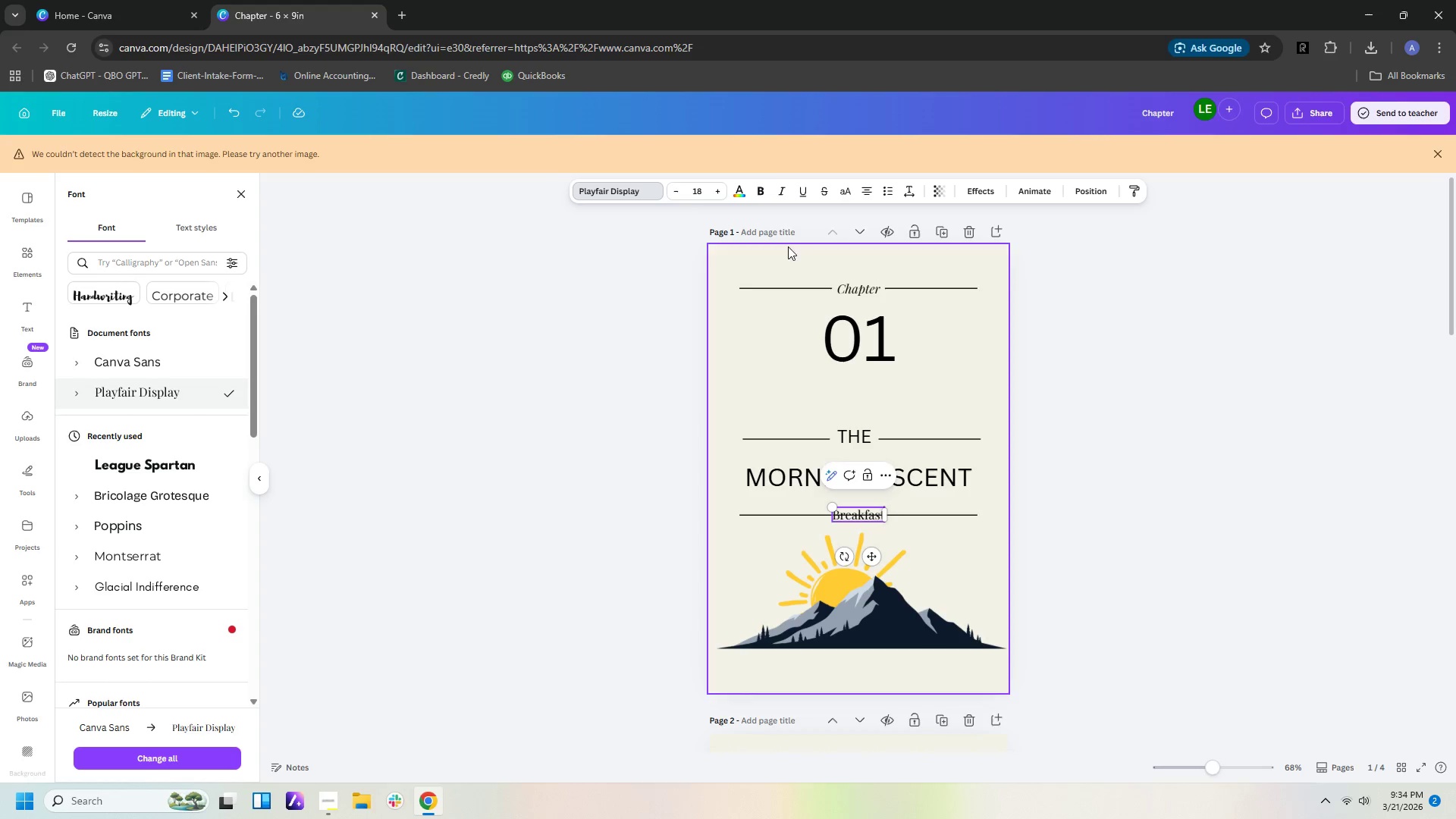 
left_click([777, 190])
 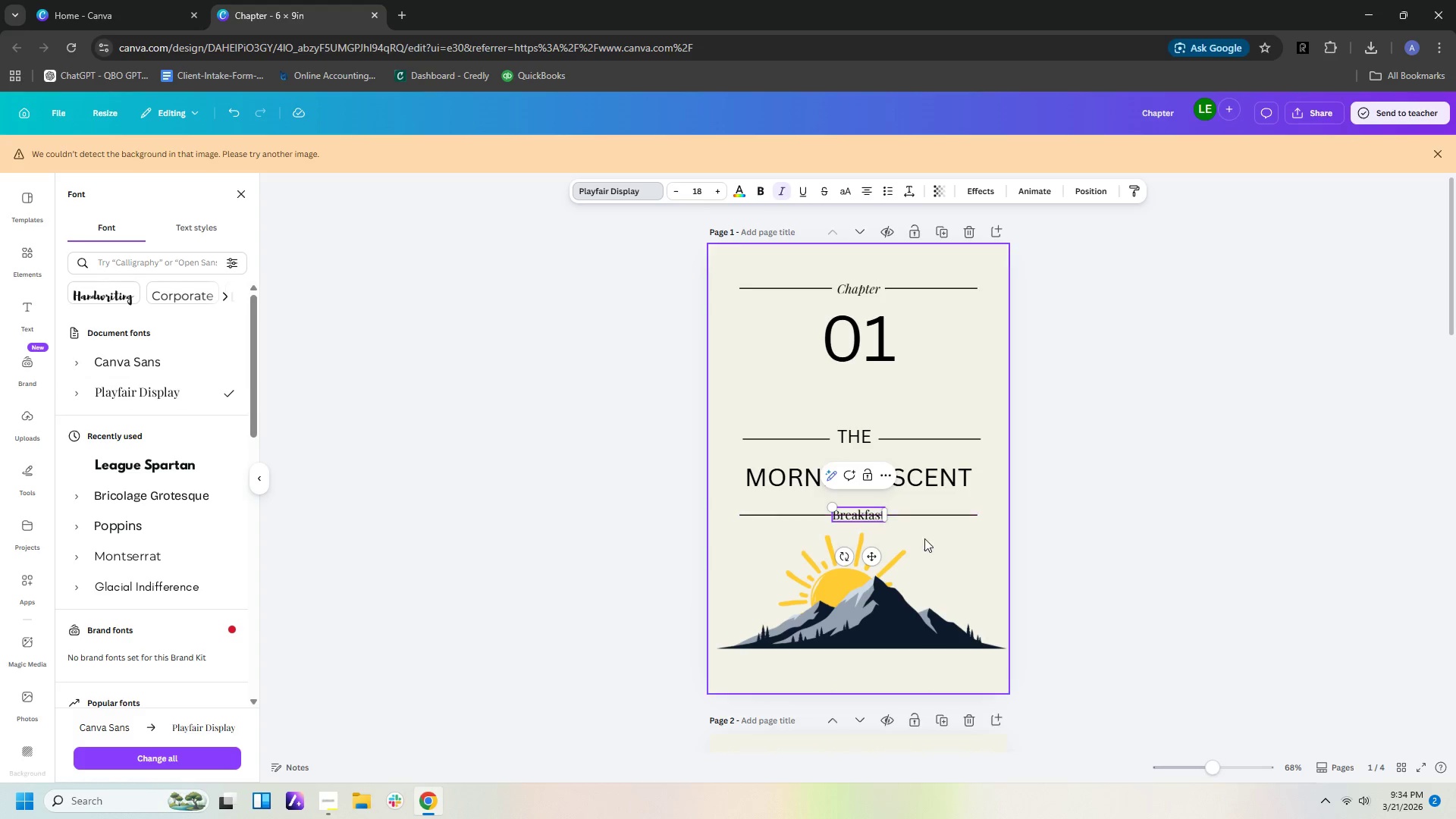 
left_click([927, 513])
 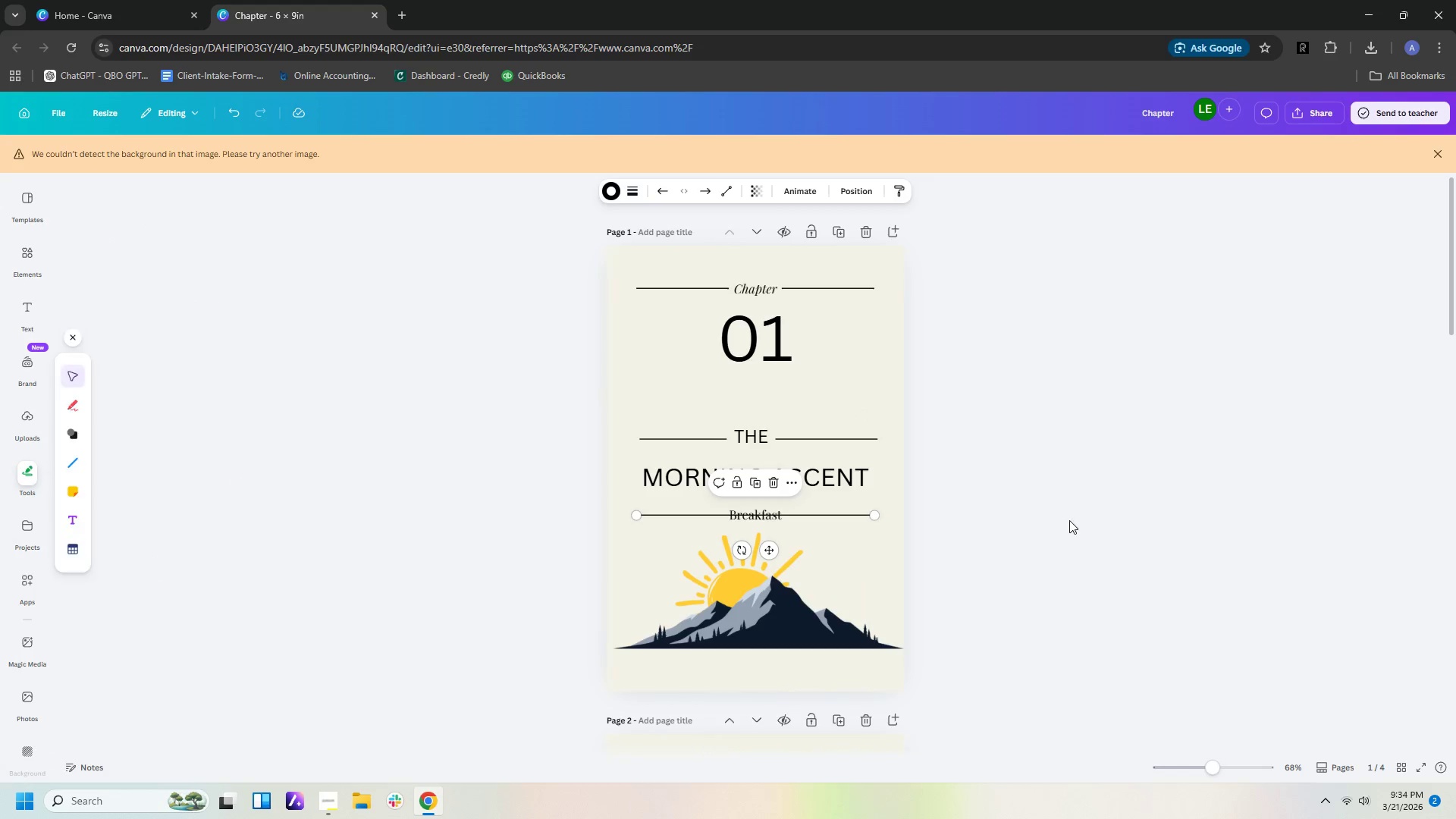 
left_click_drag(start_coordinate=[1069, 520], to_coordinate=[1073, 520])
 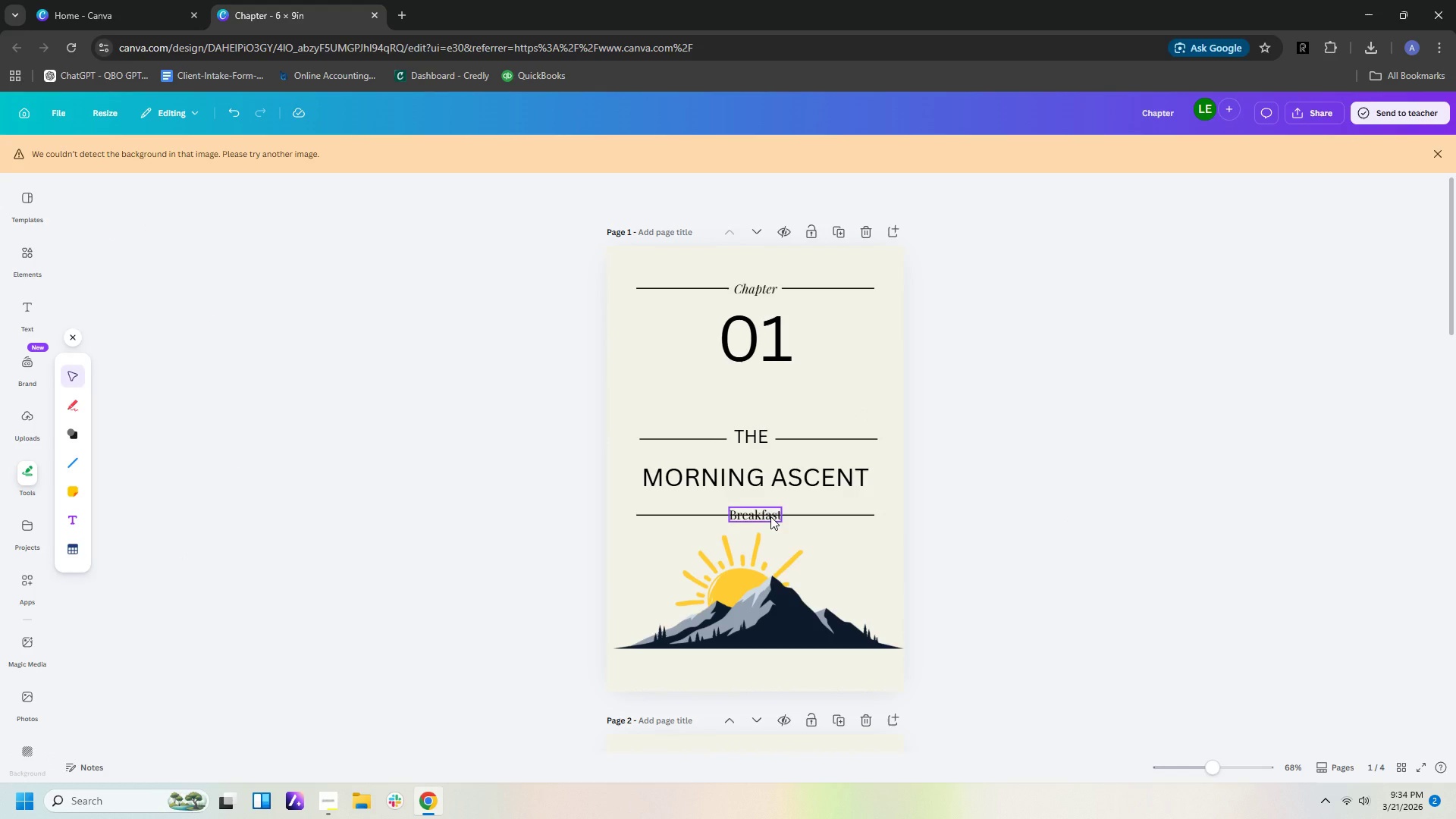 
left_click([770, 516])
 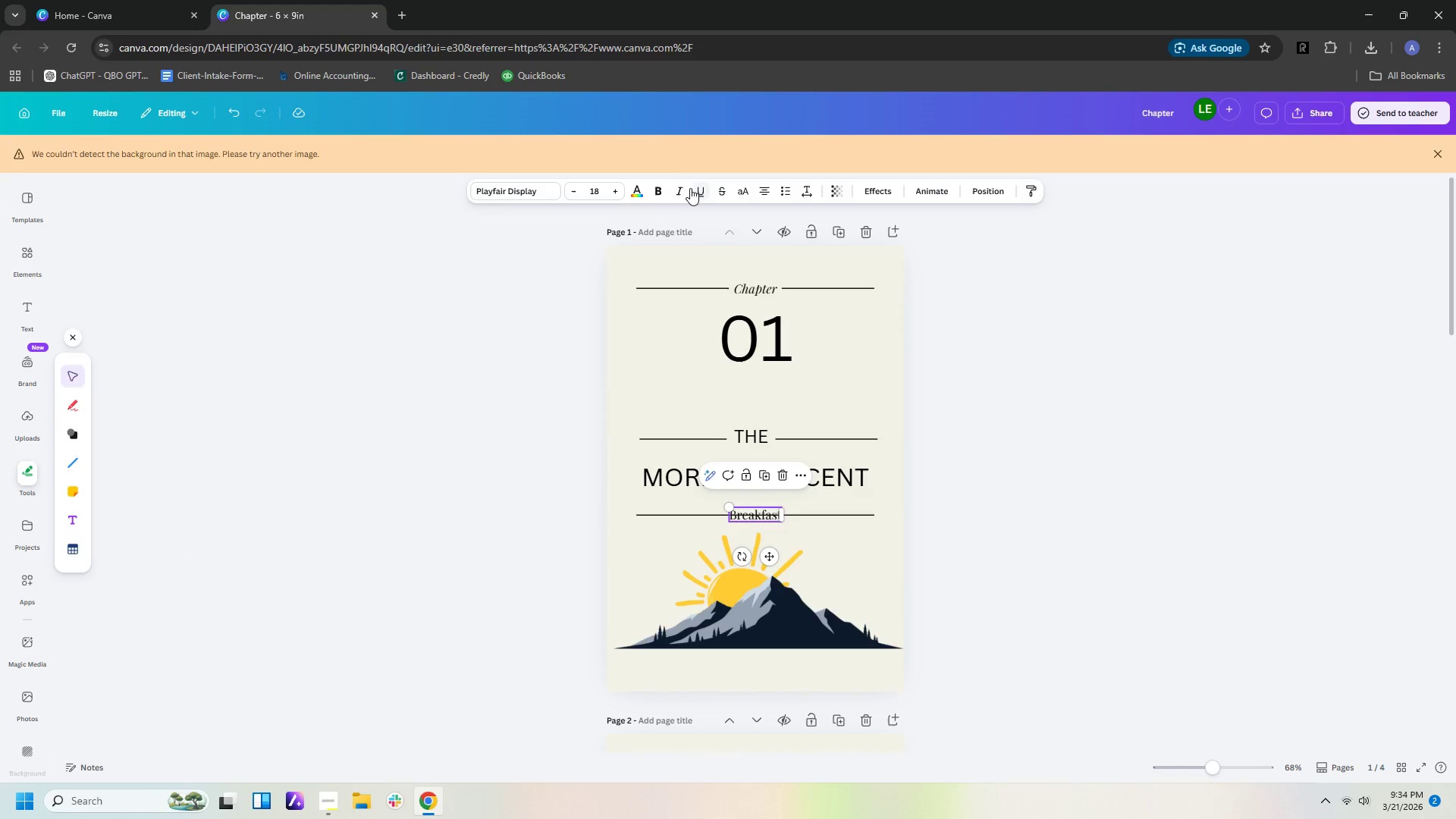 
left_click([687, 190])
 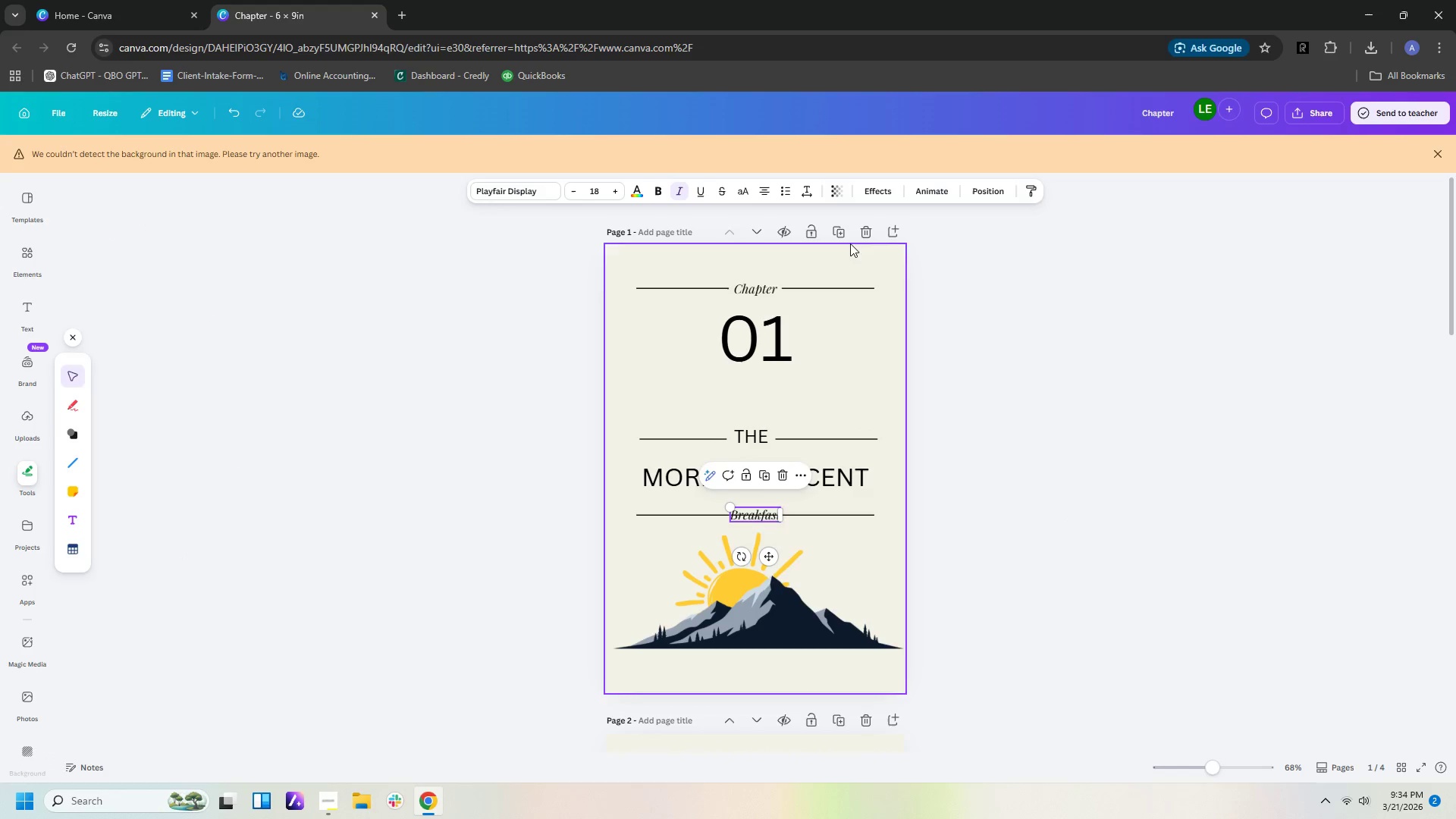 
left_click([885, 193])
 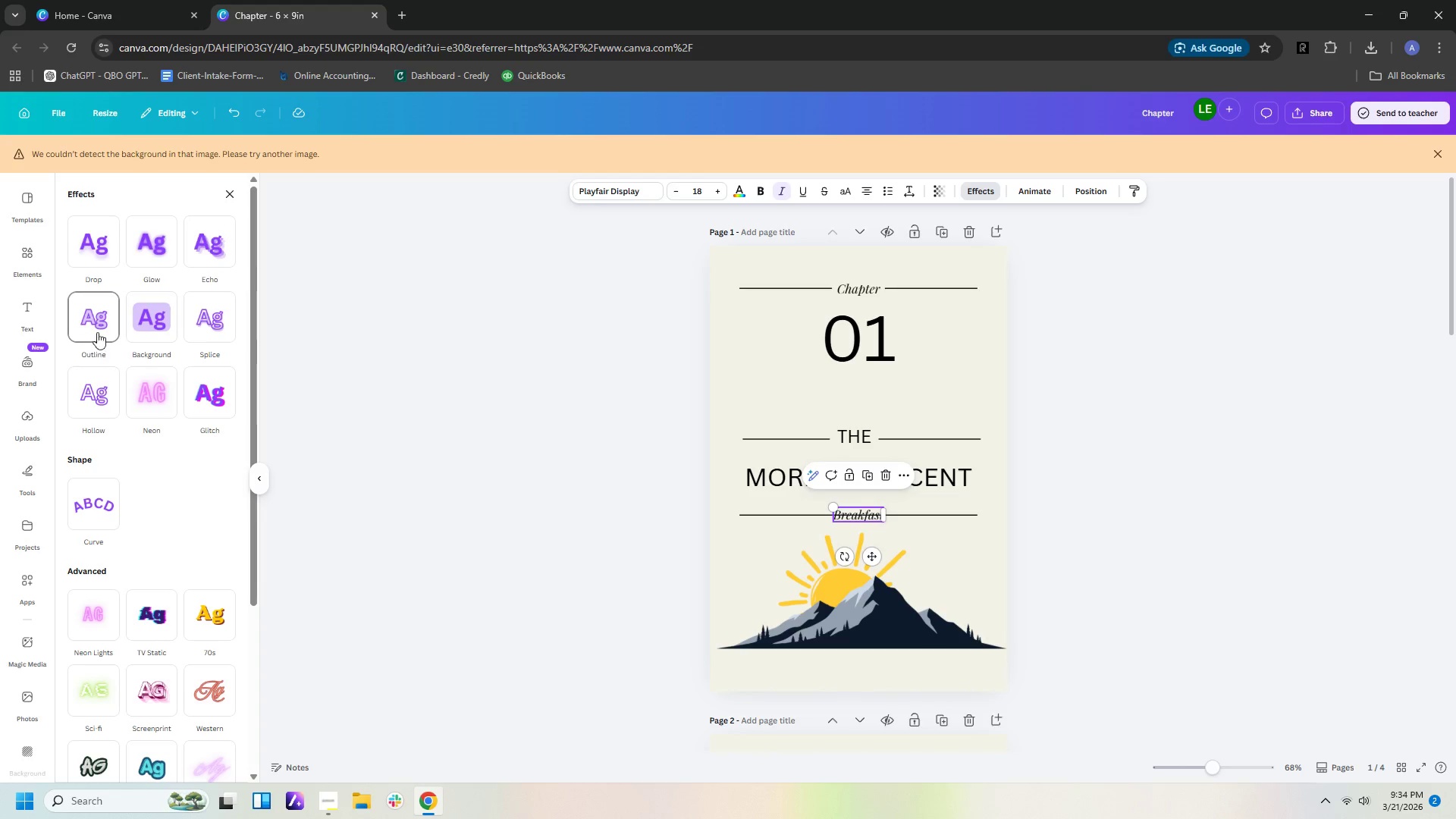 
left_click([150, 313])
 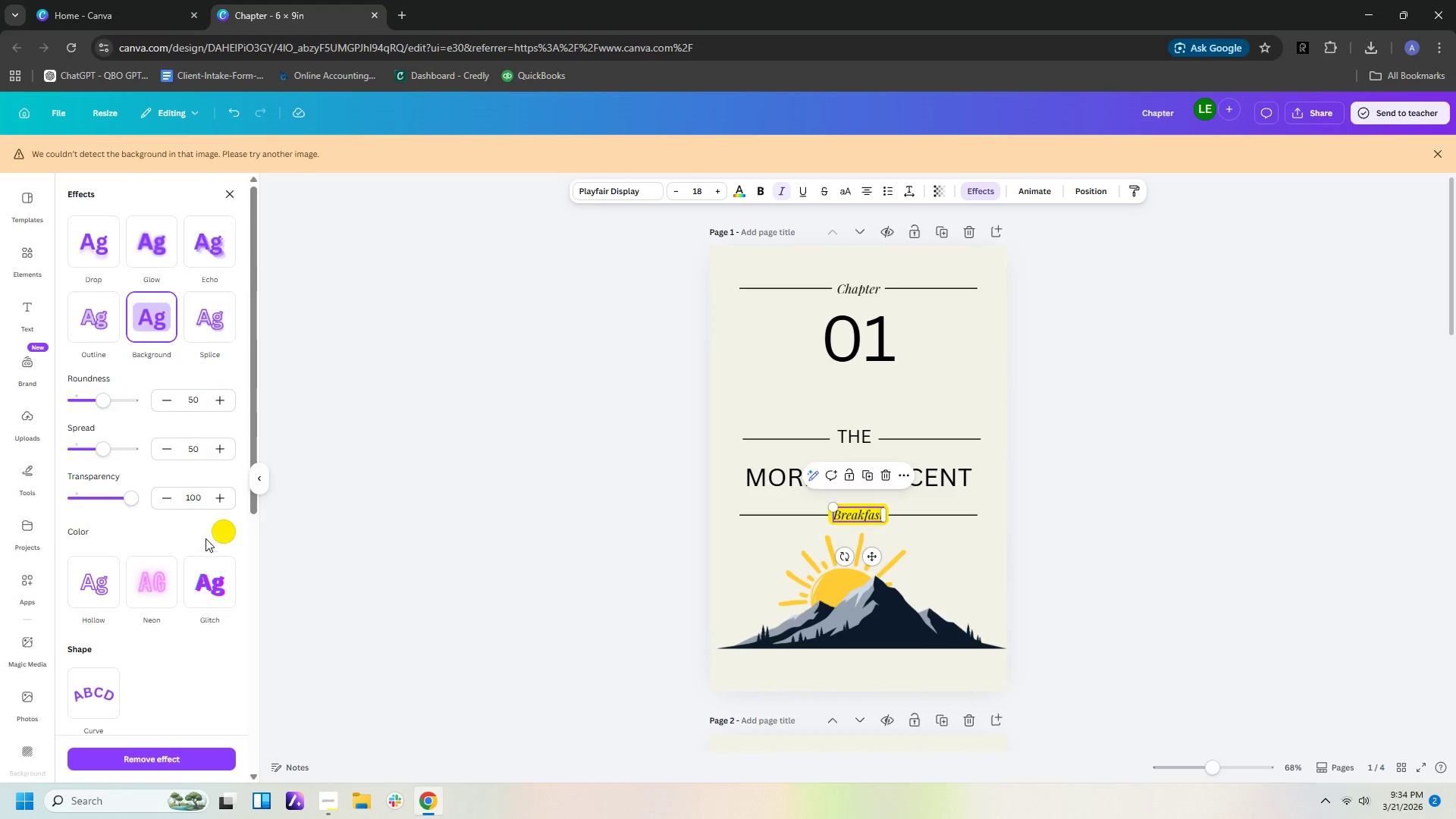 
left_click([221, 532])
 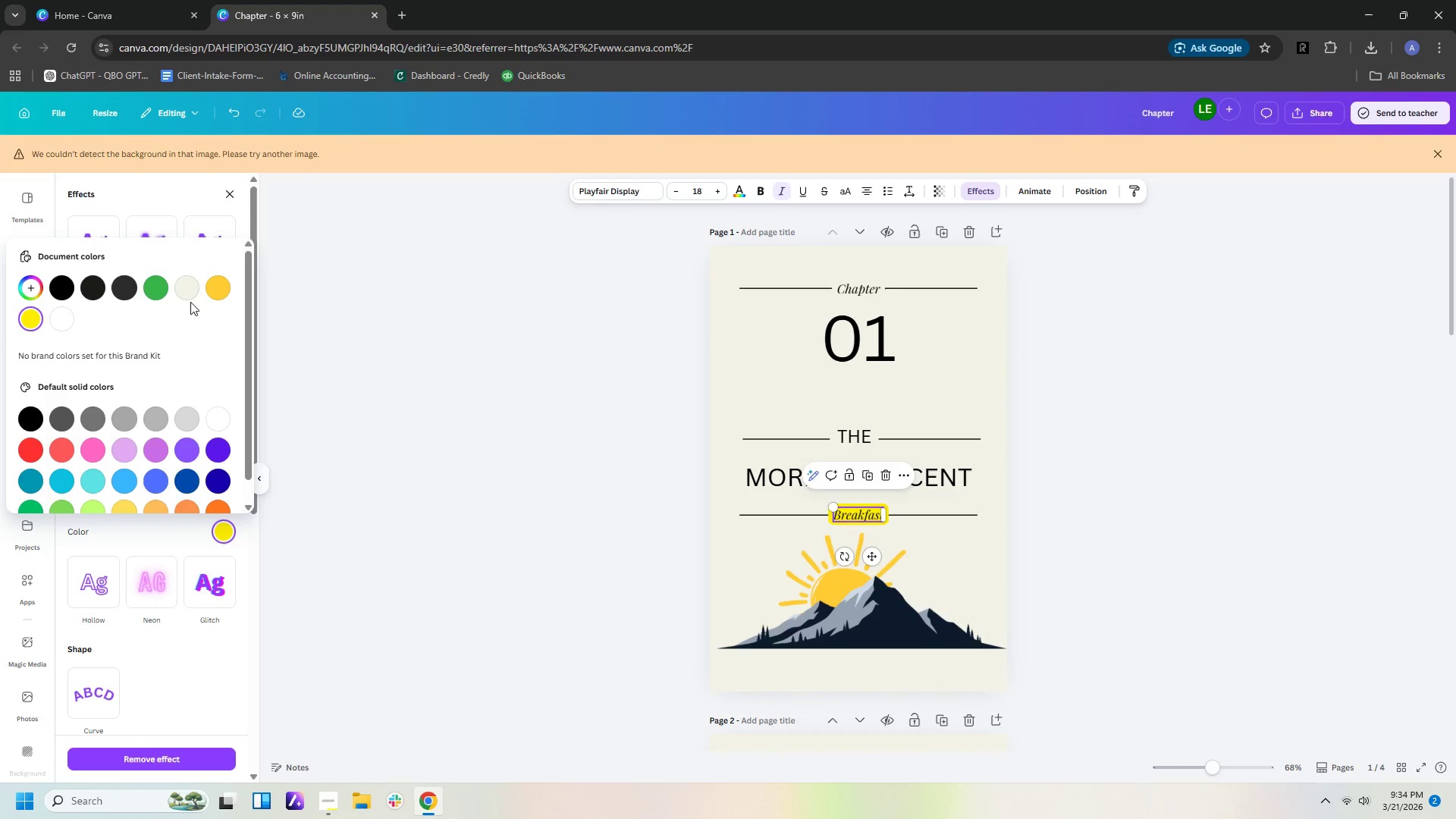 
left_click([188, 292])
 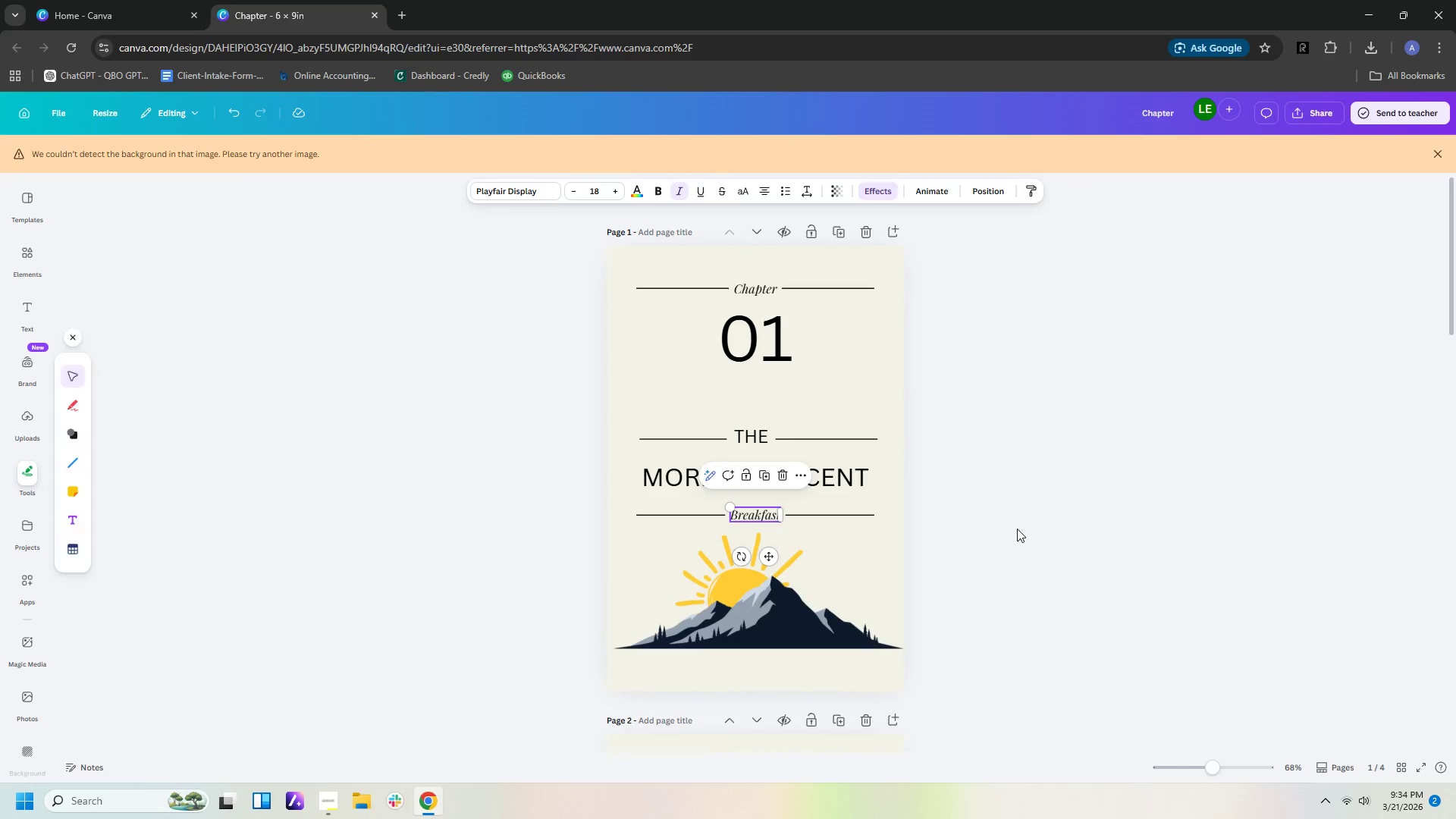 
double_click([982, 574])
 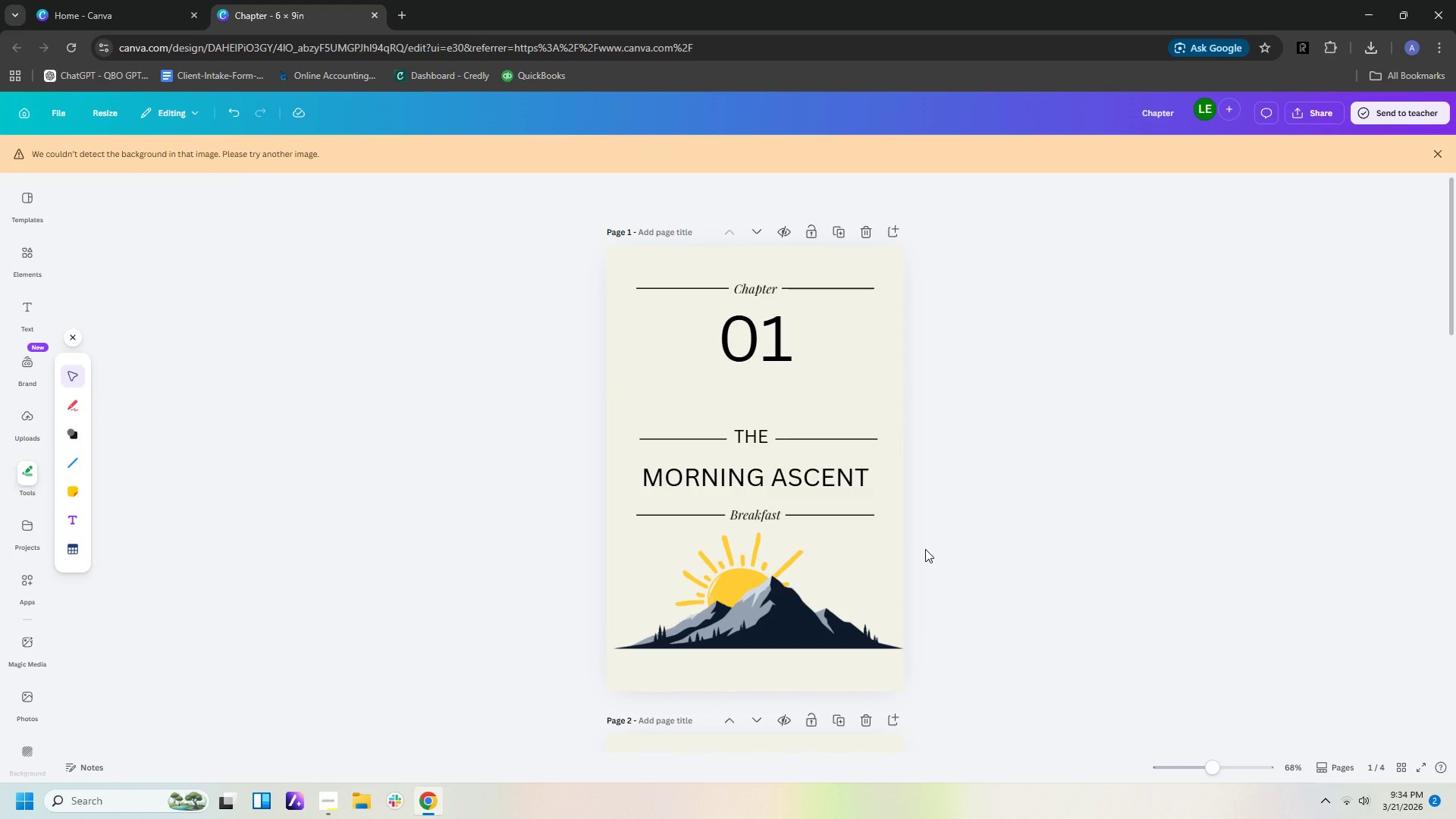 
wait(7.86)
 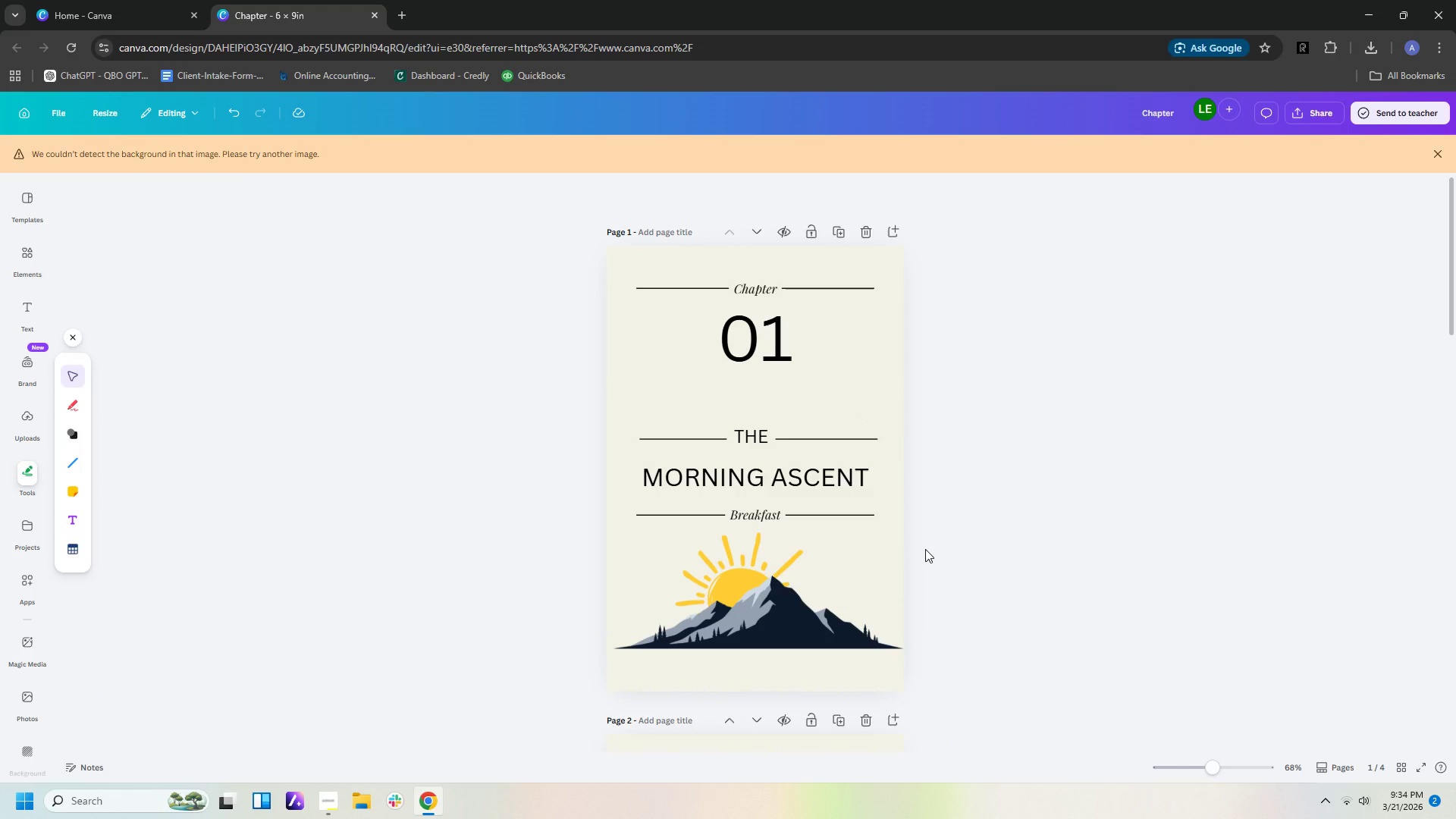 
left_click([836, 469])
 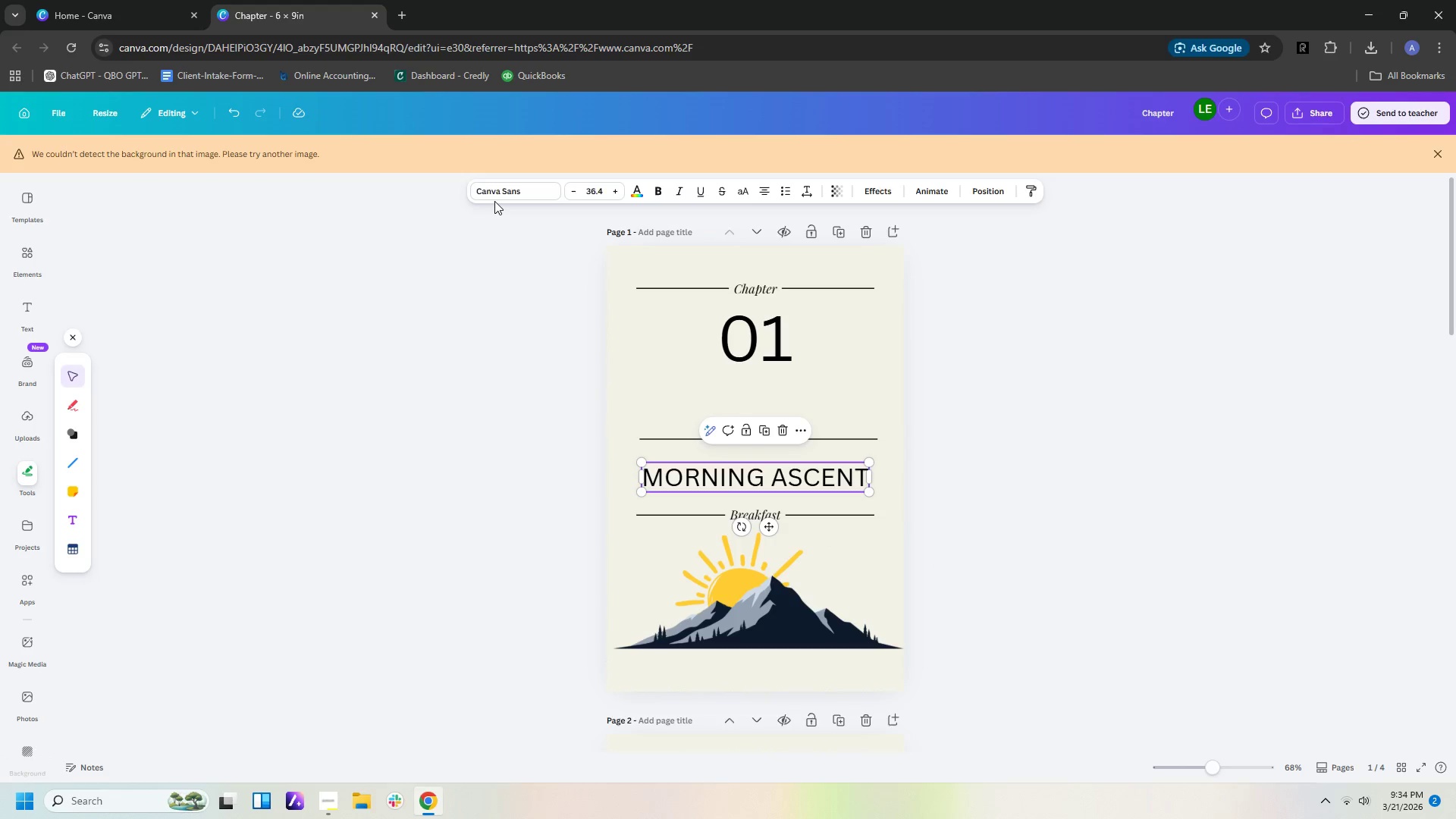 
double_click([494, 201])
 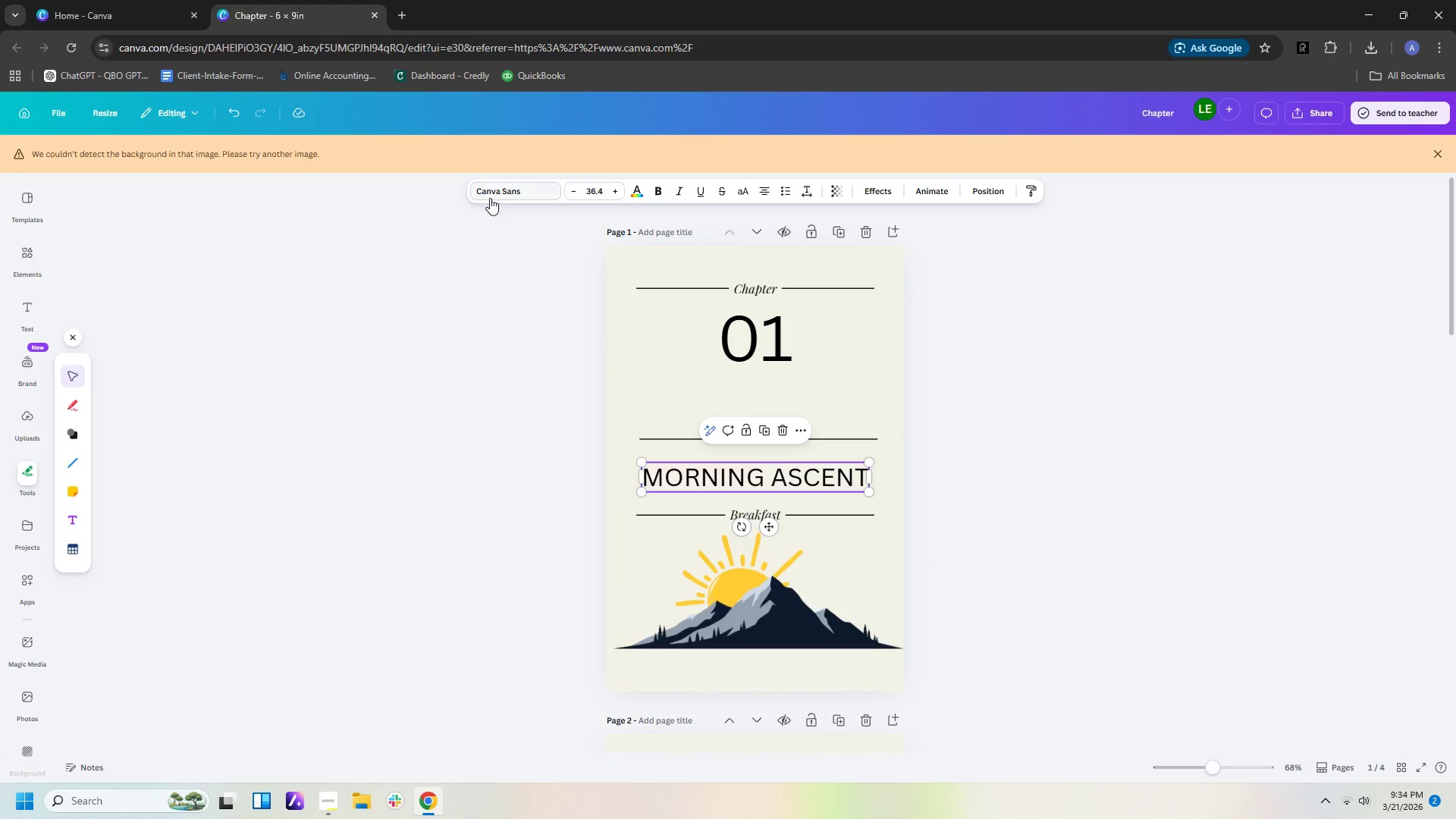 
triple_click([490, 198])
 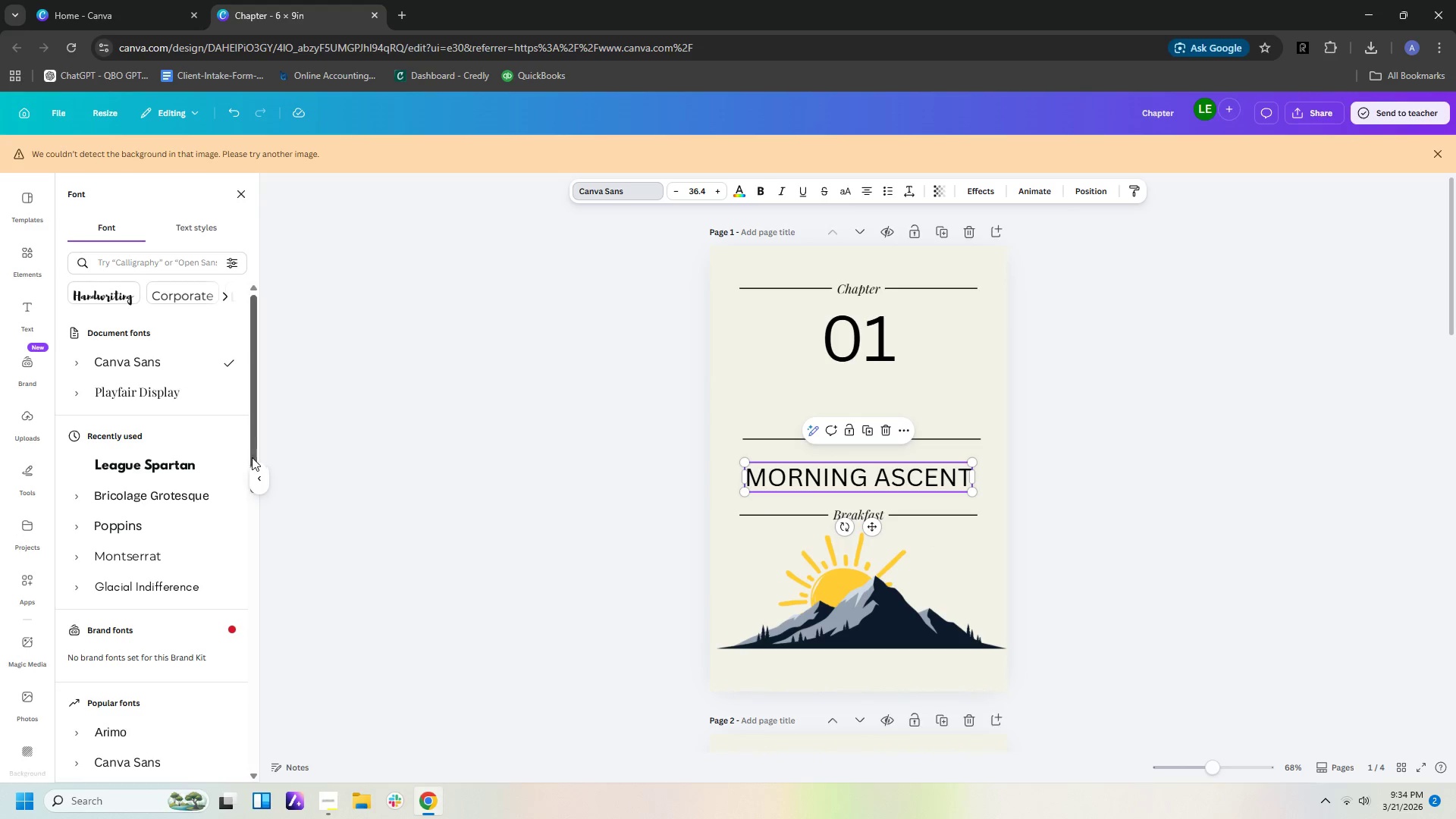 
scroll: coordinate [185, 446], scroll_direction: down, amount: 2.0
 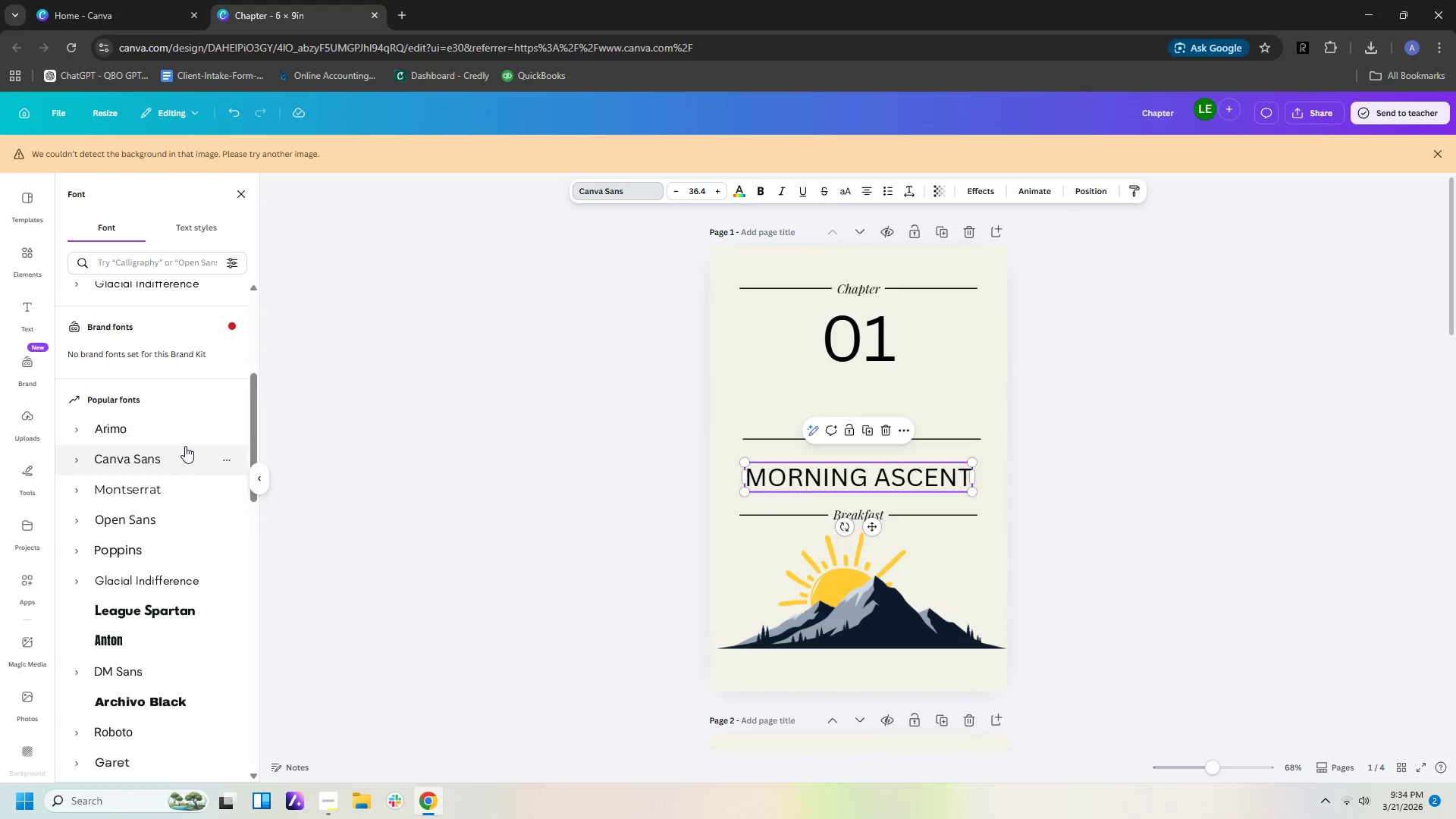 
scroll: coordinate [185, 446], scroll_direction: up, amount: 3.0
 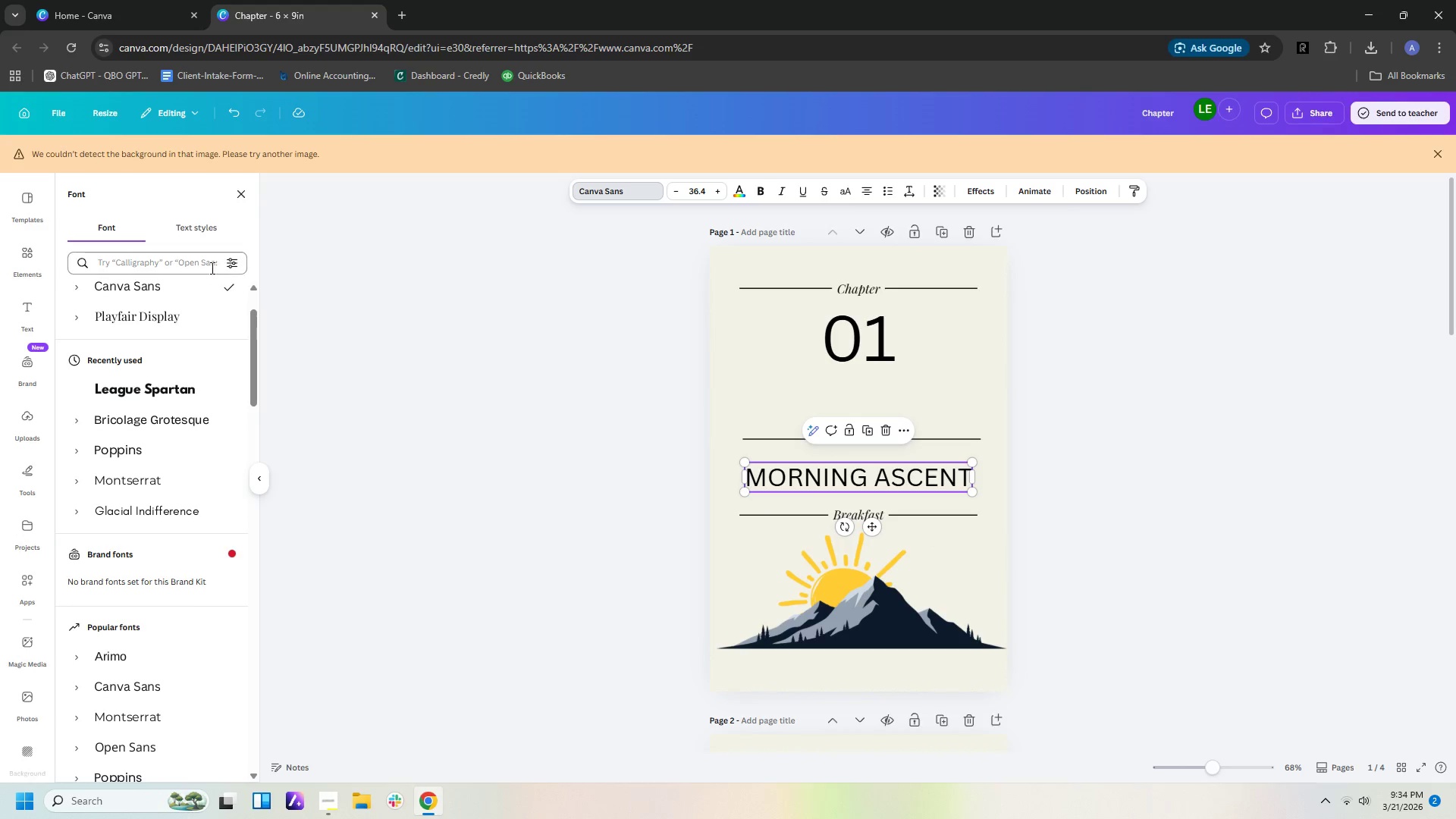 
left_click([209, 266])
 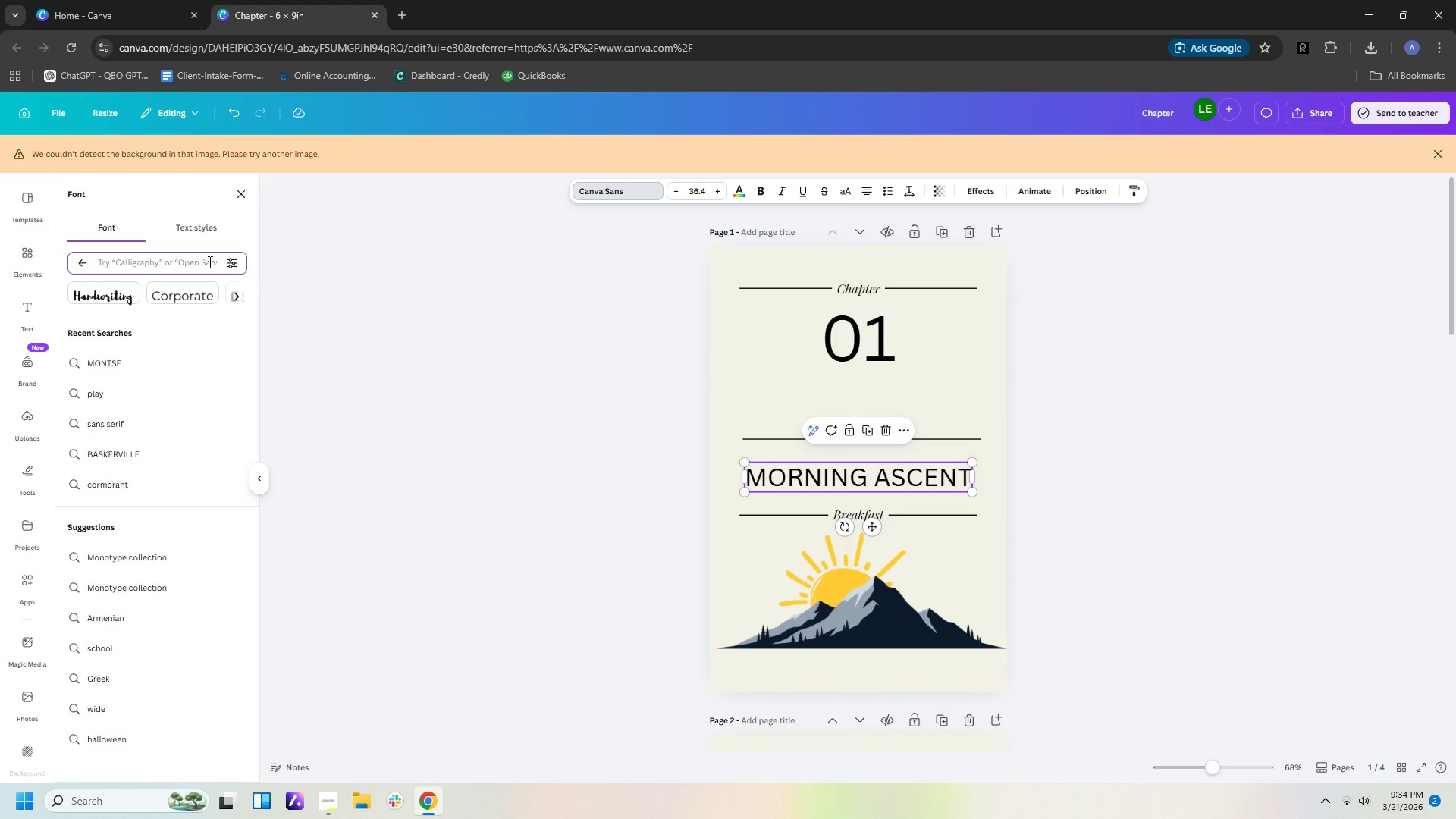 
type(co)
 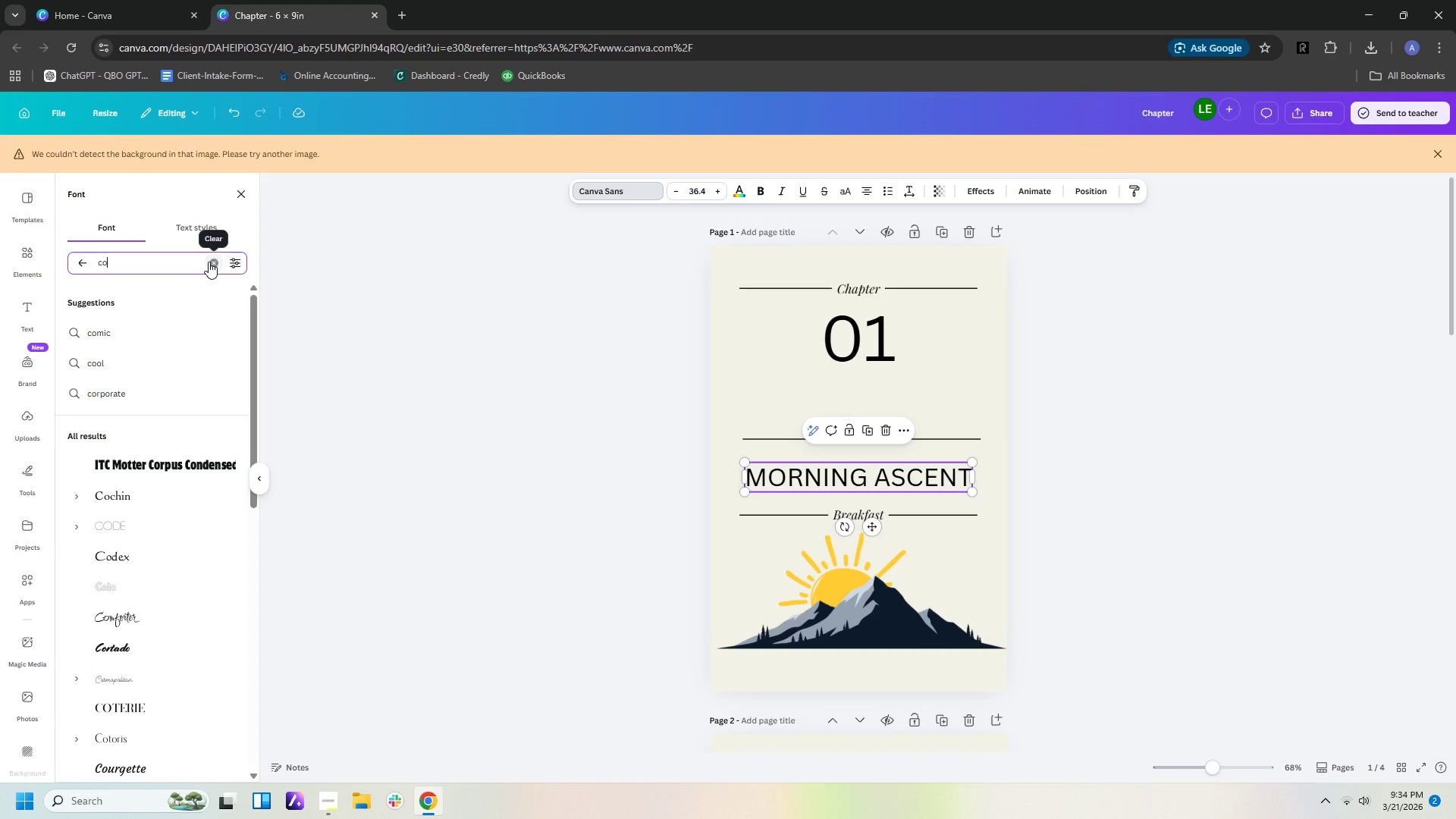 
type(morant)
 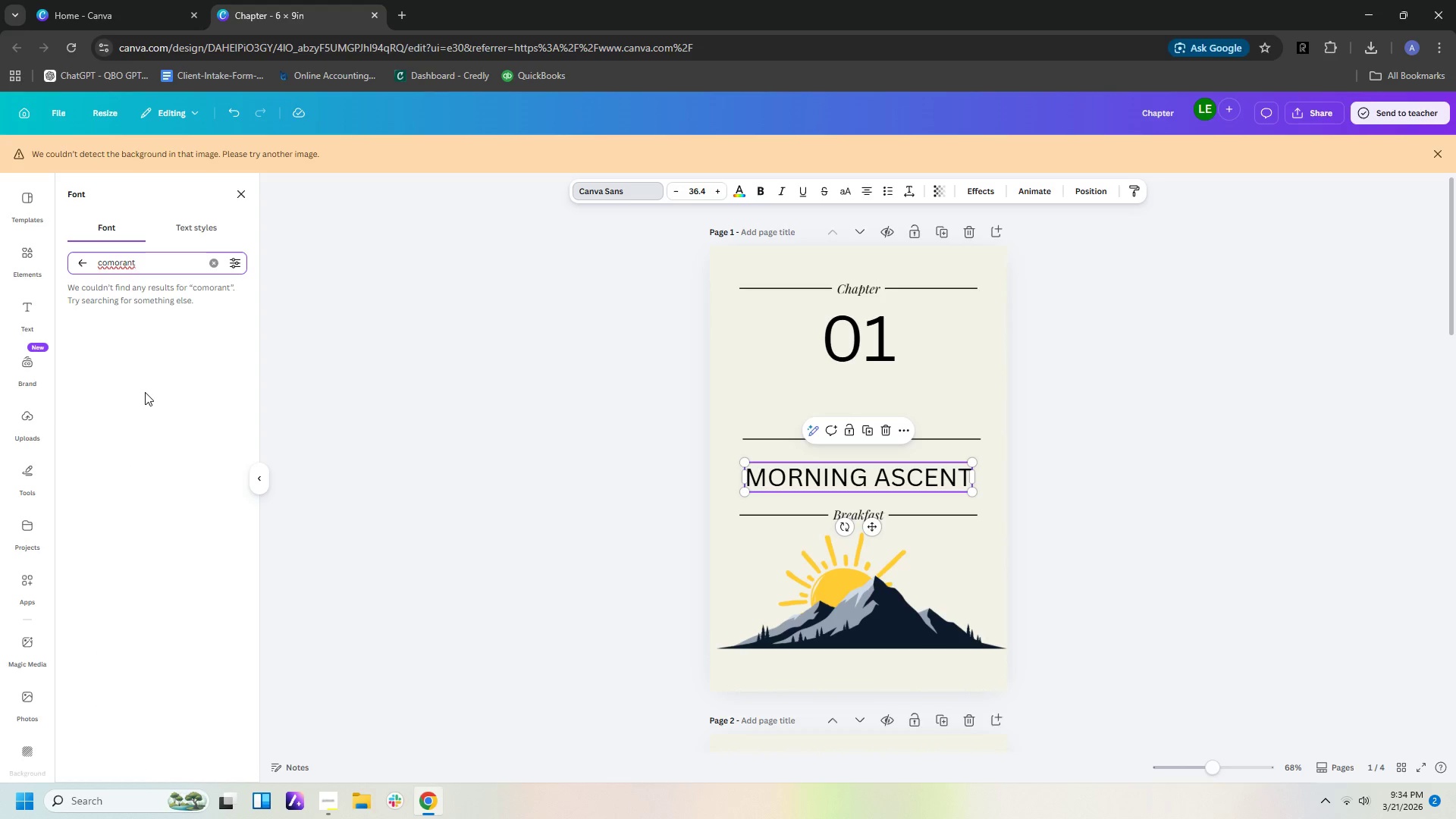 
key(Backspace)
key(Backspace)
key(Backspace)
key(Backspace)
key(Backspace)
key(Backspace)
type(rmorant)
 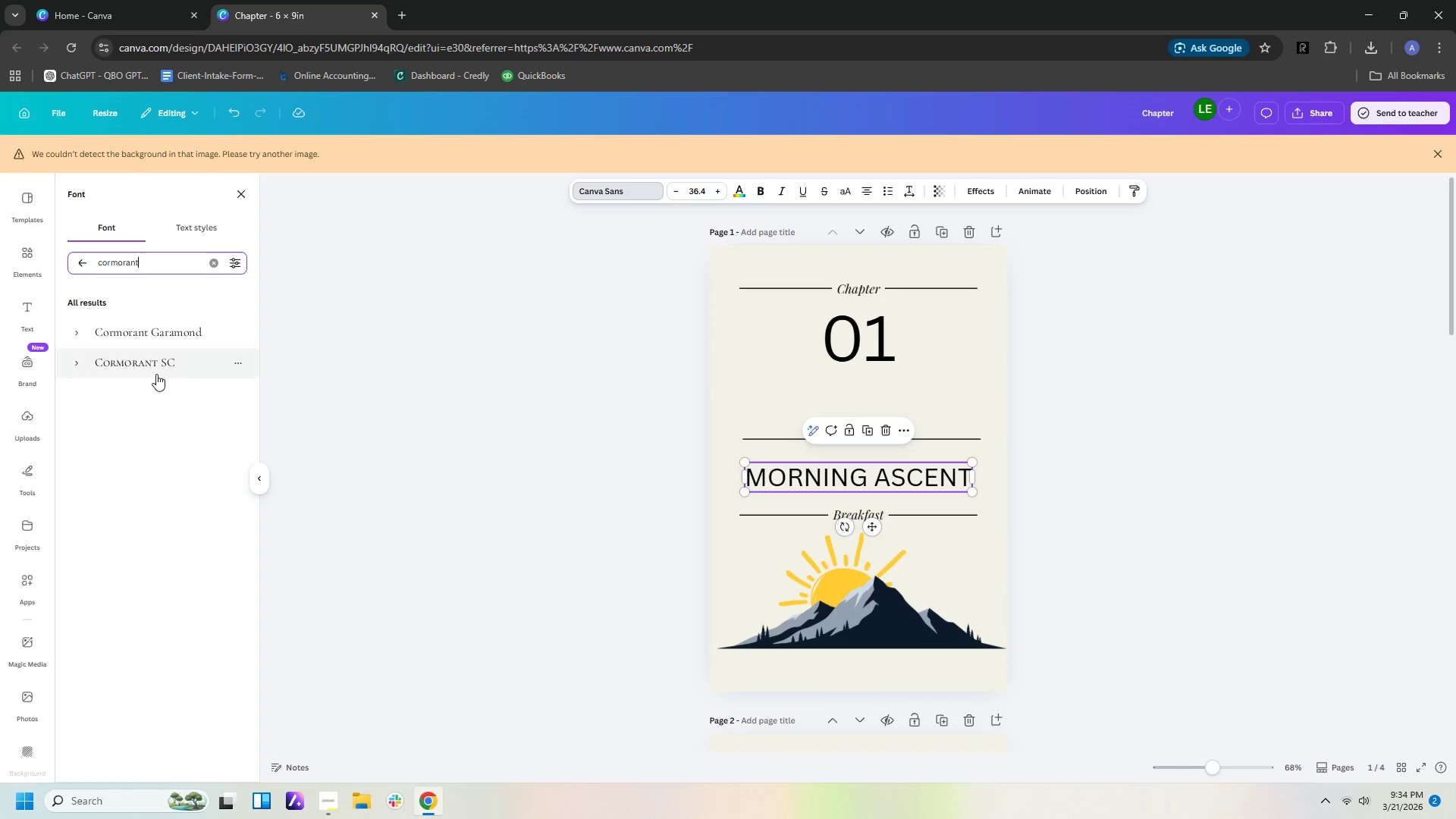 
left_click([189, 334])
 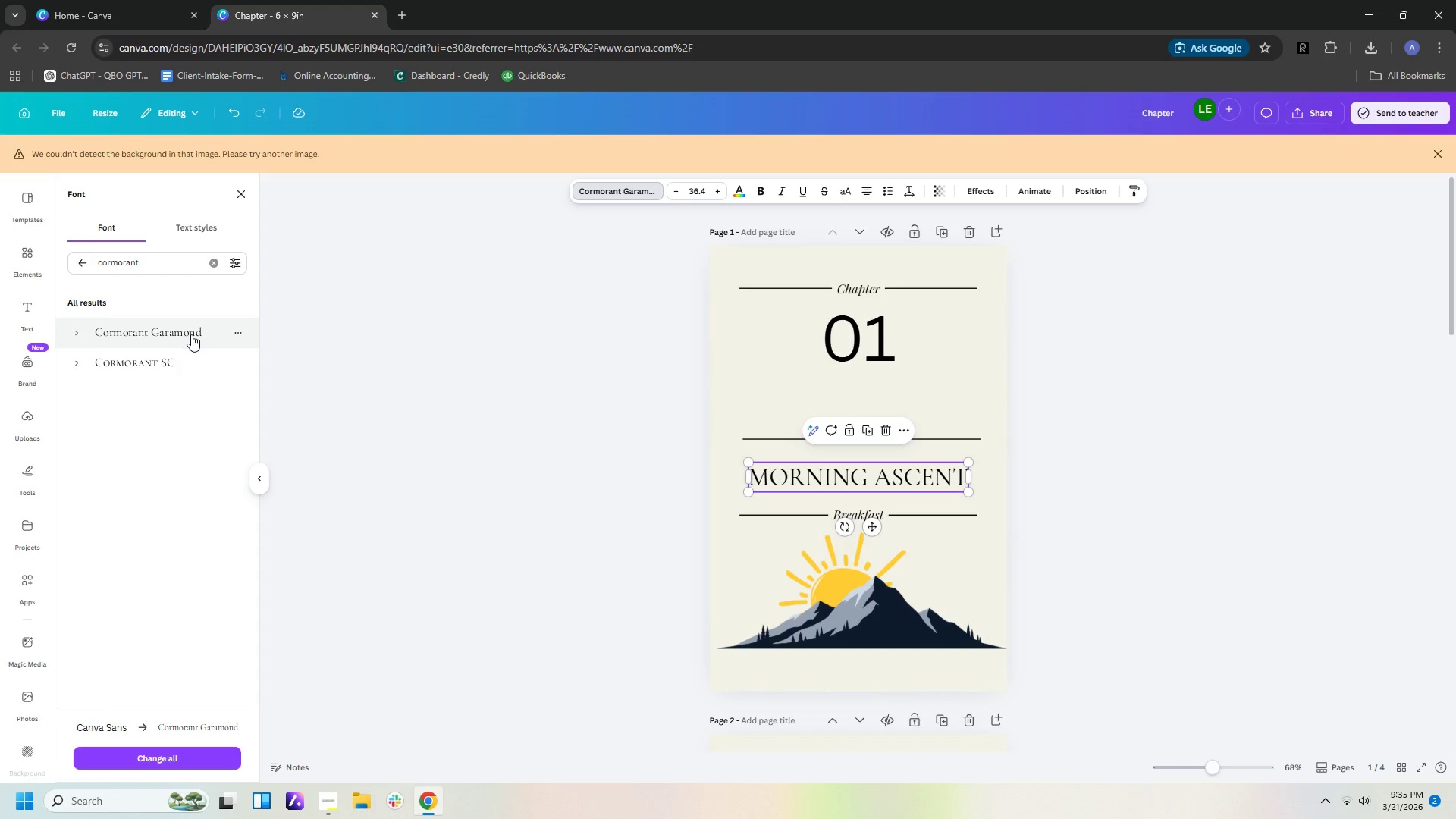 
wait(5.88)
 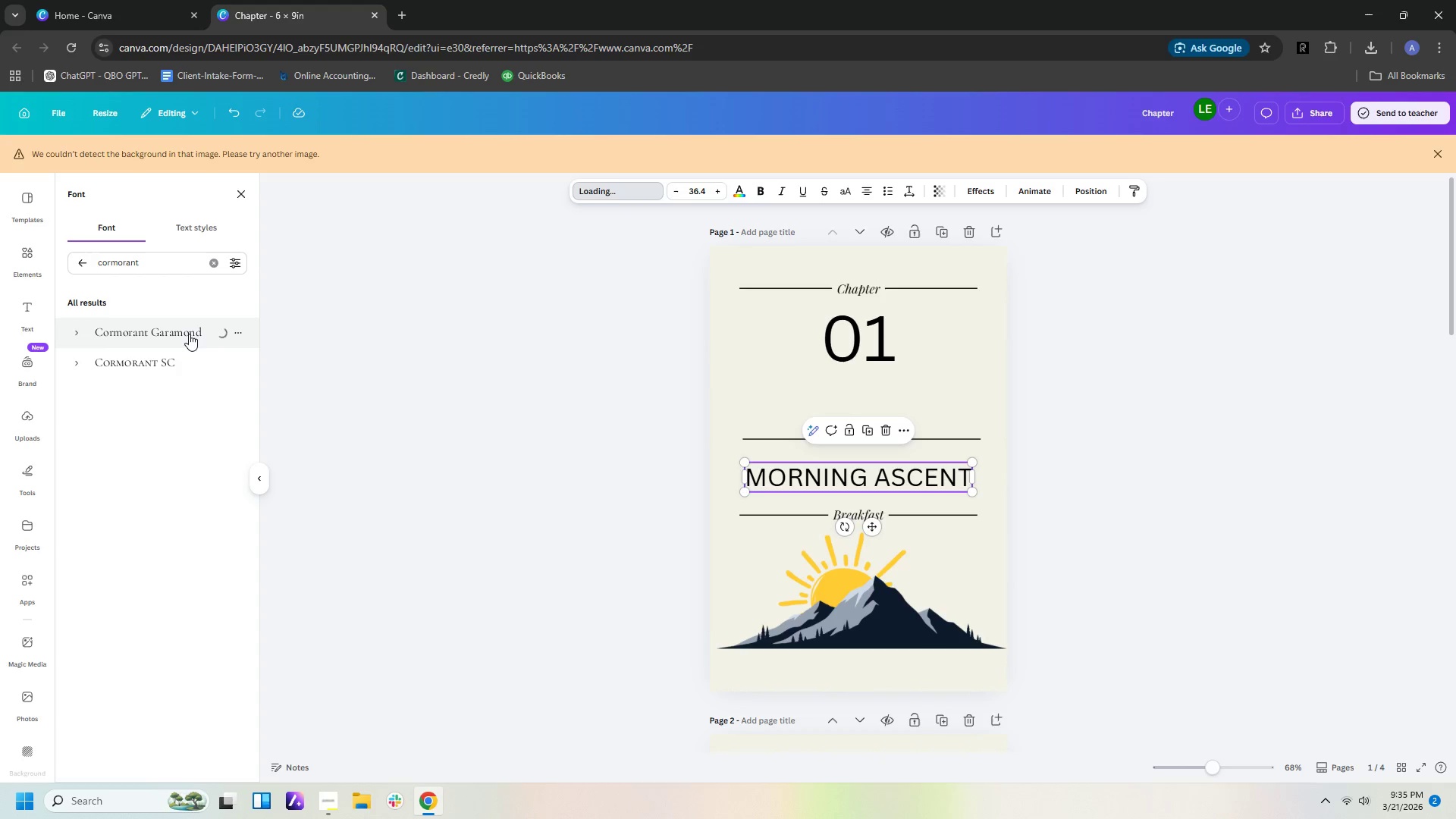 
left_click([952, 391])
 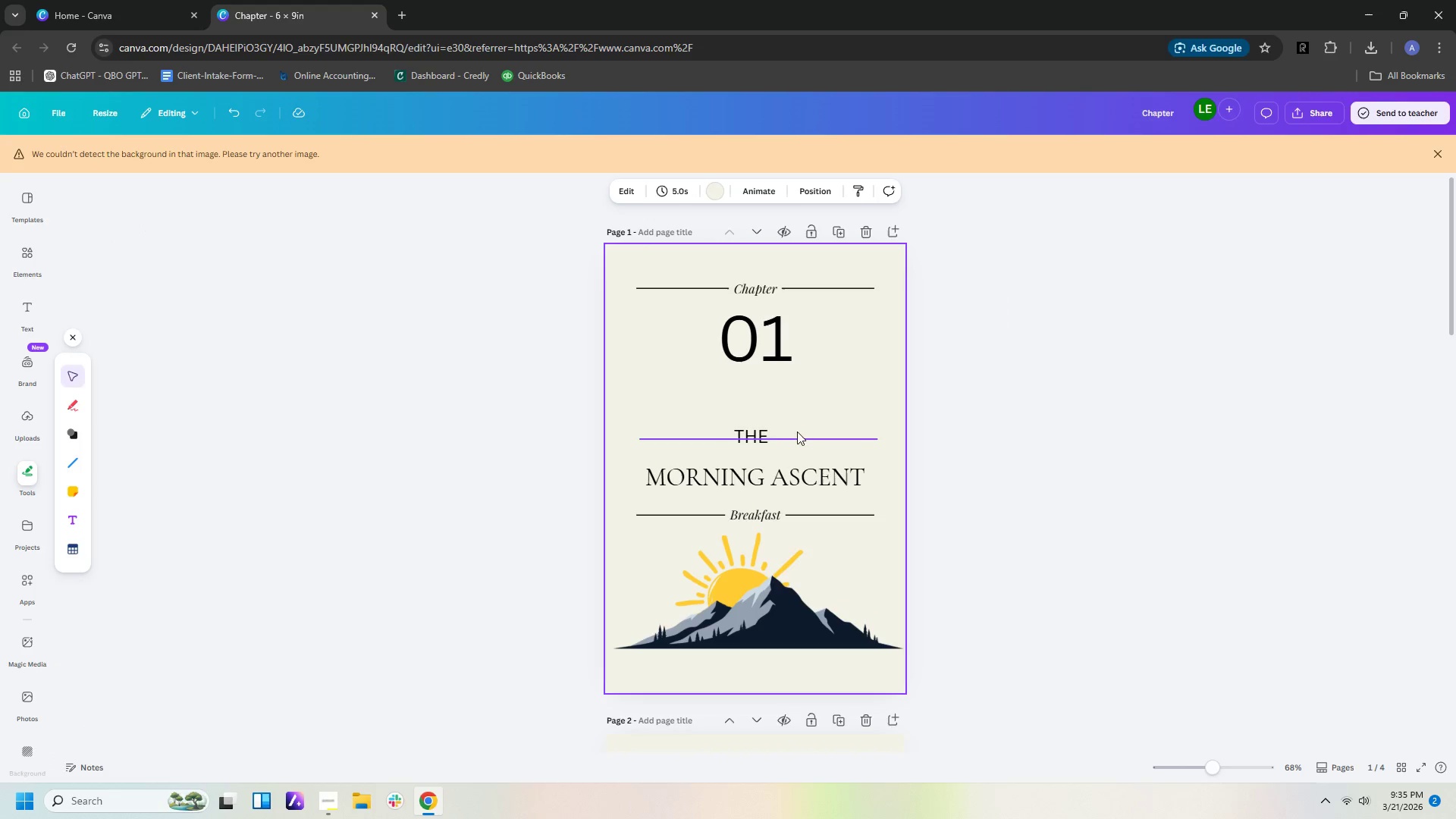 
left_click([760, 438])
 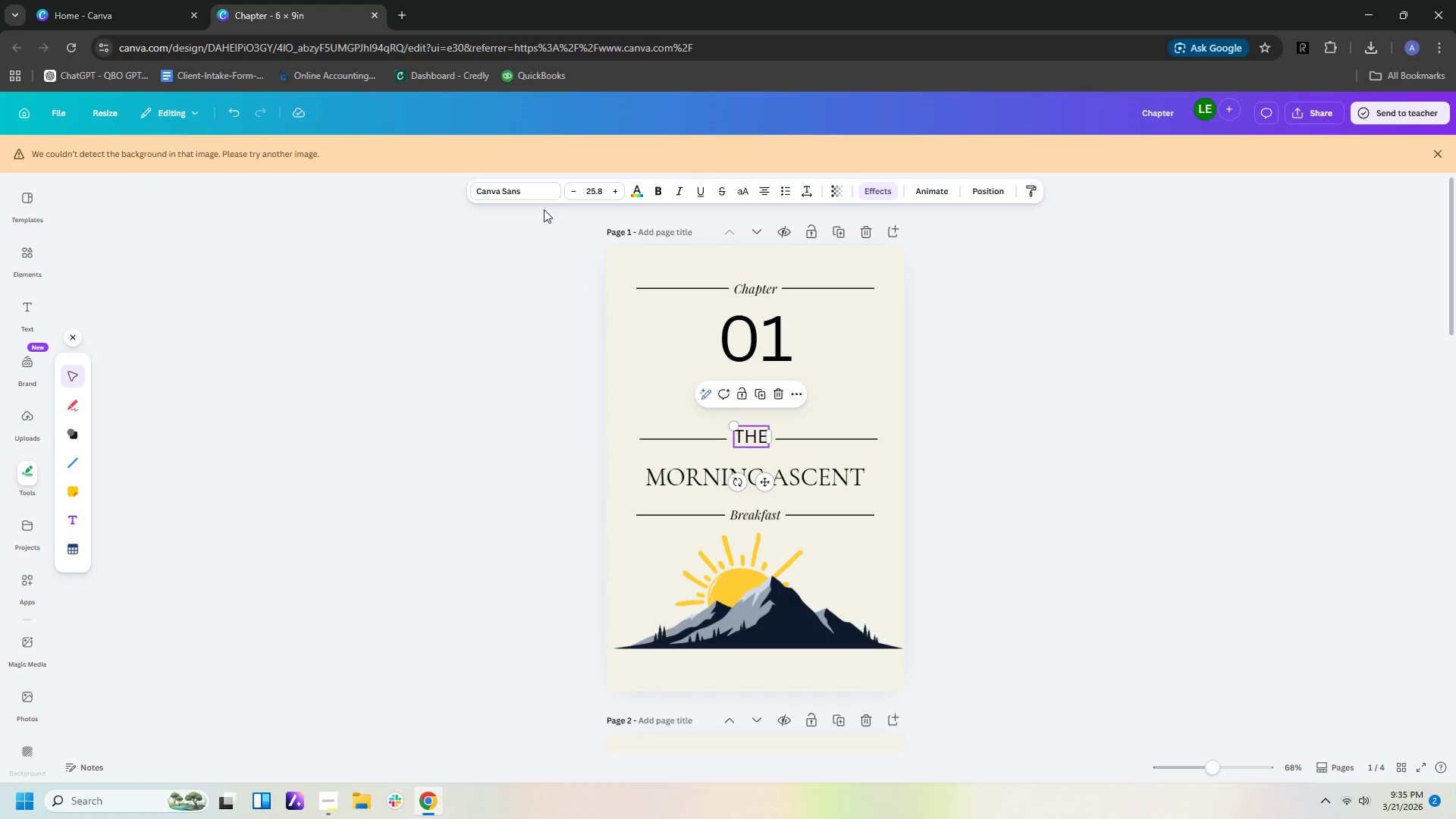 
left_click([535, 198])
 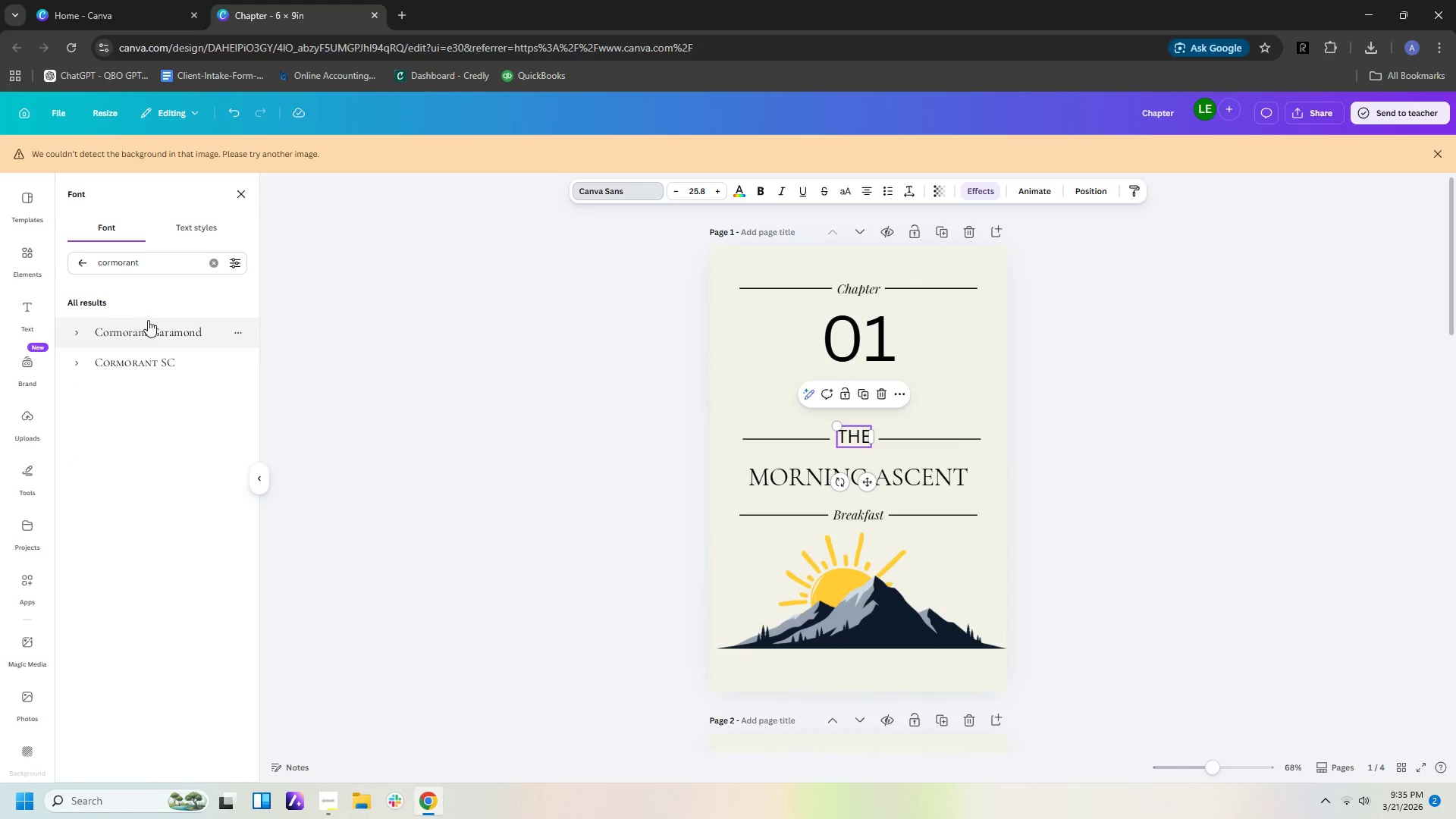 
left_click([152, 337])
 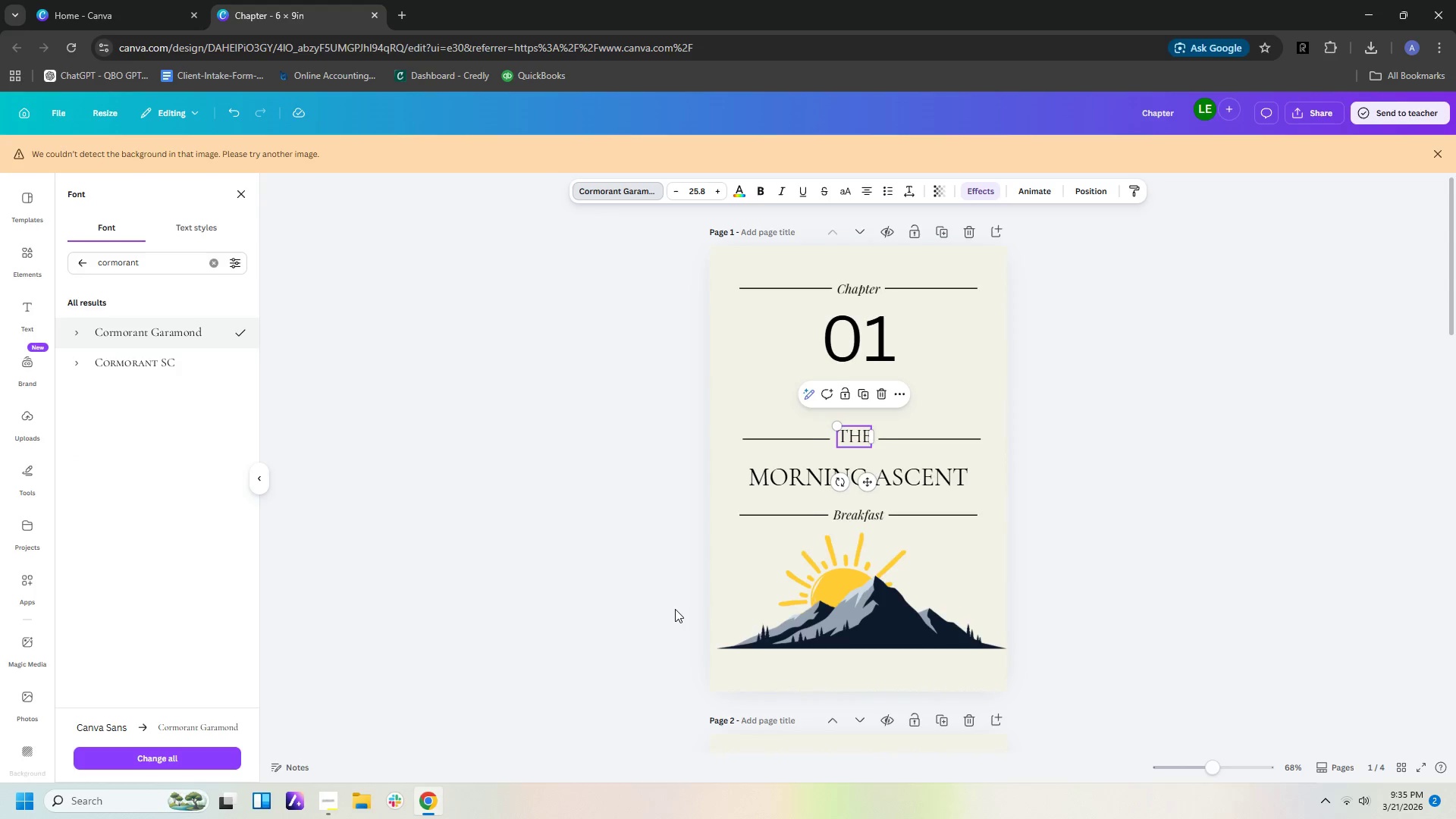 
double_click([1003, 560])
 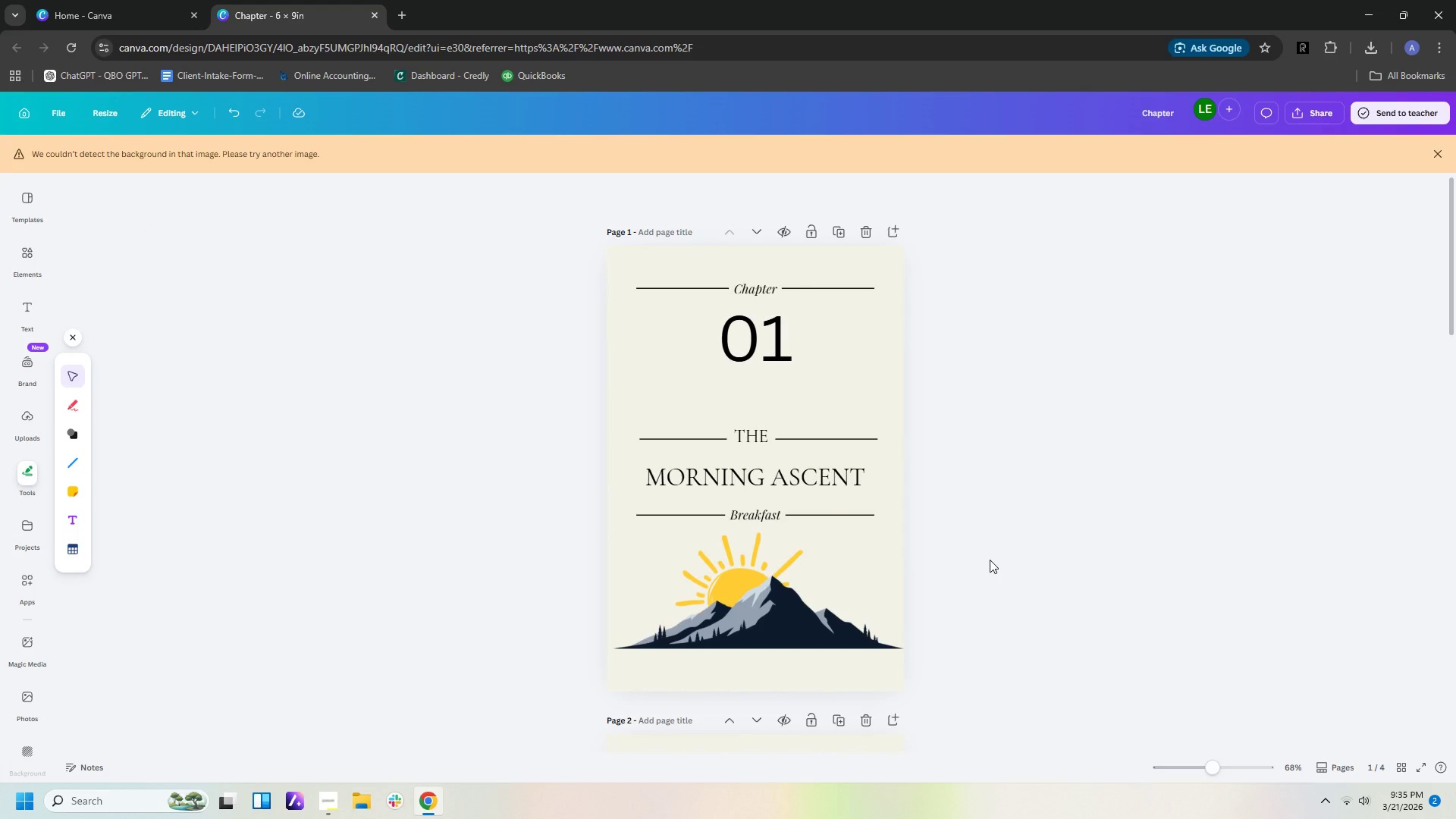 
scroll: coordinate [989, 560], scroll_direction: down, amount: 2.0
 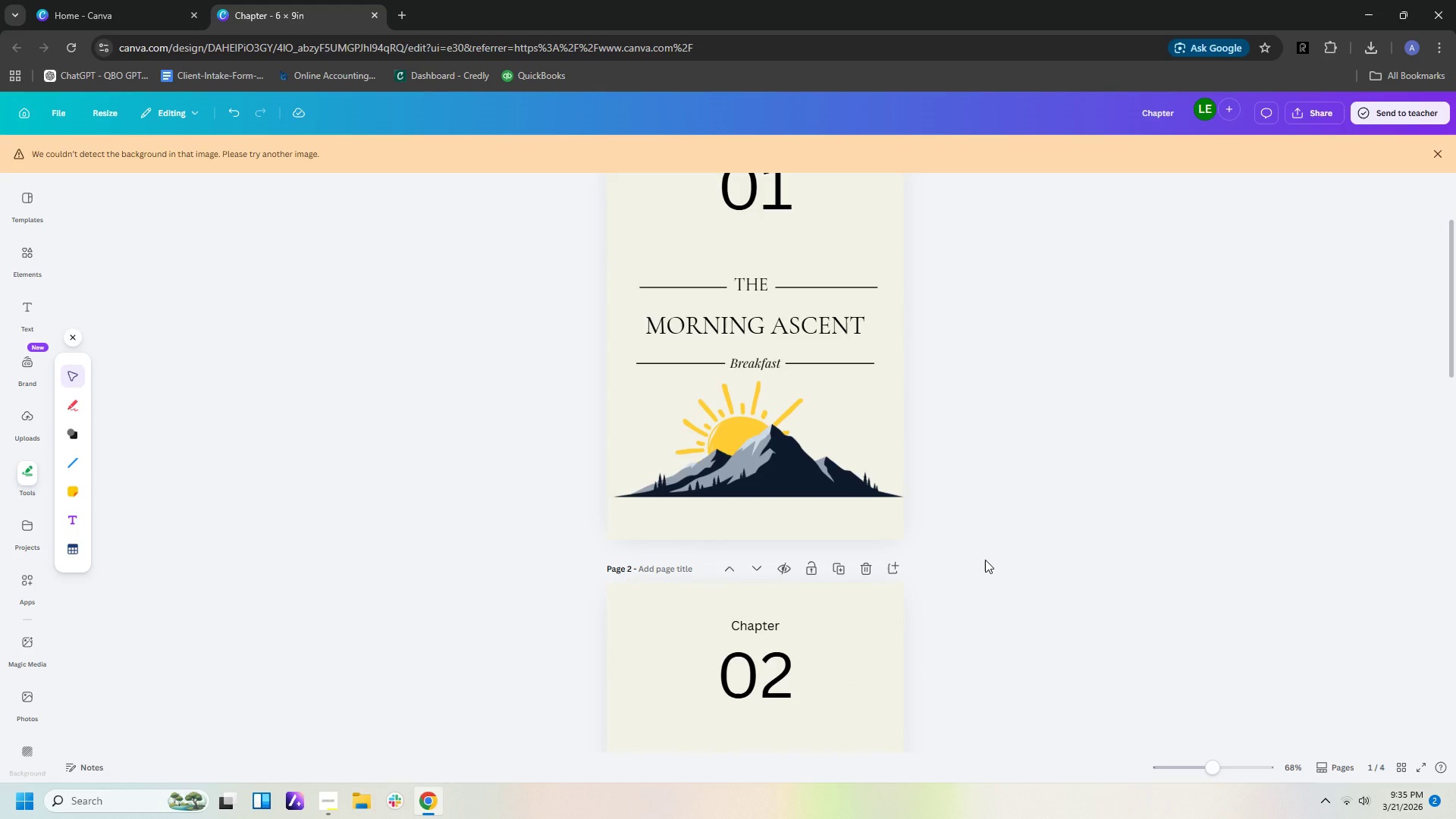 
scroll: coordinate [985, 560], scroll_direction: up, amount: 2.0
 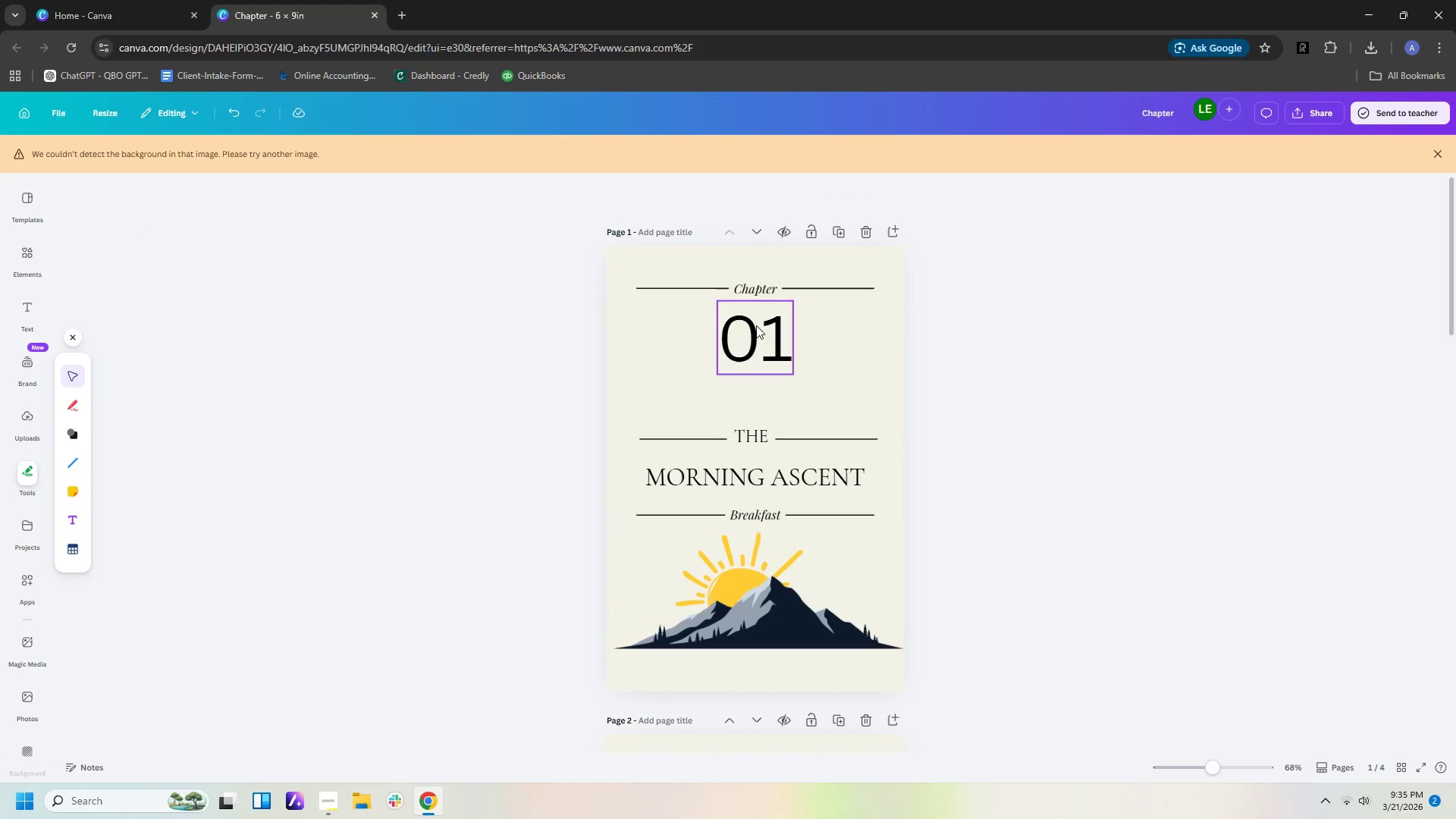 
left_click([755, 326])
 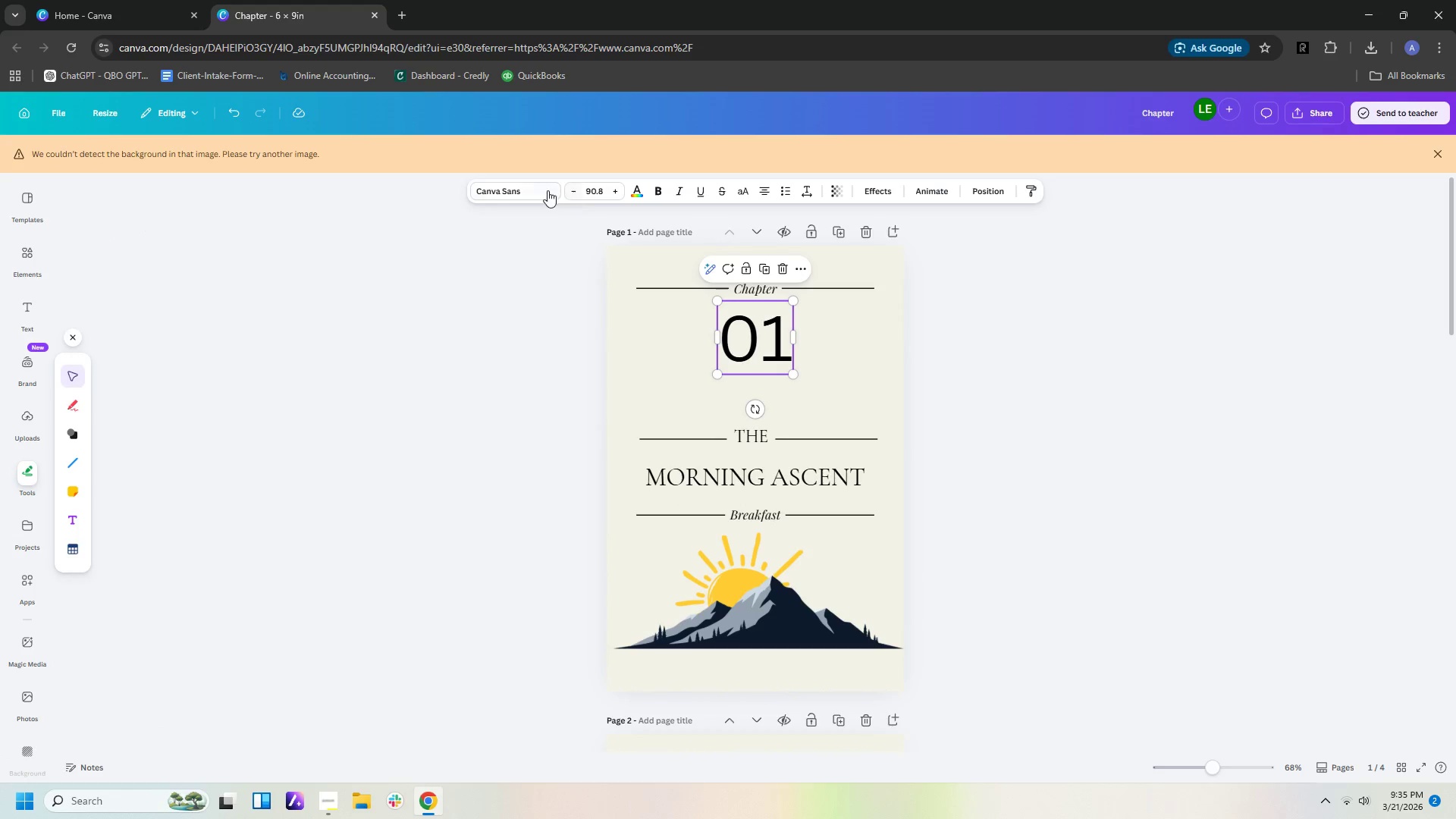 
left_click([529, 186])
 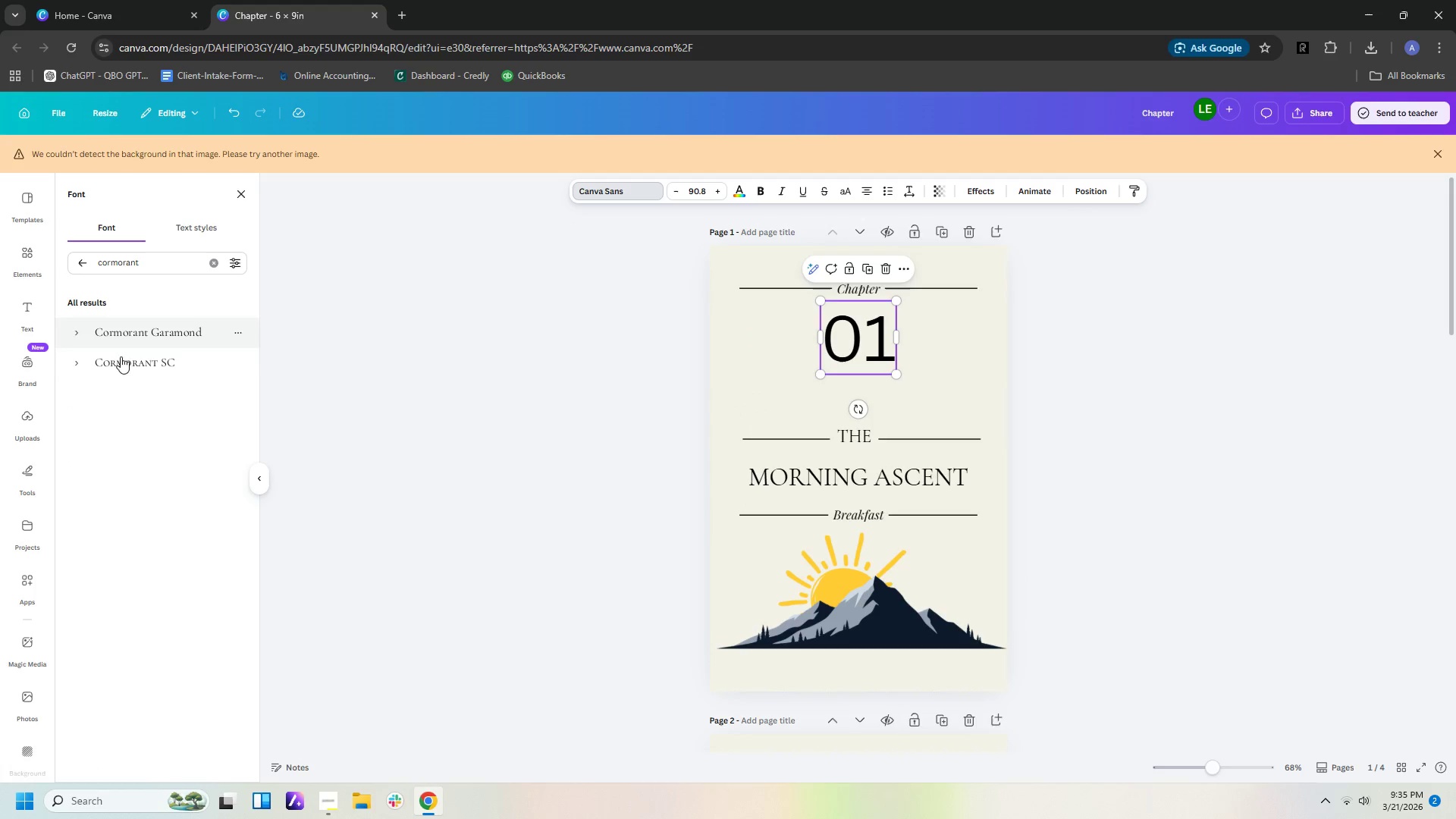 
left_click([121, 366])
 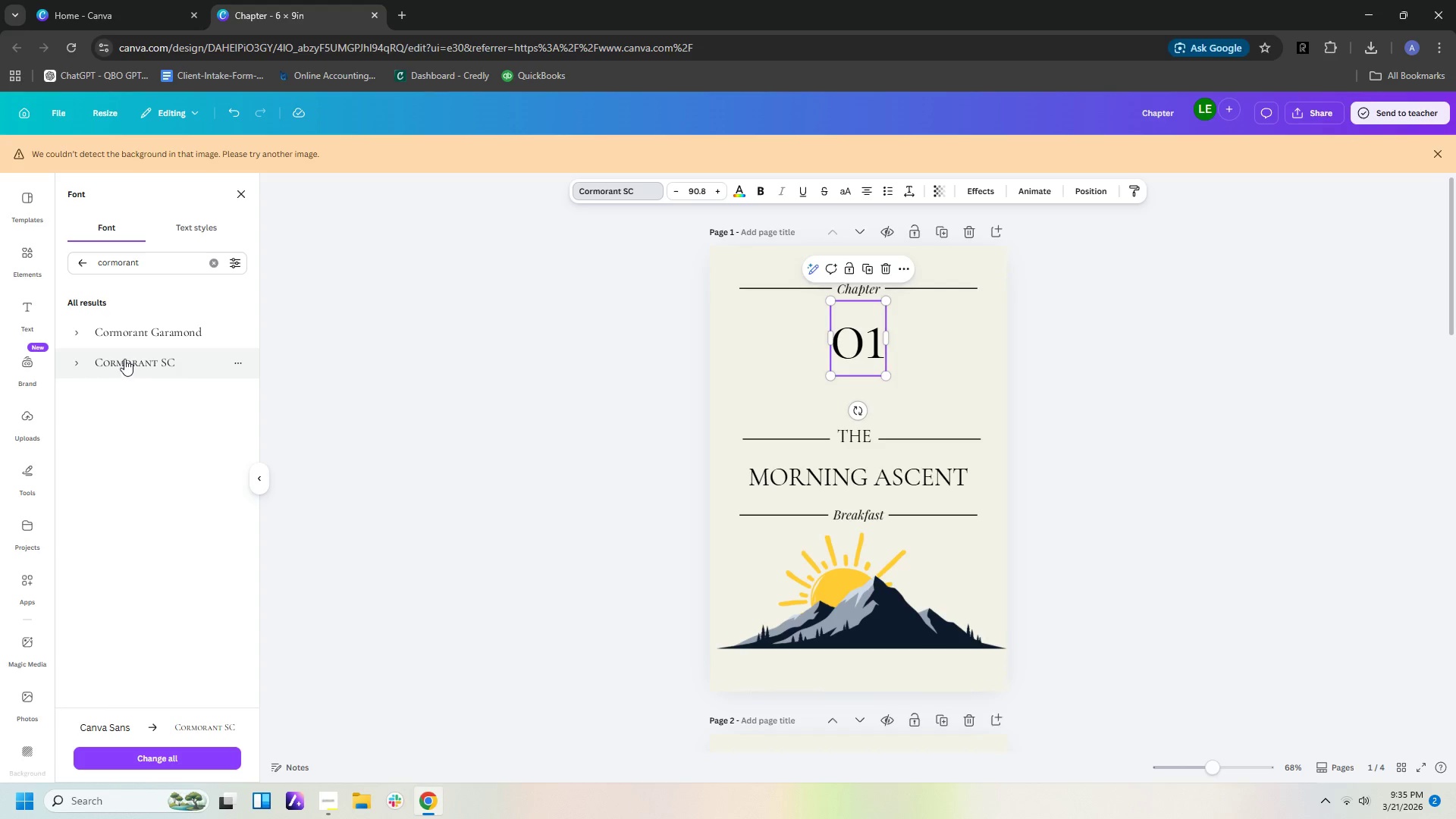 
left_click([131, 337])
 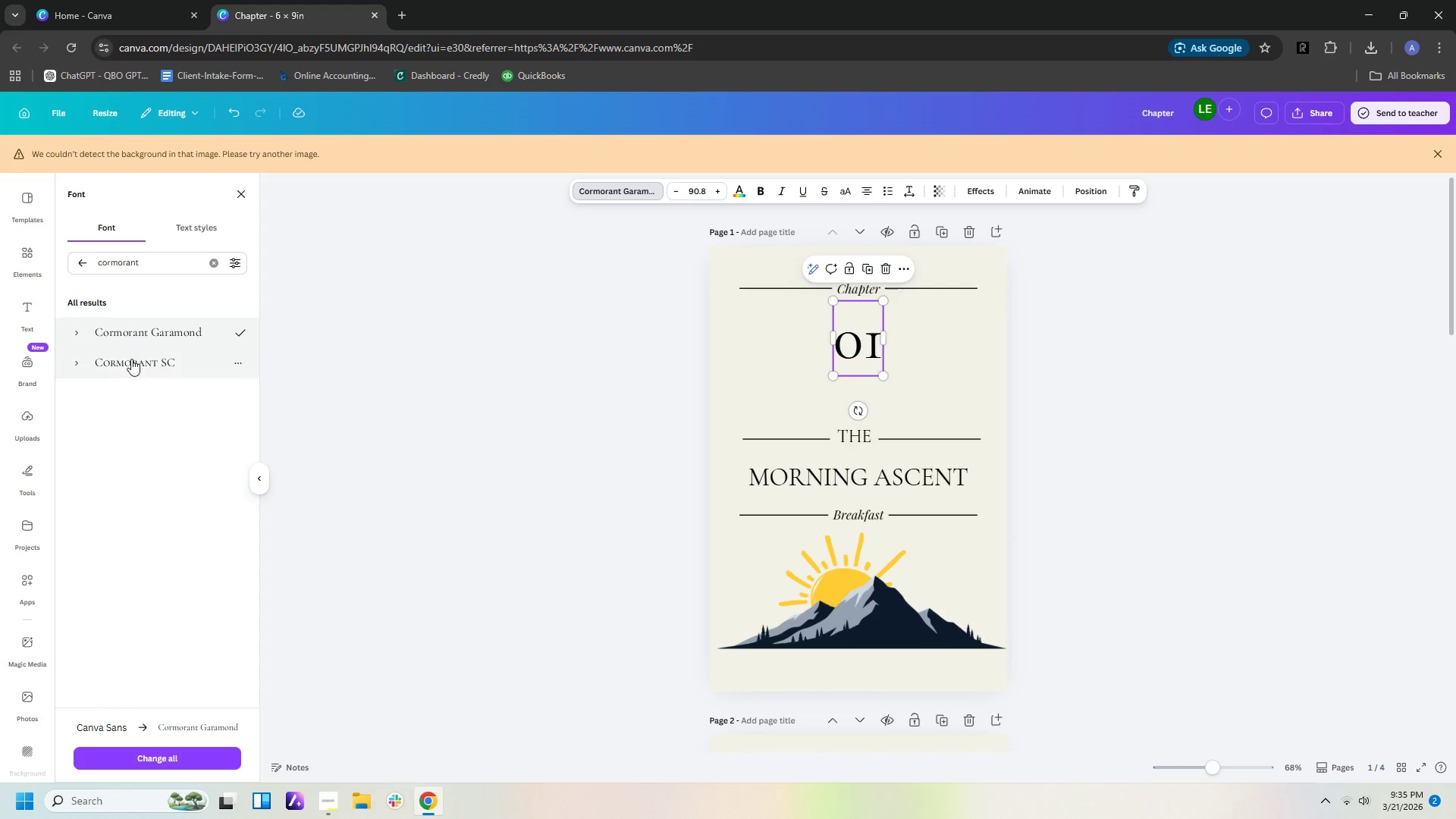 
left_click([131, 364])
 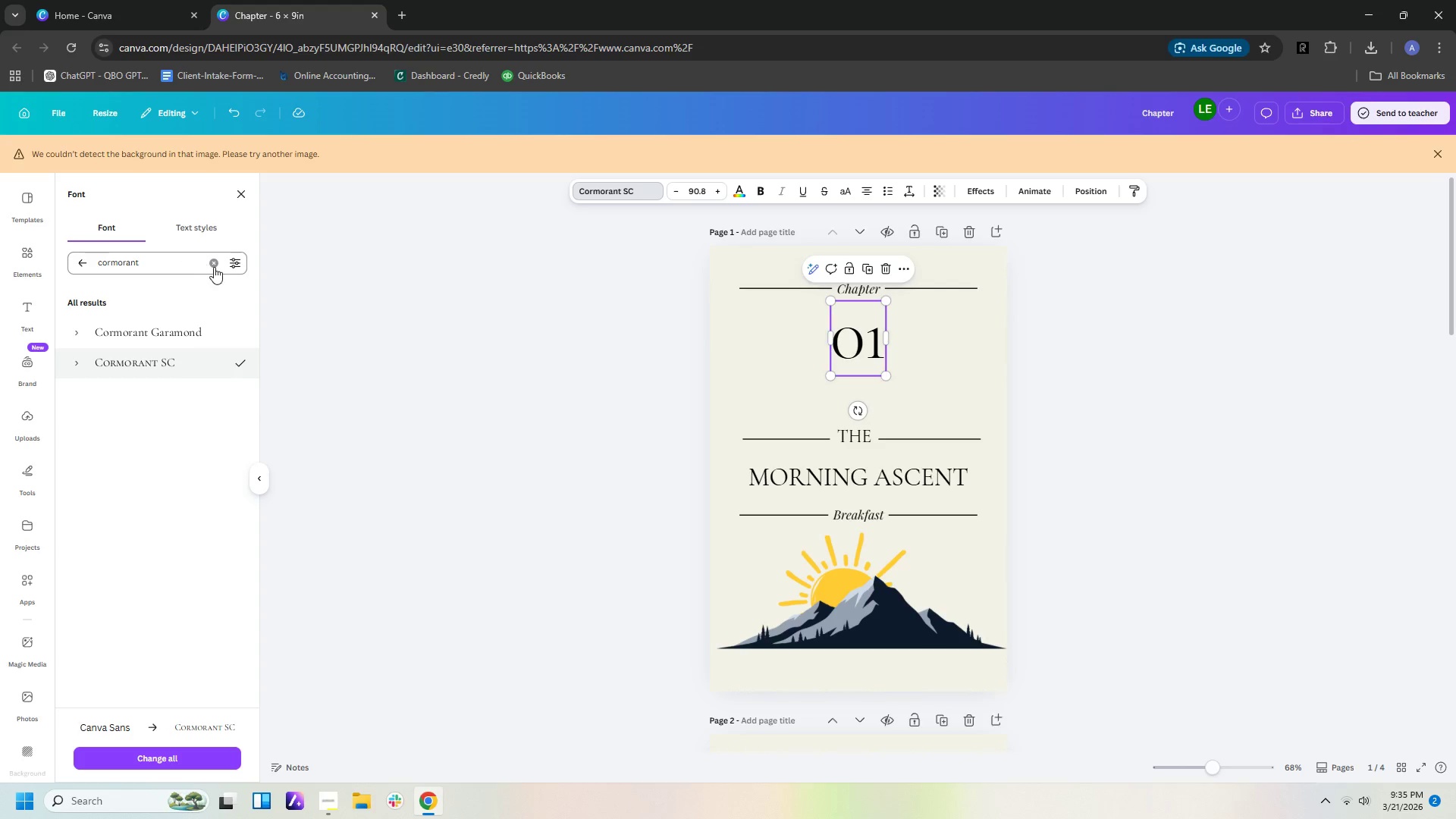 
left_click([215, 266])
 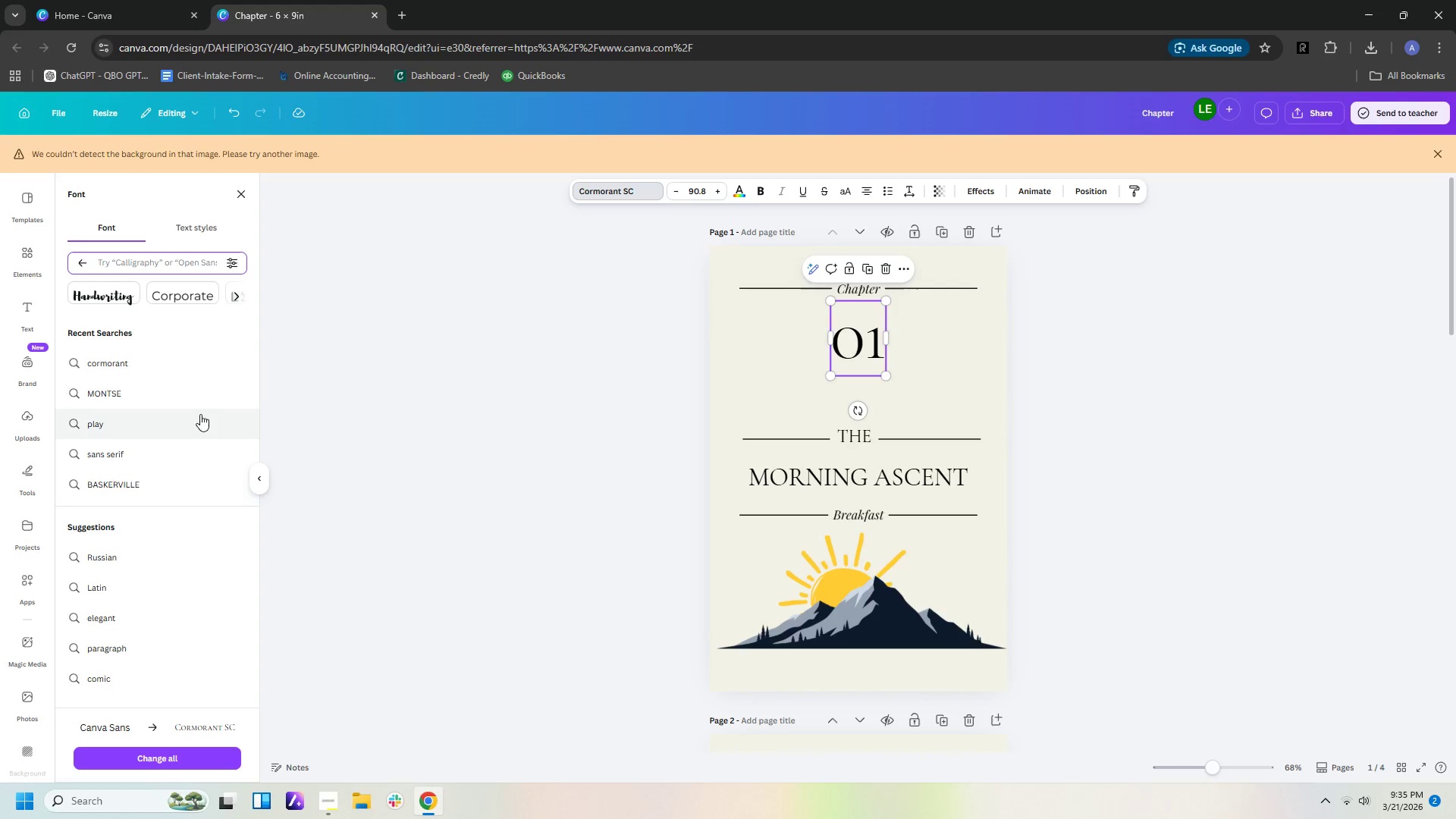 
type(play)
 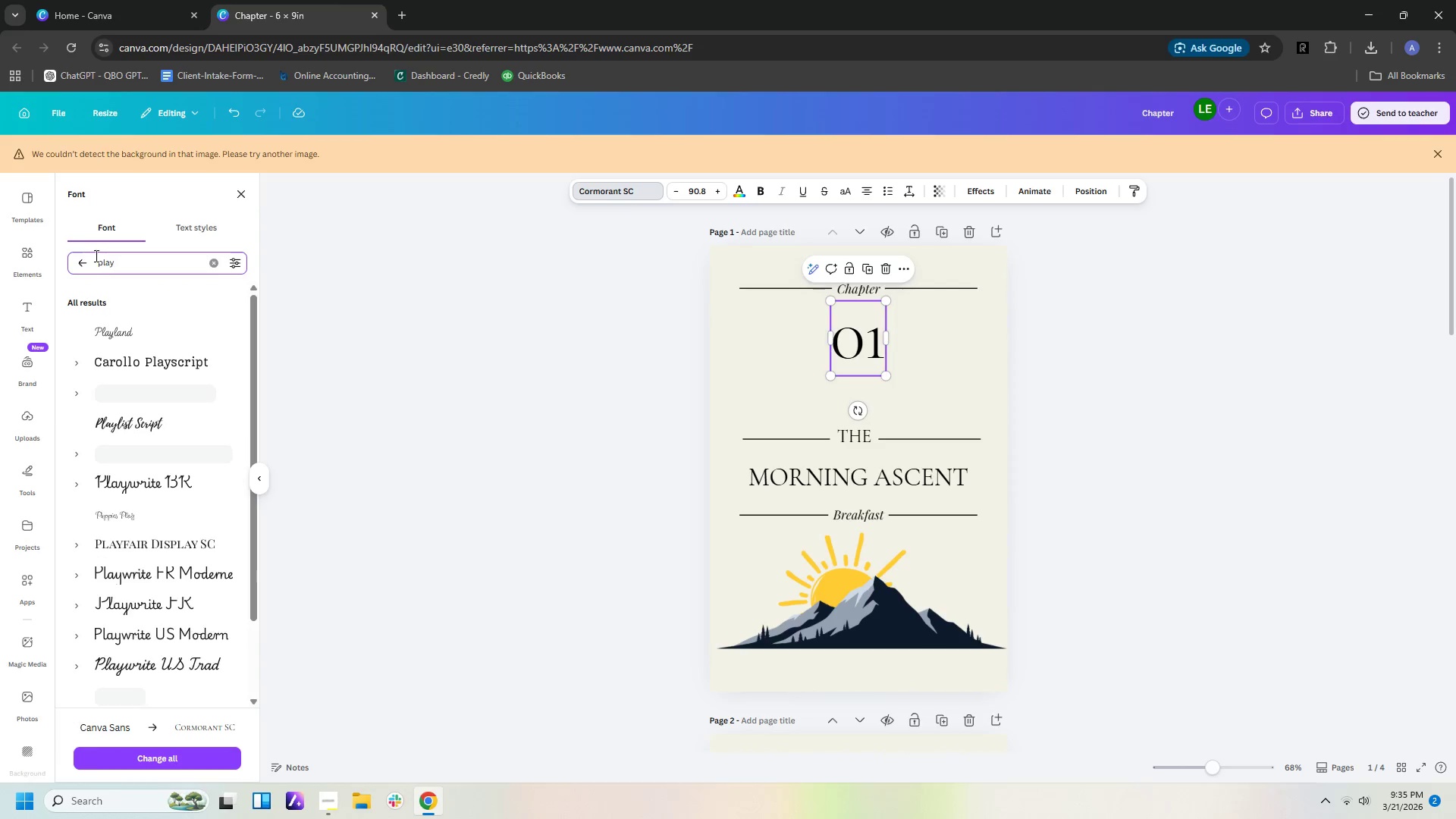 
left_click([83, 267])
 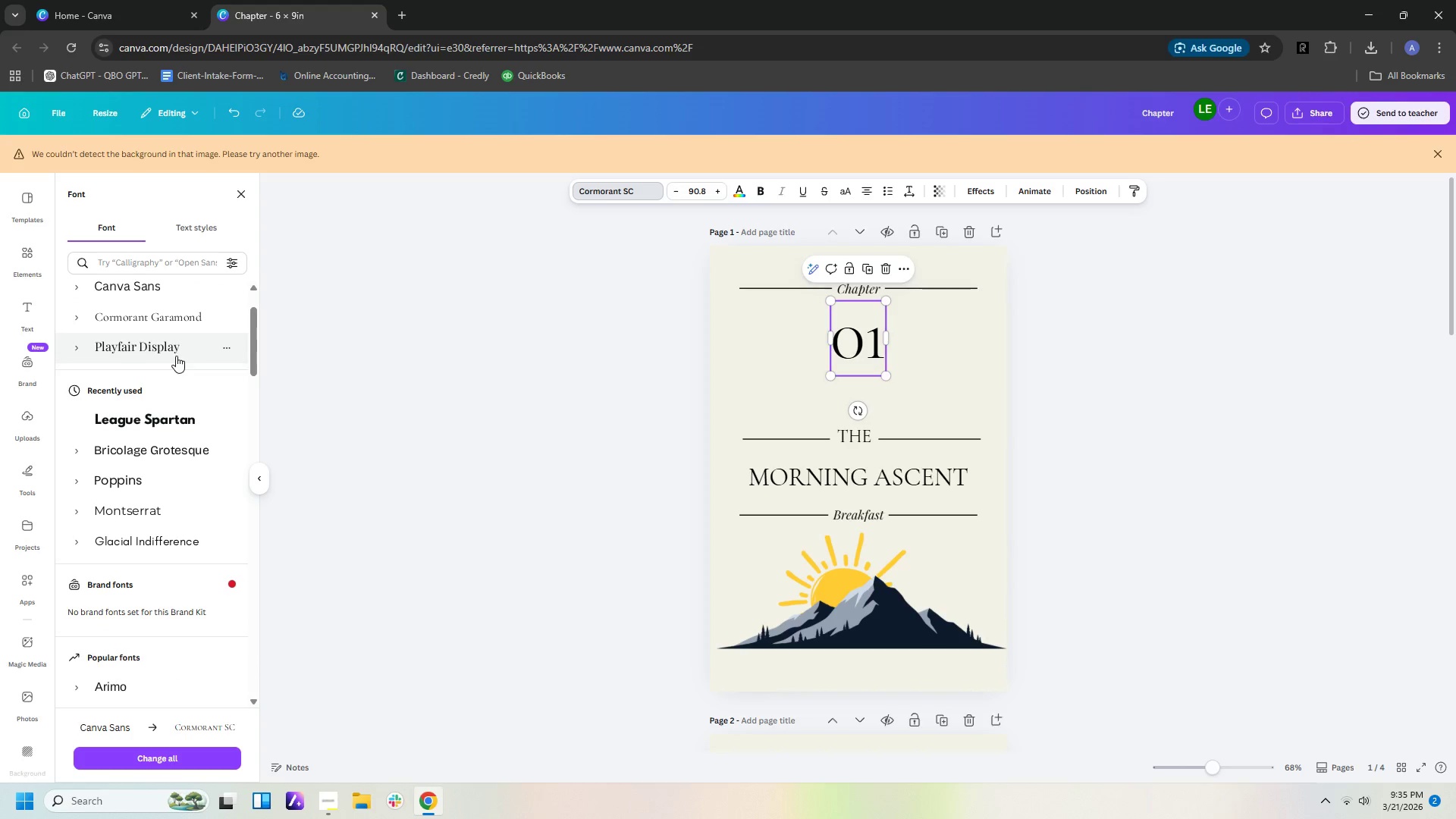 
left_click([177, 346])
 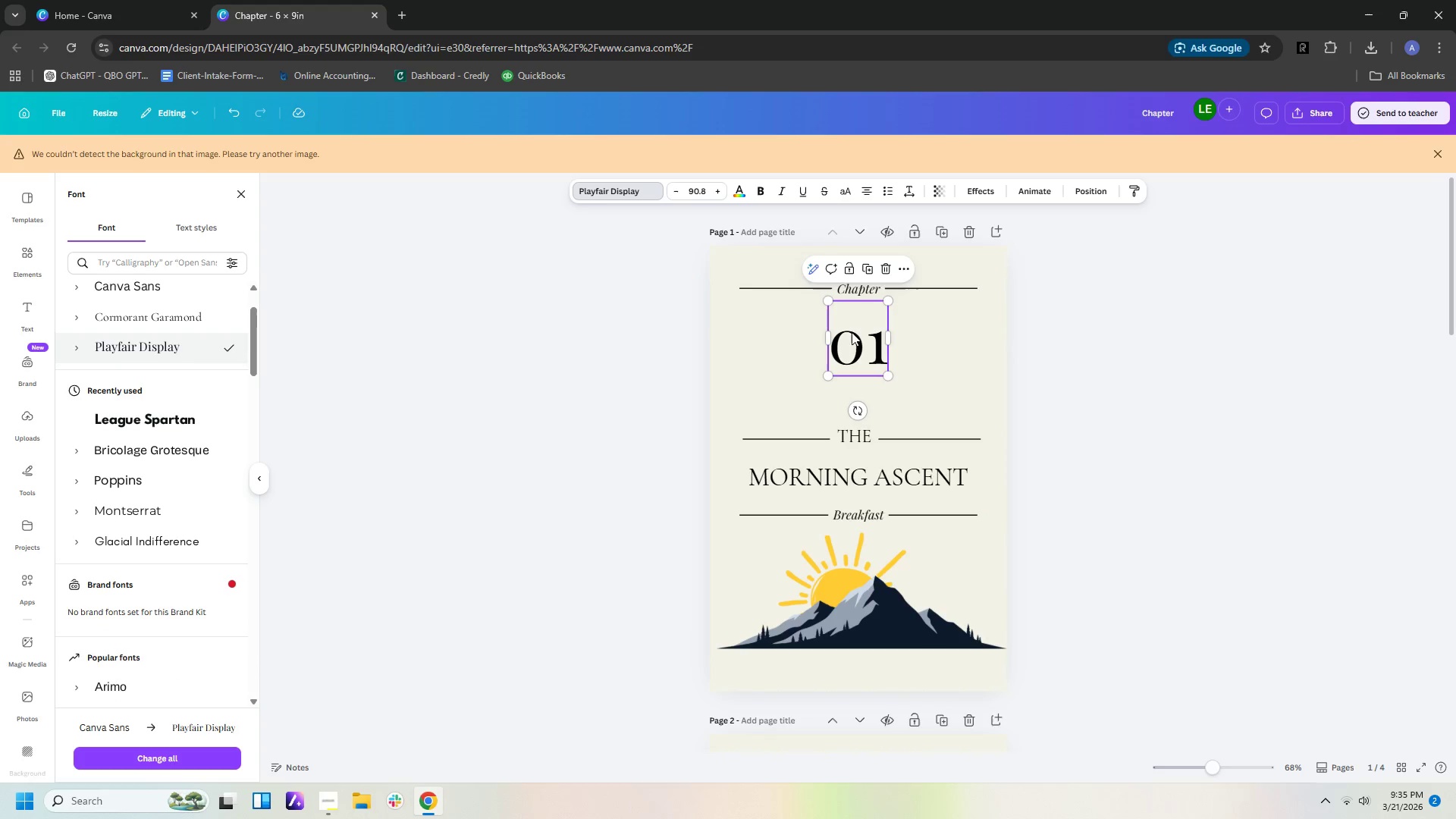 
left_click_drag(start_coordinate=[829, 300], to_coordinate=[795, 253])
 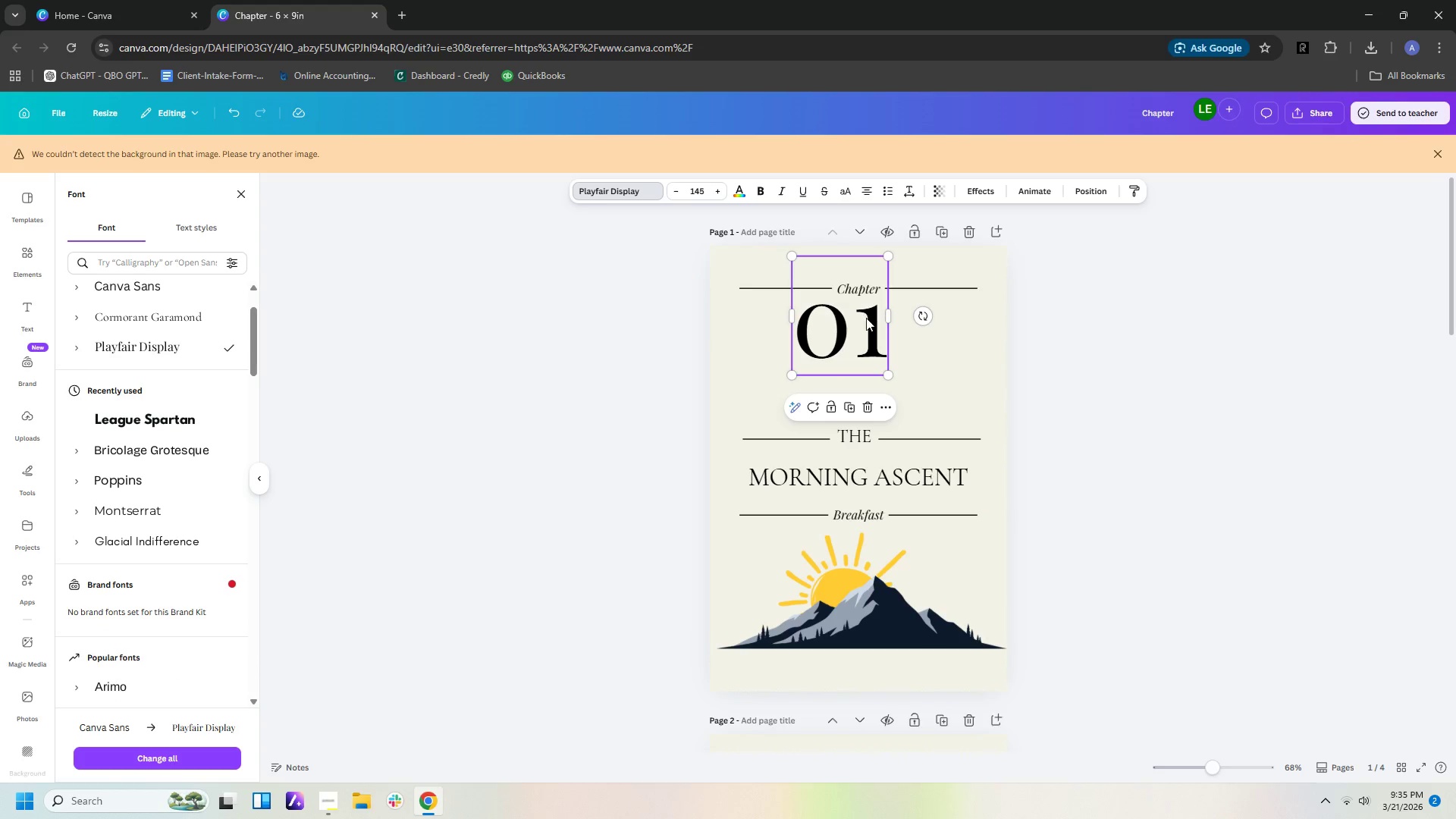 
left_click_drag(start_coordinate=[866, 318], to_coordinate=[881, 318])
 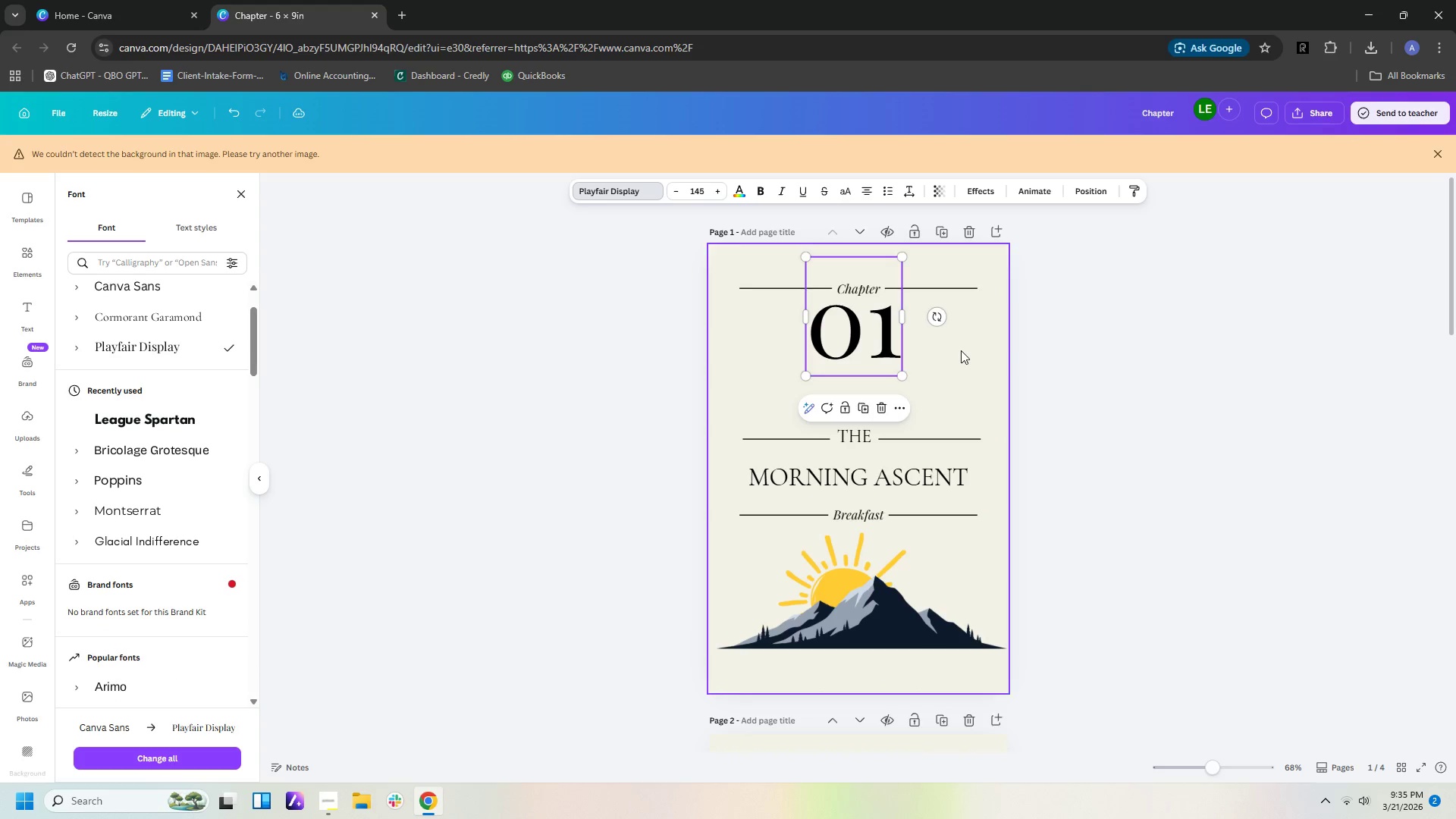 
left_click([961, 350])
 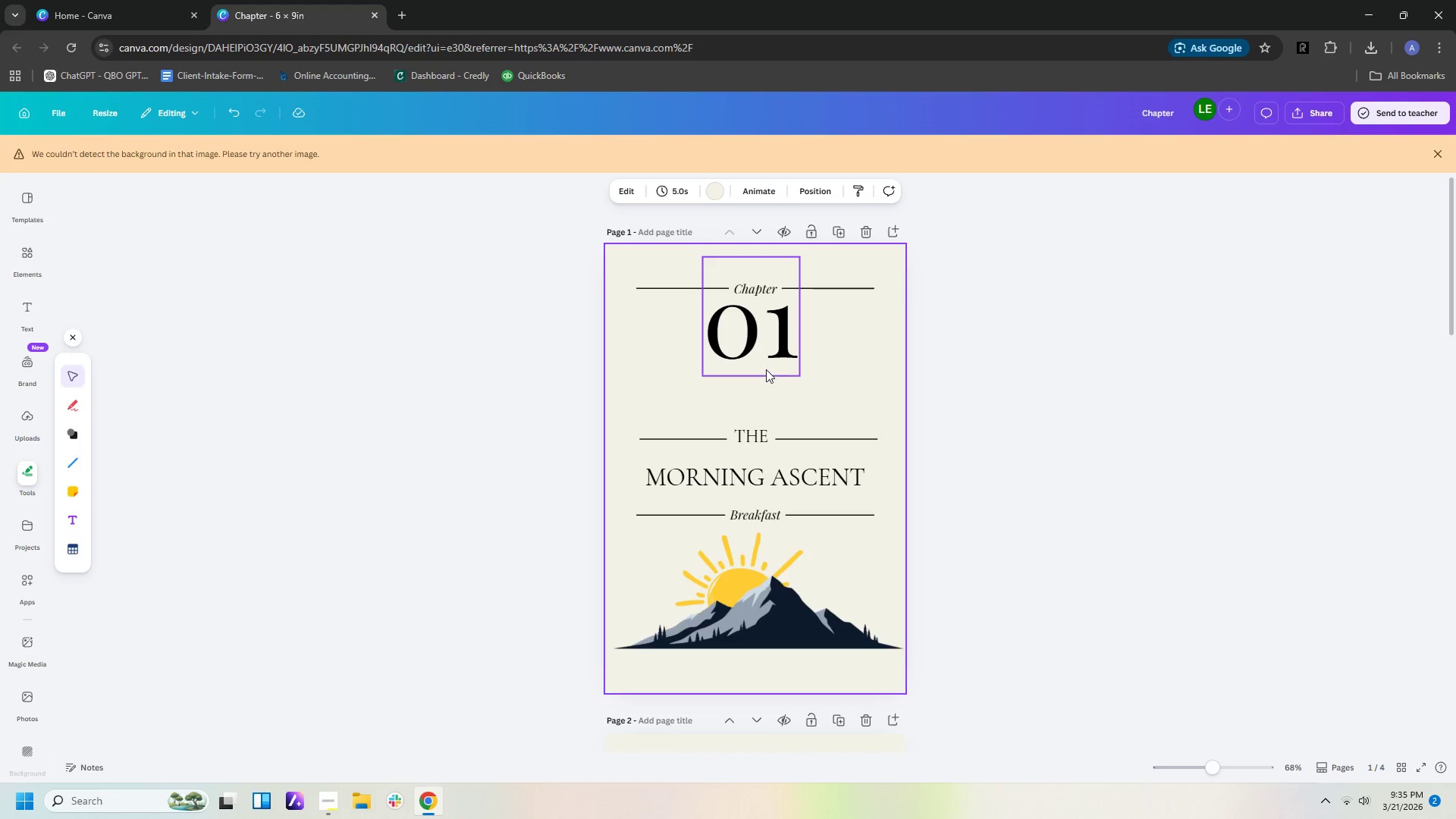 
left_click([758, 350])
 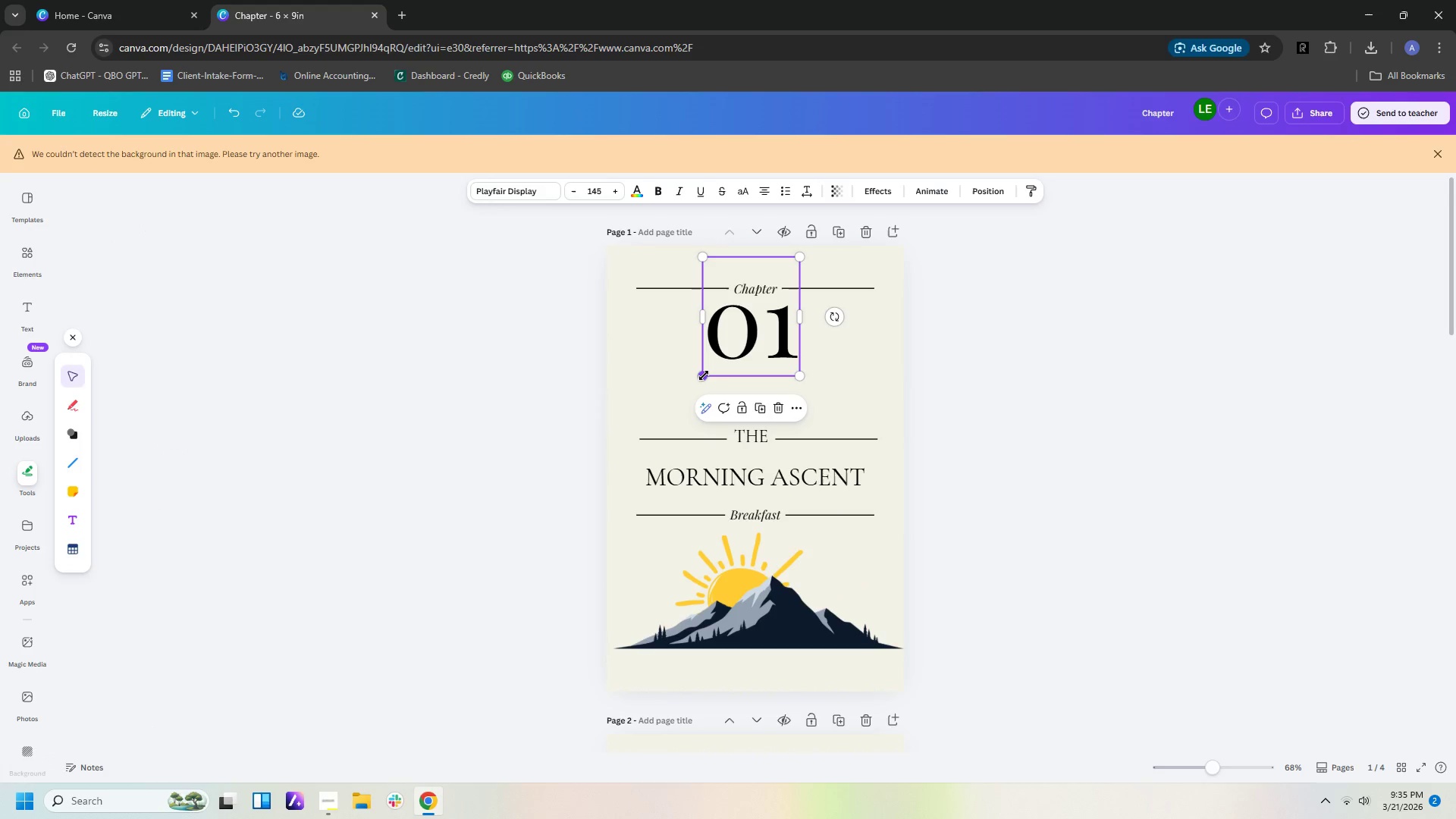 
left_click_drag(start_coordinate=[704, 375], to_coordinate=[720, 365])
 